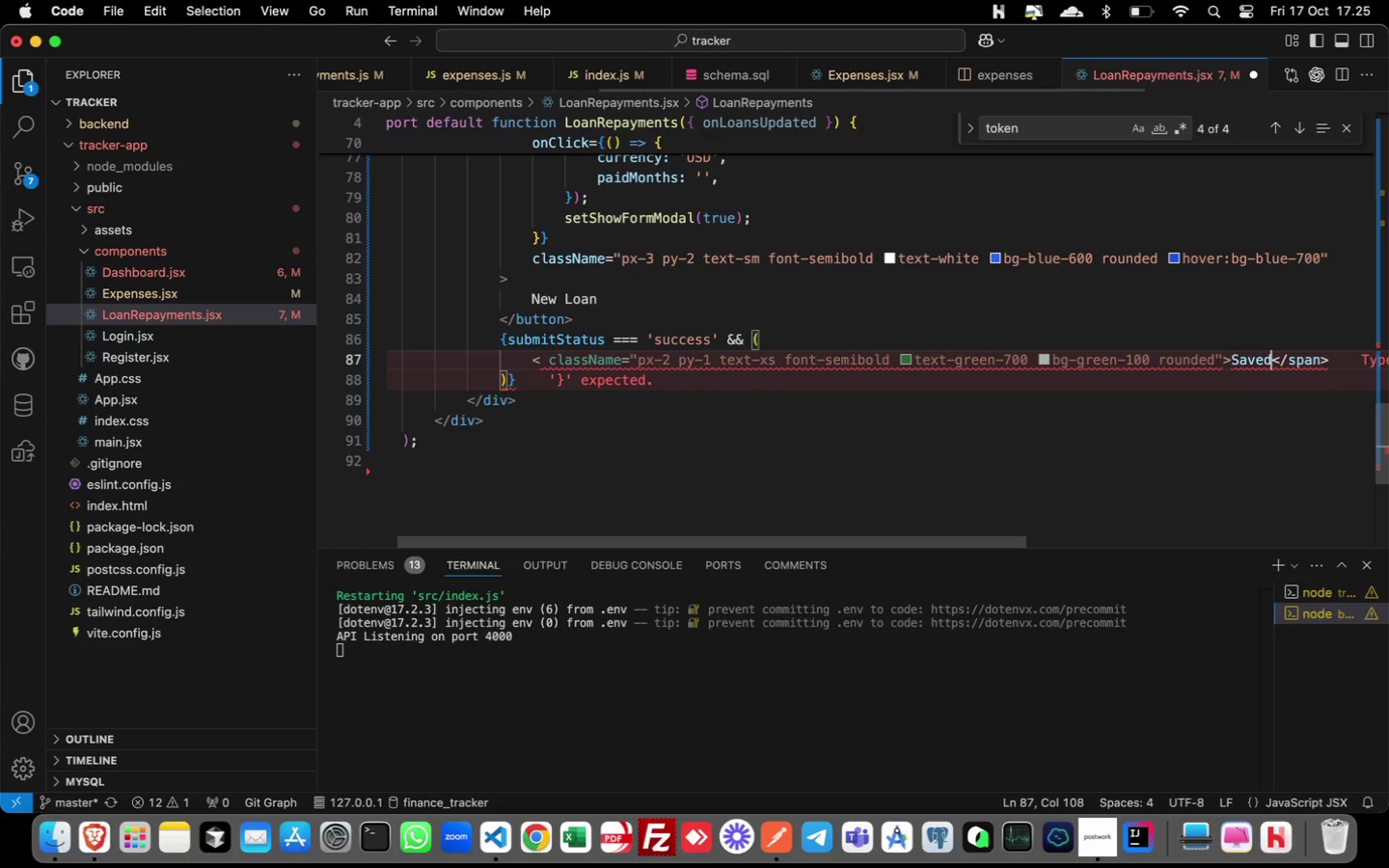 
key(Backspace)
 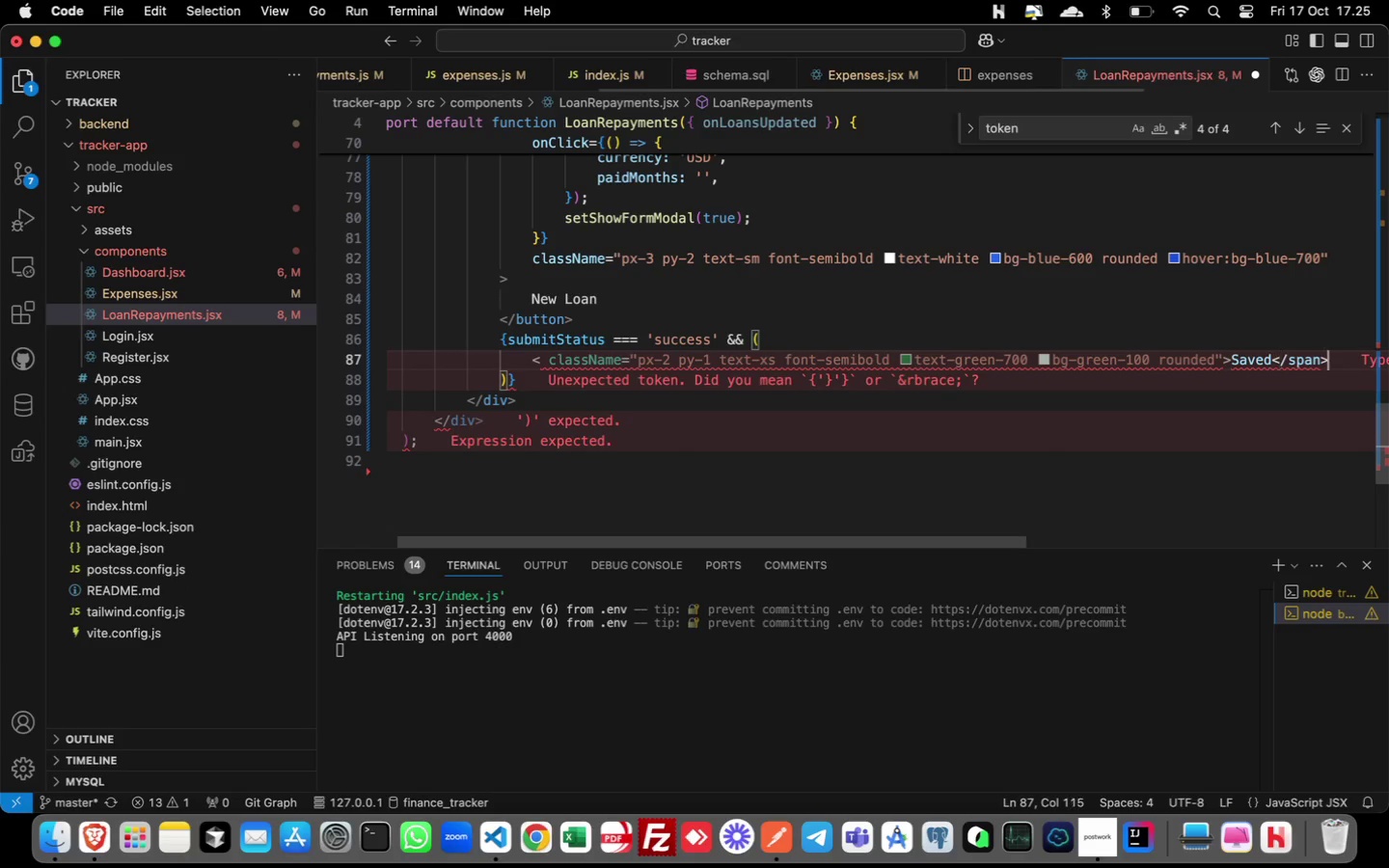 
key(ArrowRight)
 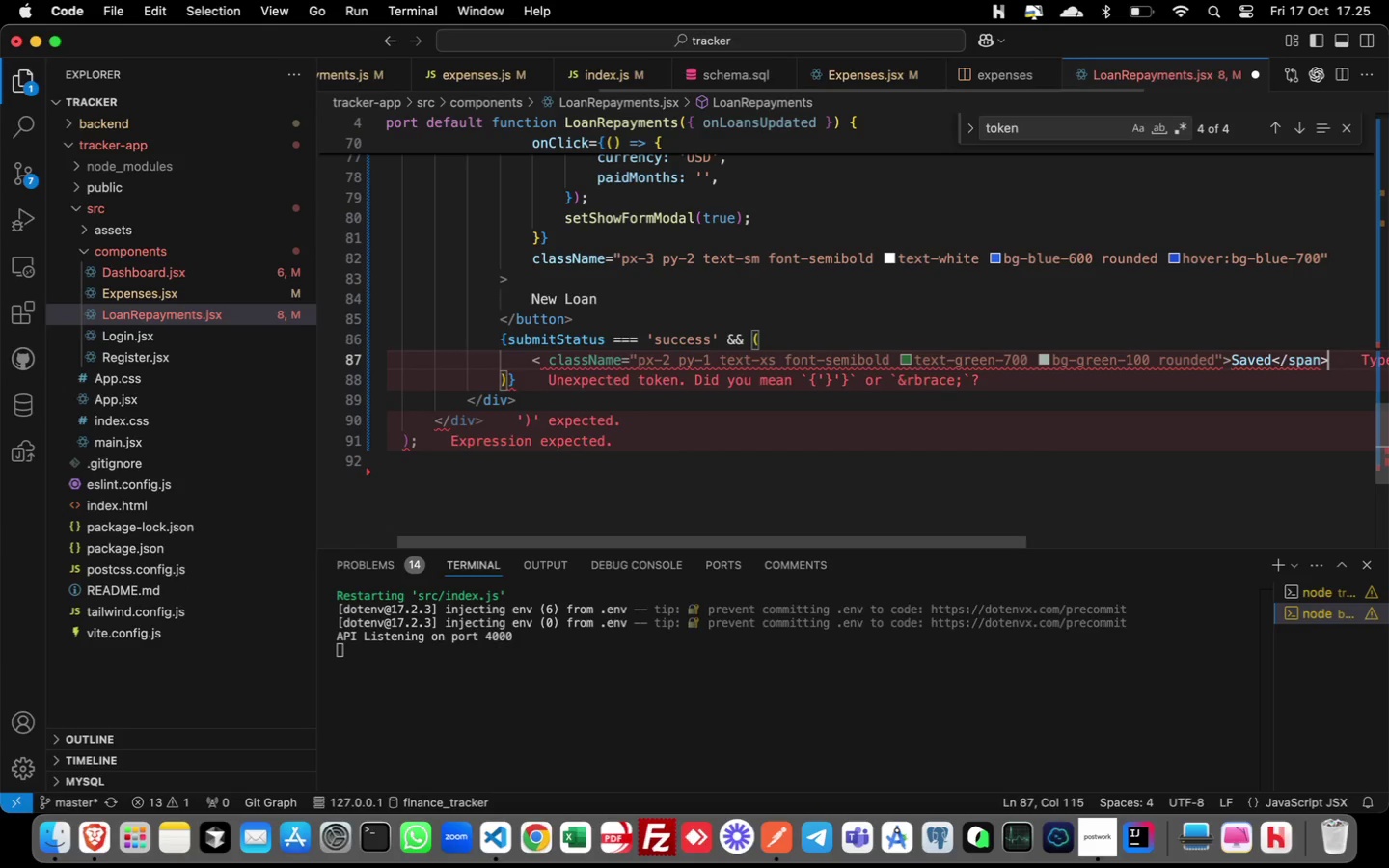 
key(Meta+ArrowRight)
 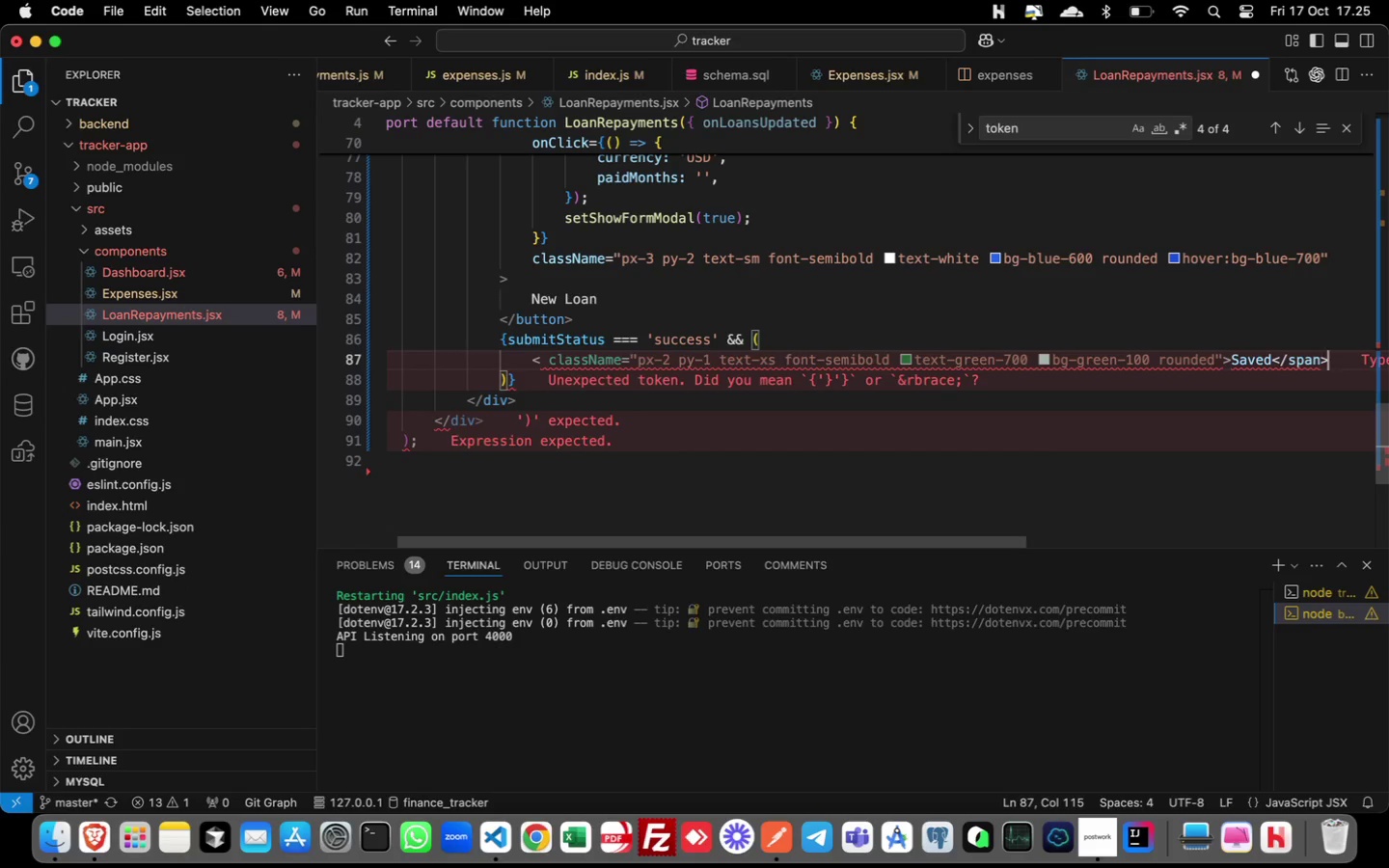 
key(Meta+ArrowLeft)
 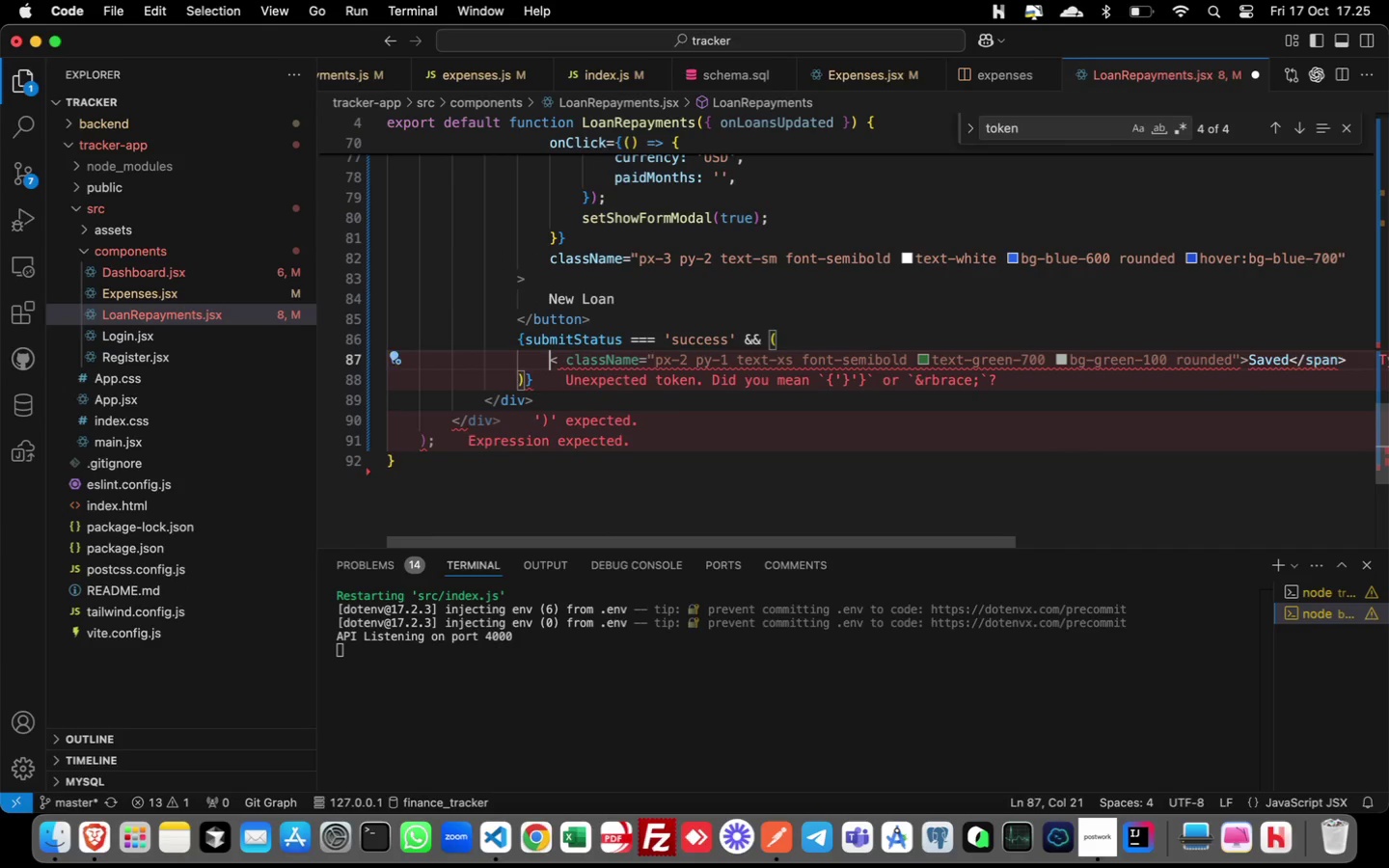 
key(Meta+ArrowLeft)
 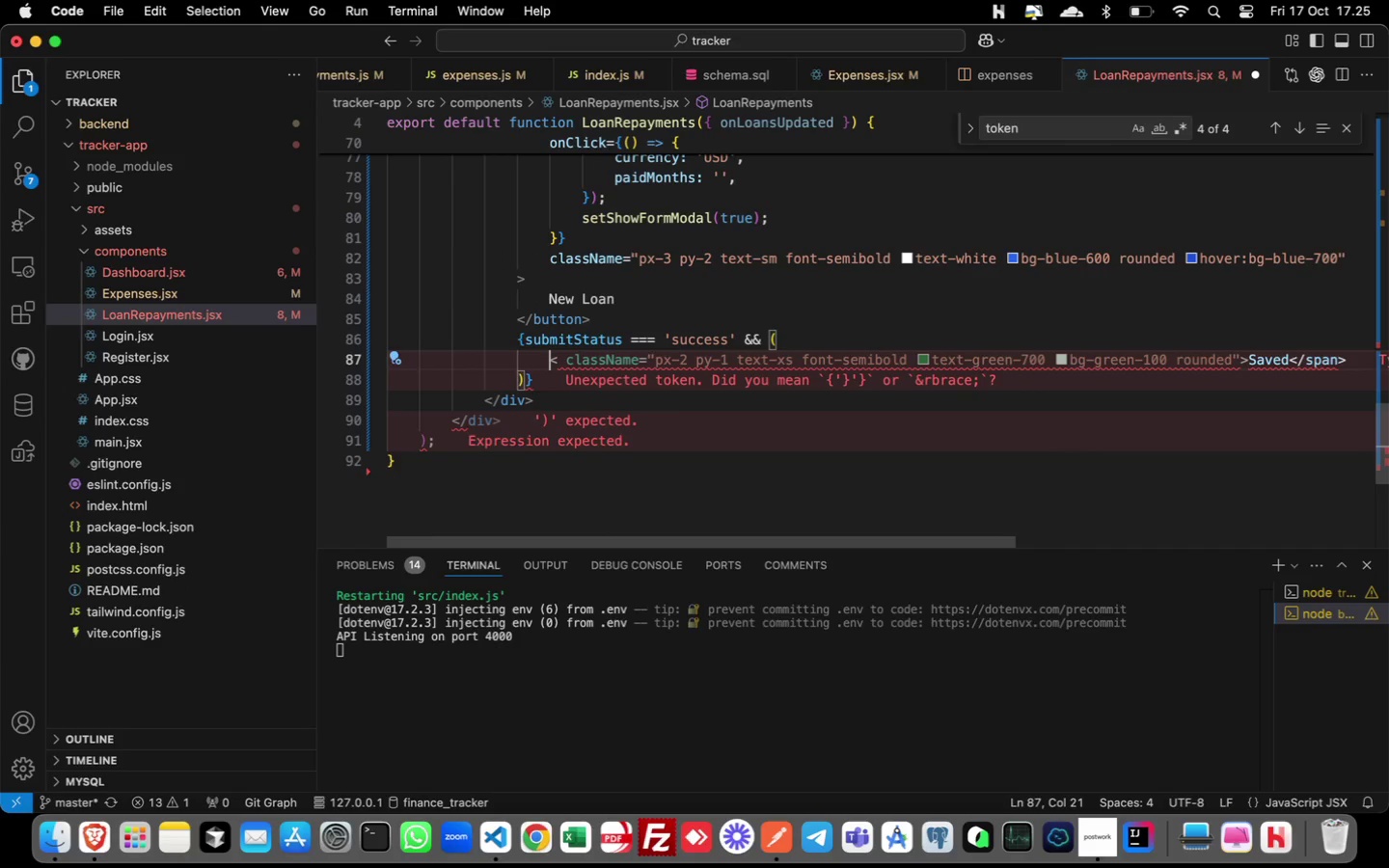 
key(Meta+ArrowLeft)
 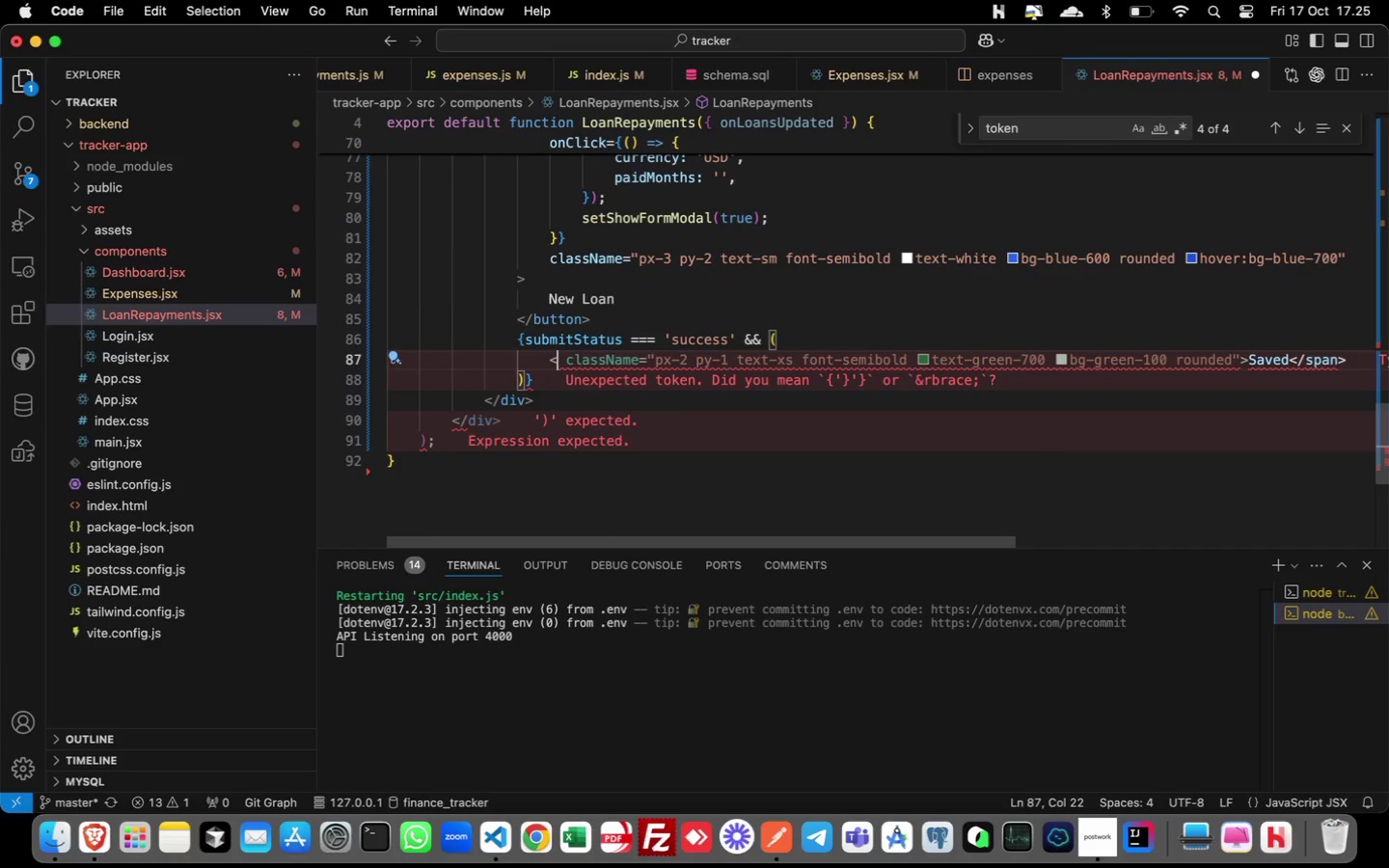 
key(ArrowRight)
 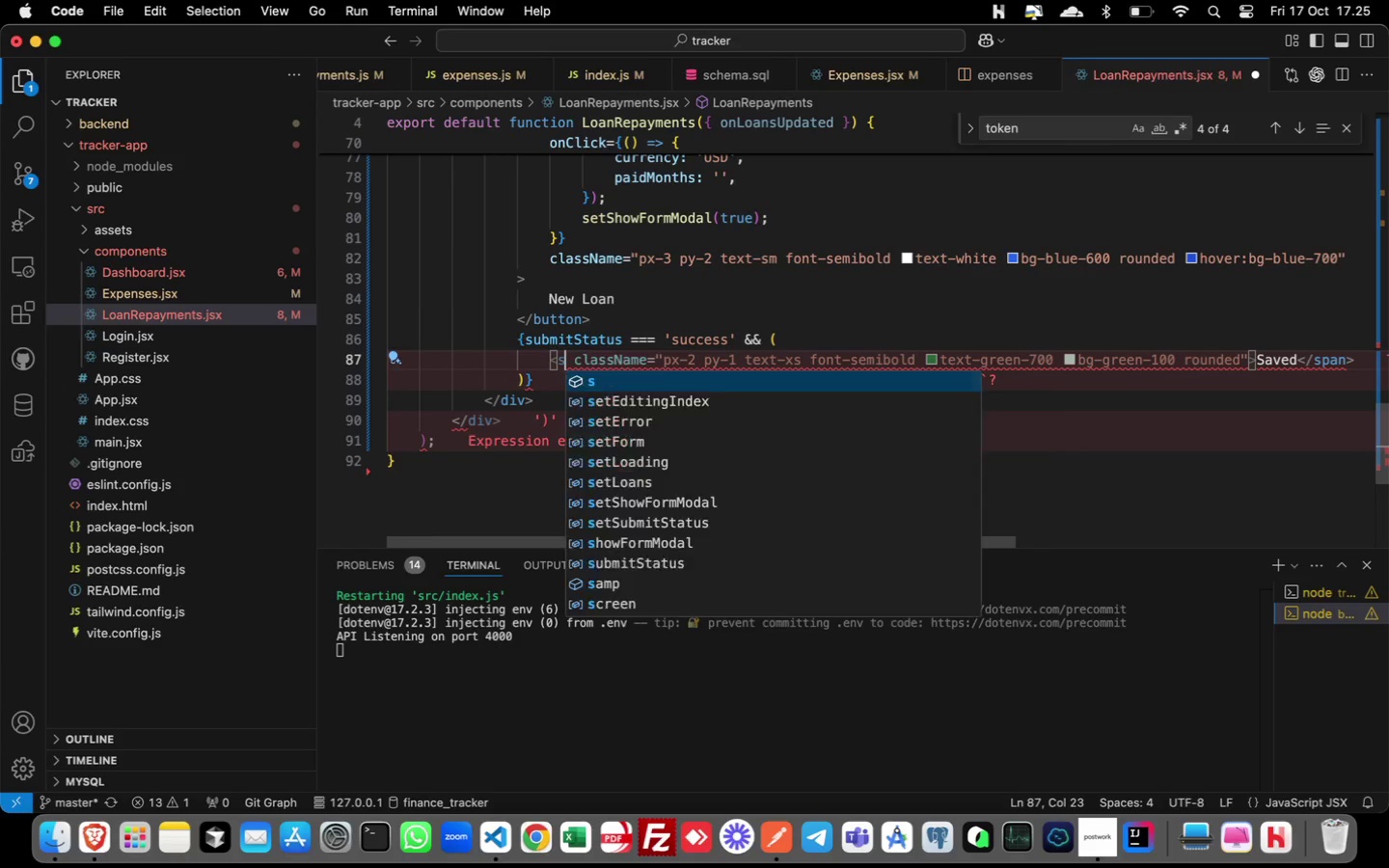 
type(span)
key(Escape)
 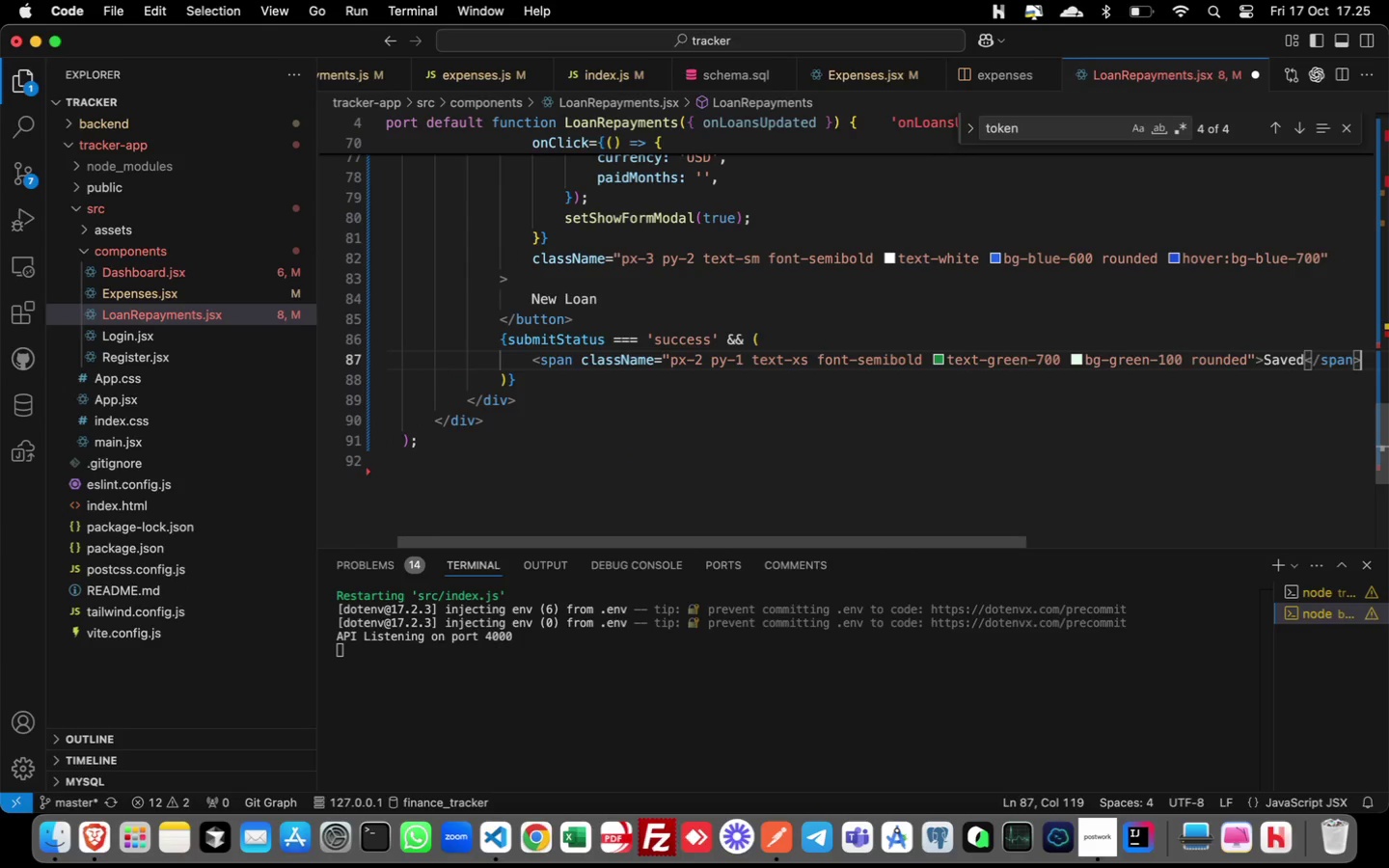 
key(Meta+ArrowRight)
 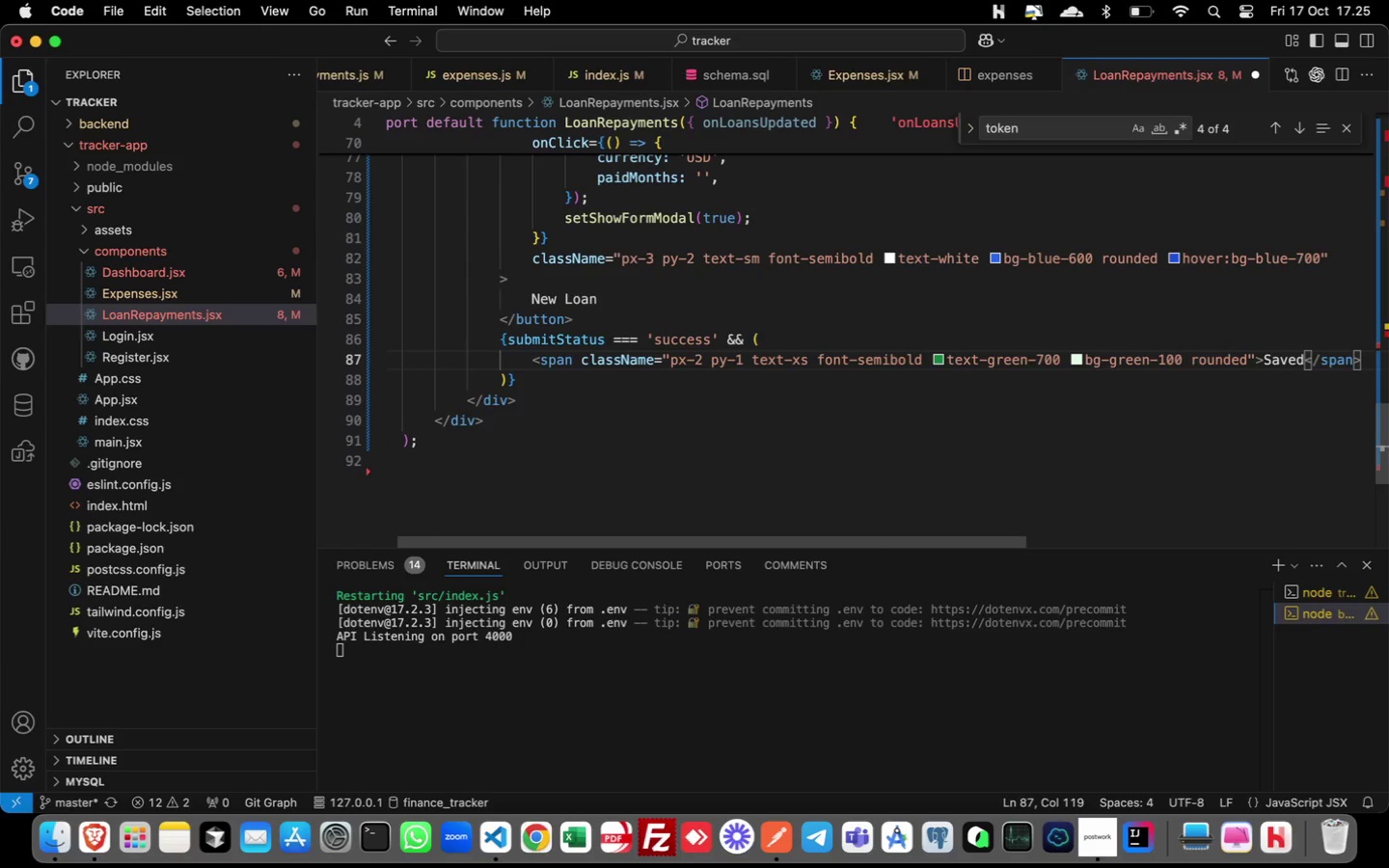 
key(Meta+ArrowRight)
 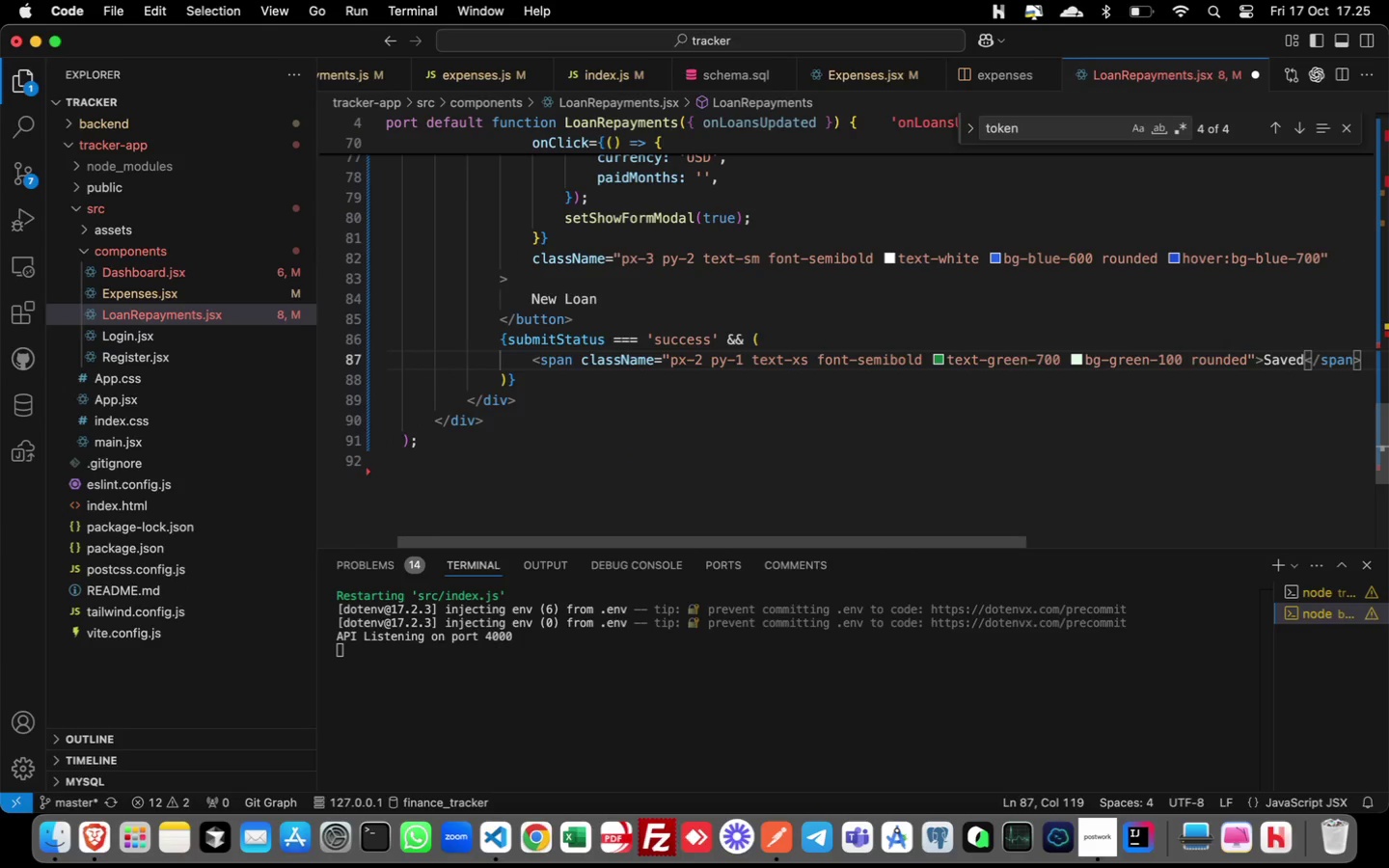 
key(Meta+ArrowRight)
 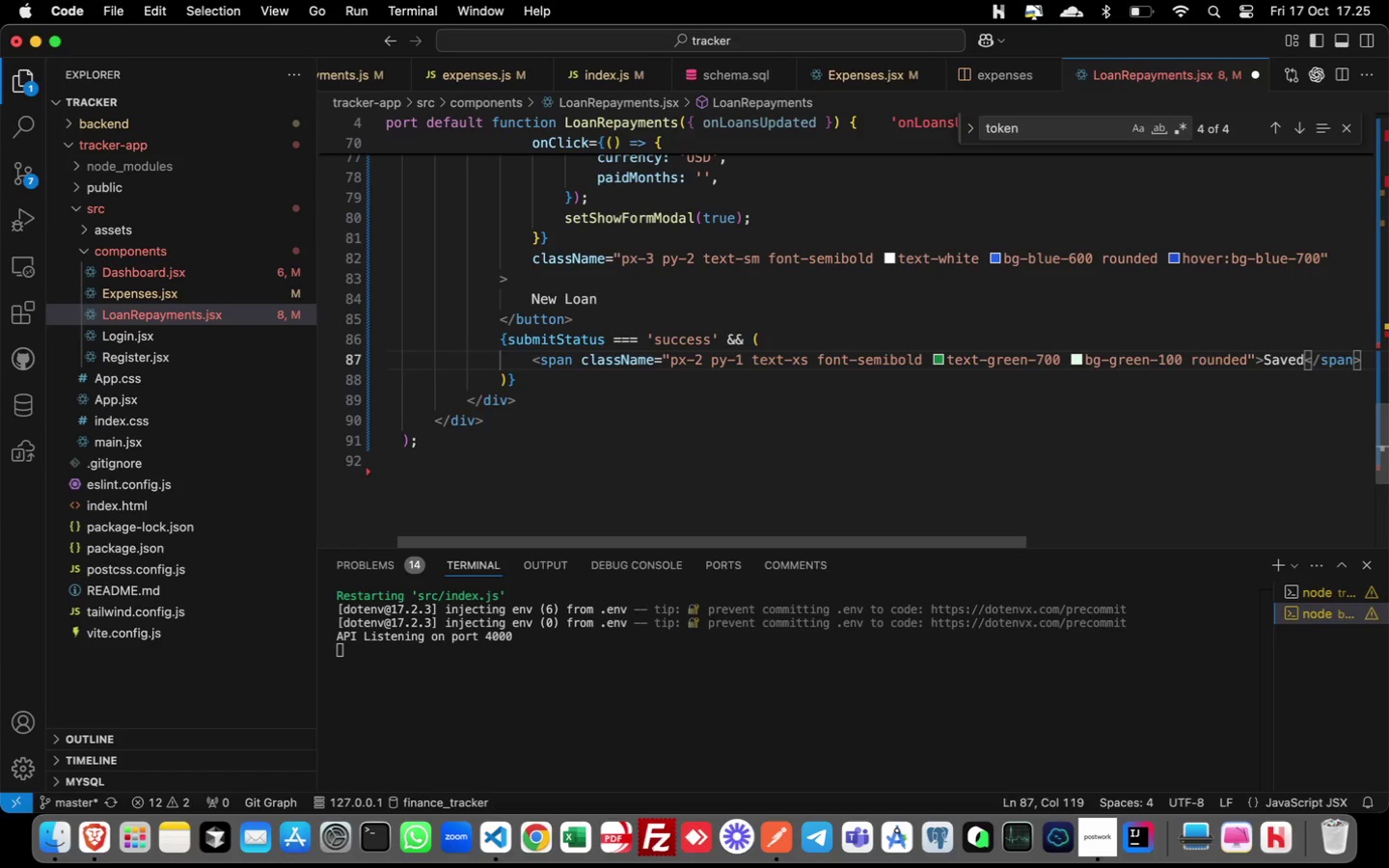 
key(Meta+CommandLeft)
 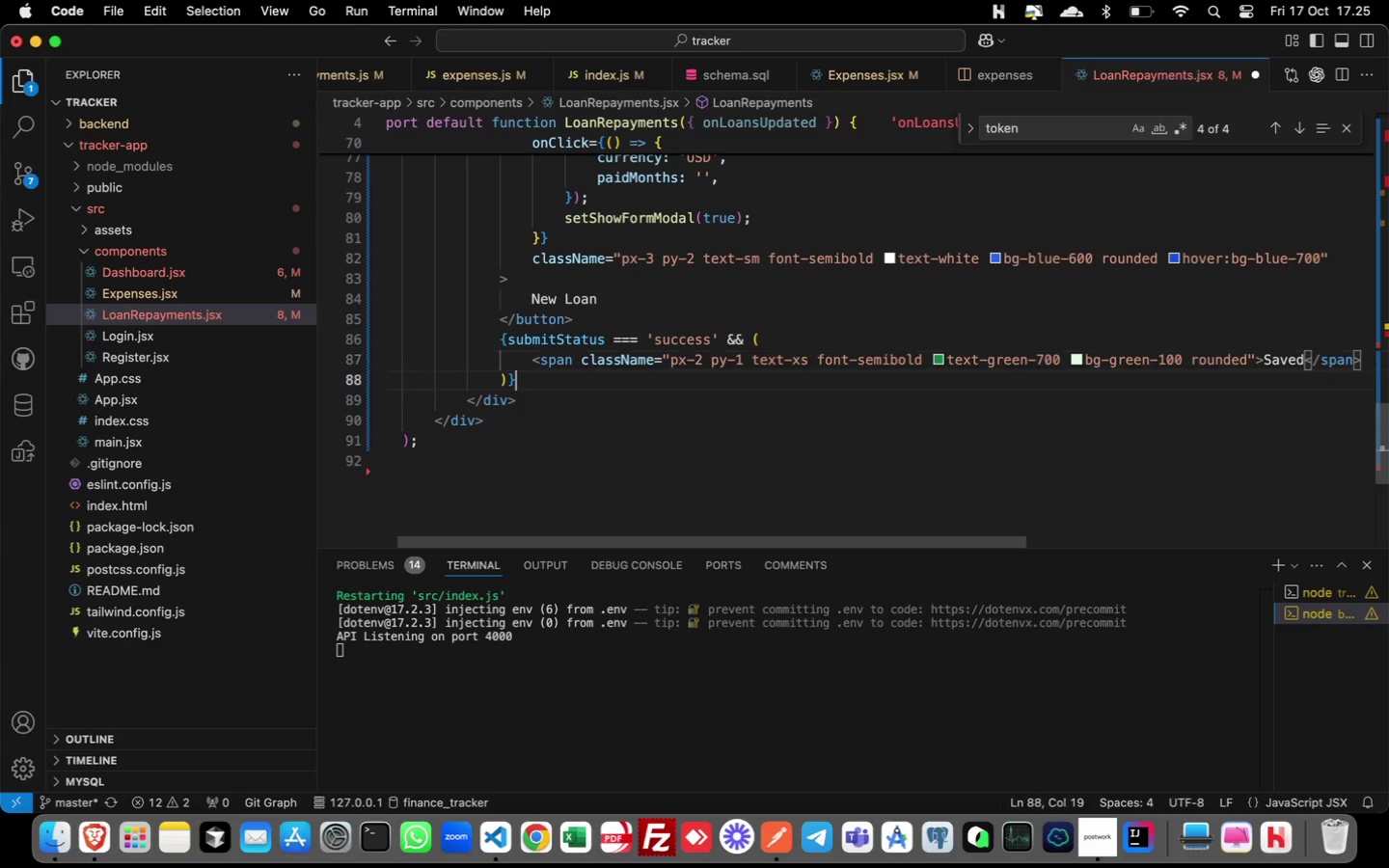 
key(Meta+ArrowRight)
 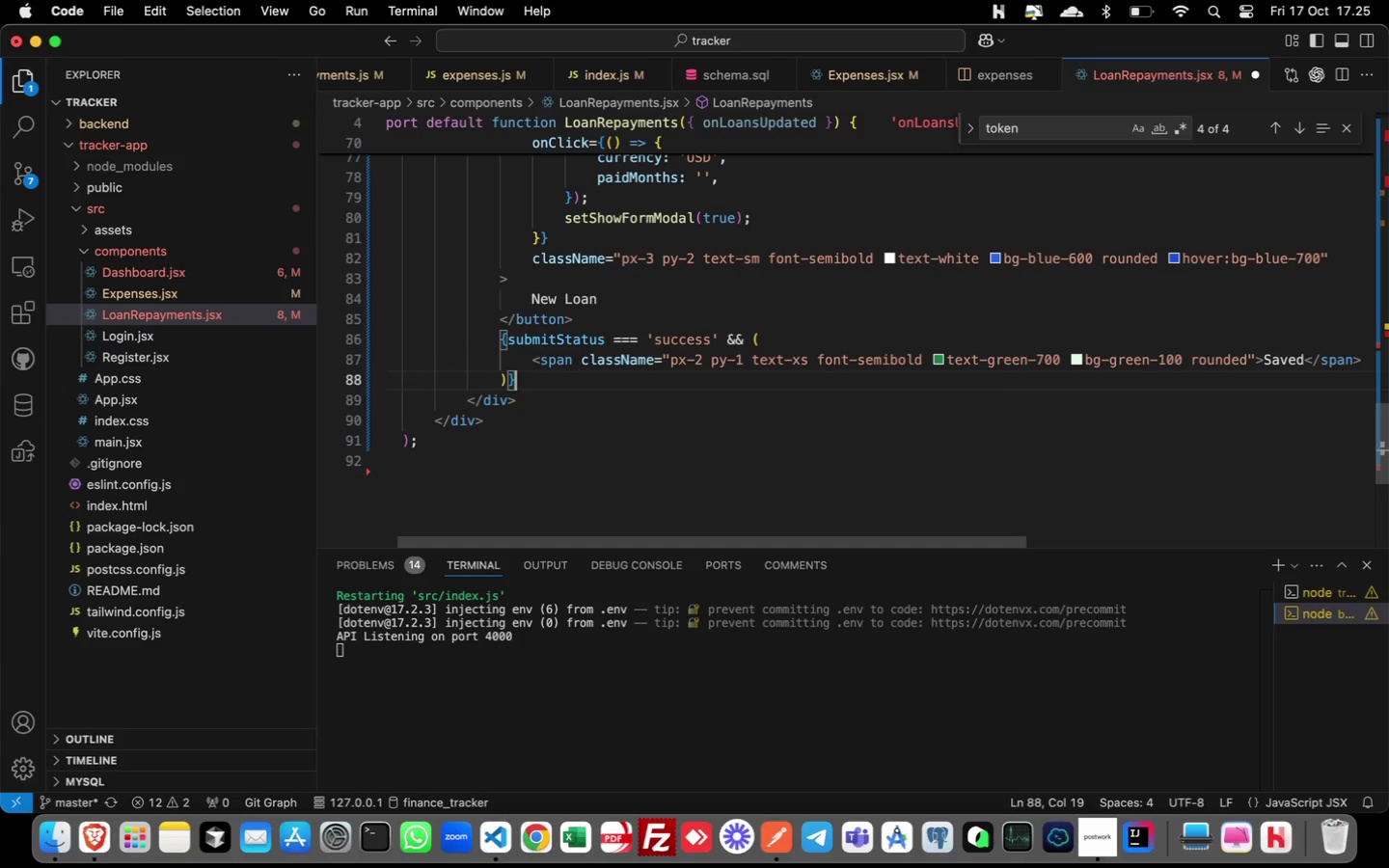 
key(ArrowDown)
 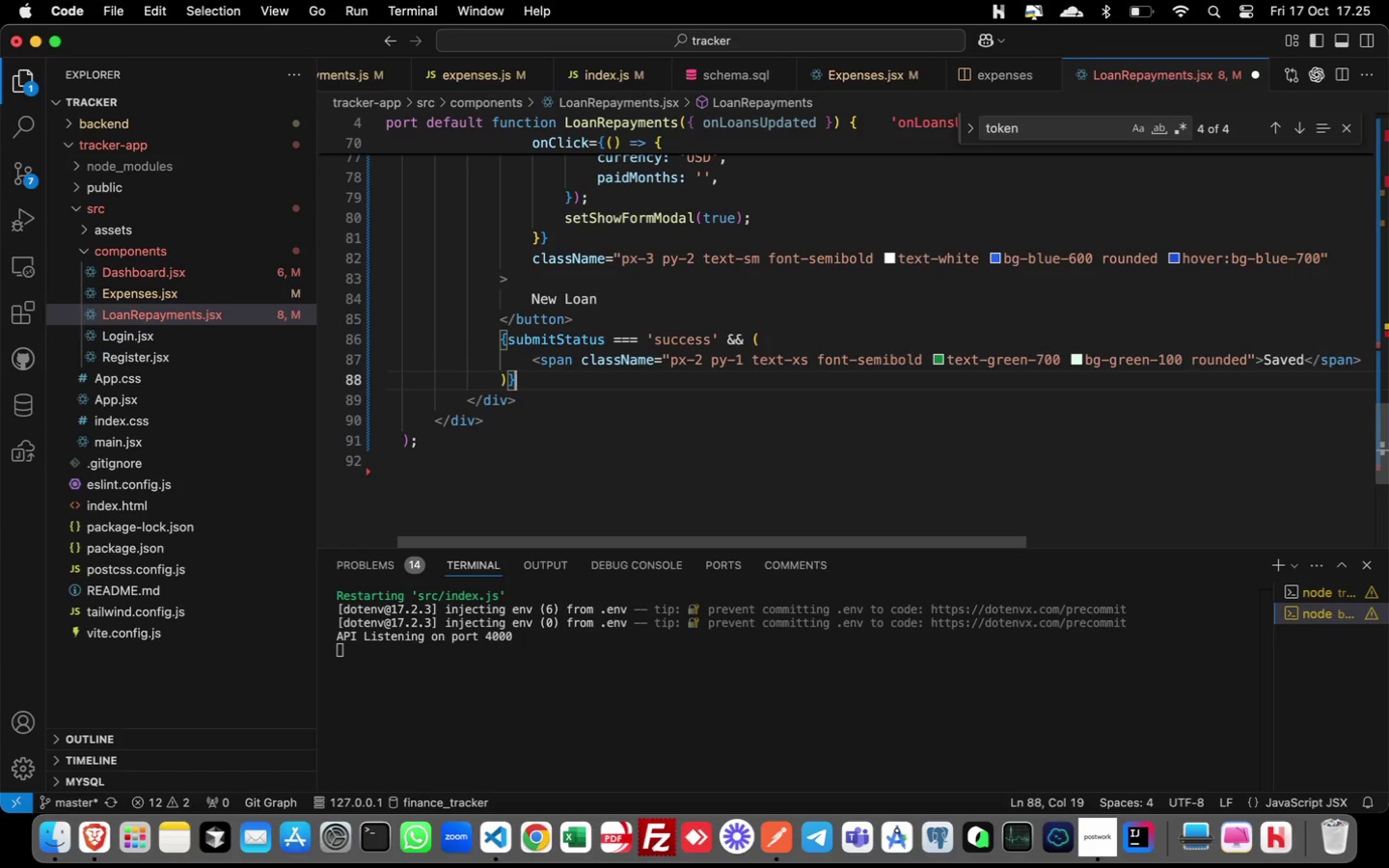 
key(ArrowDown)
 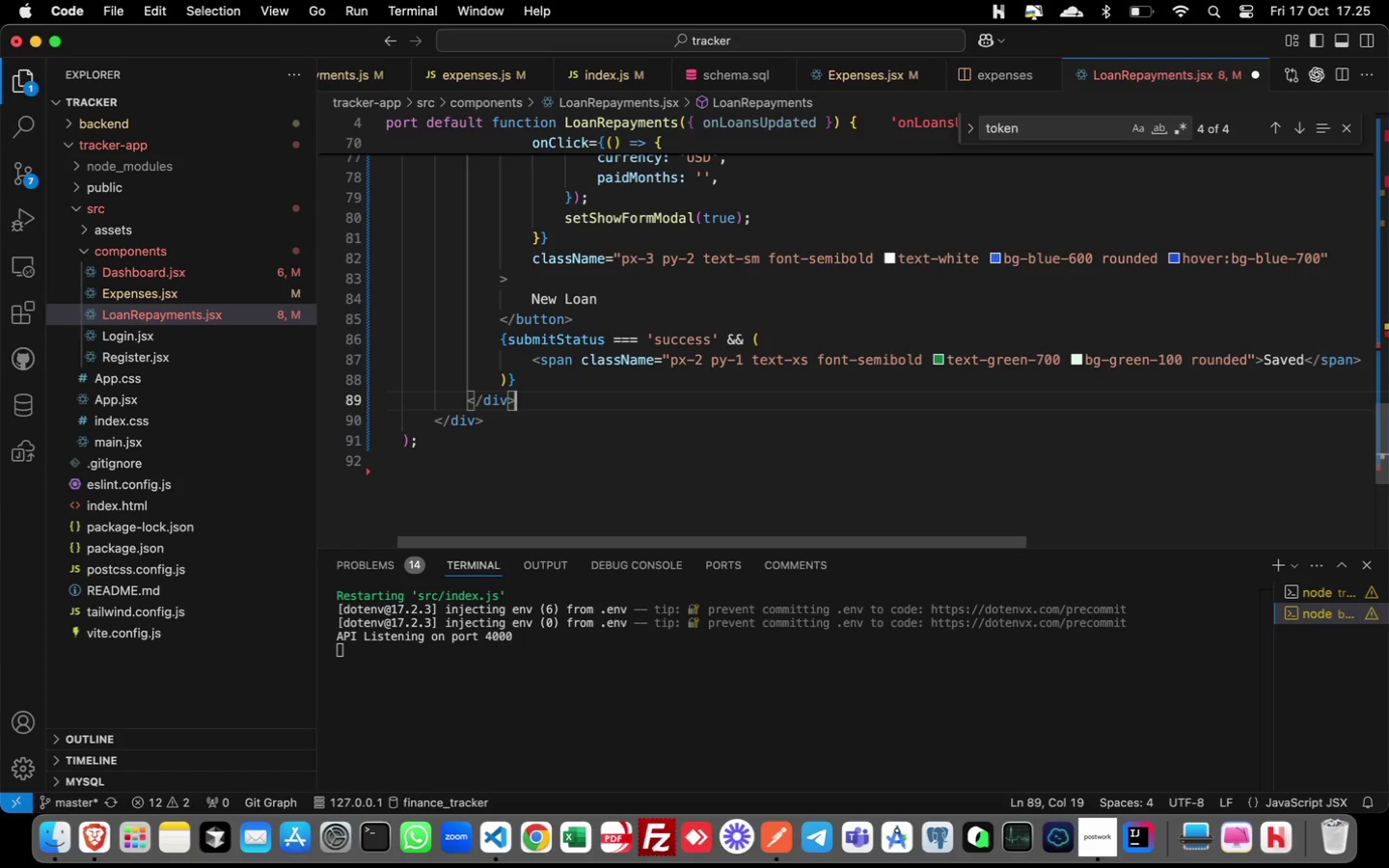 
key(Enter)
 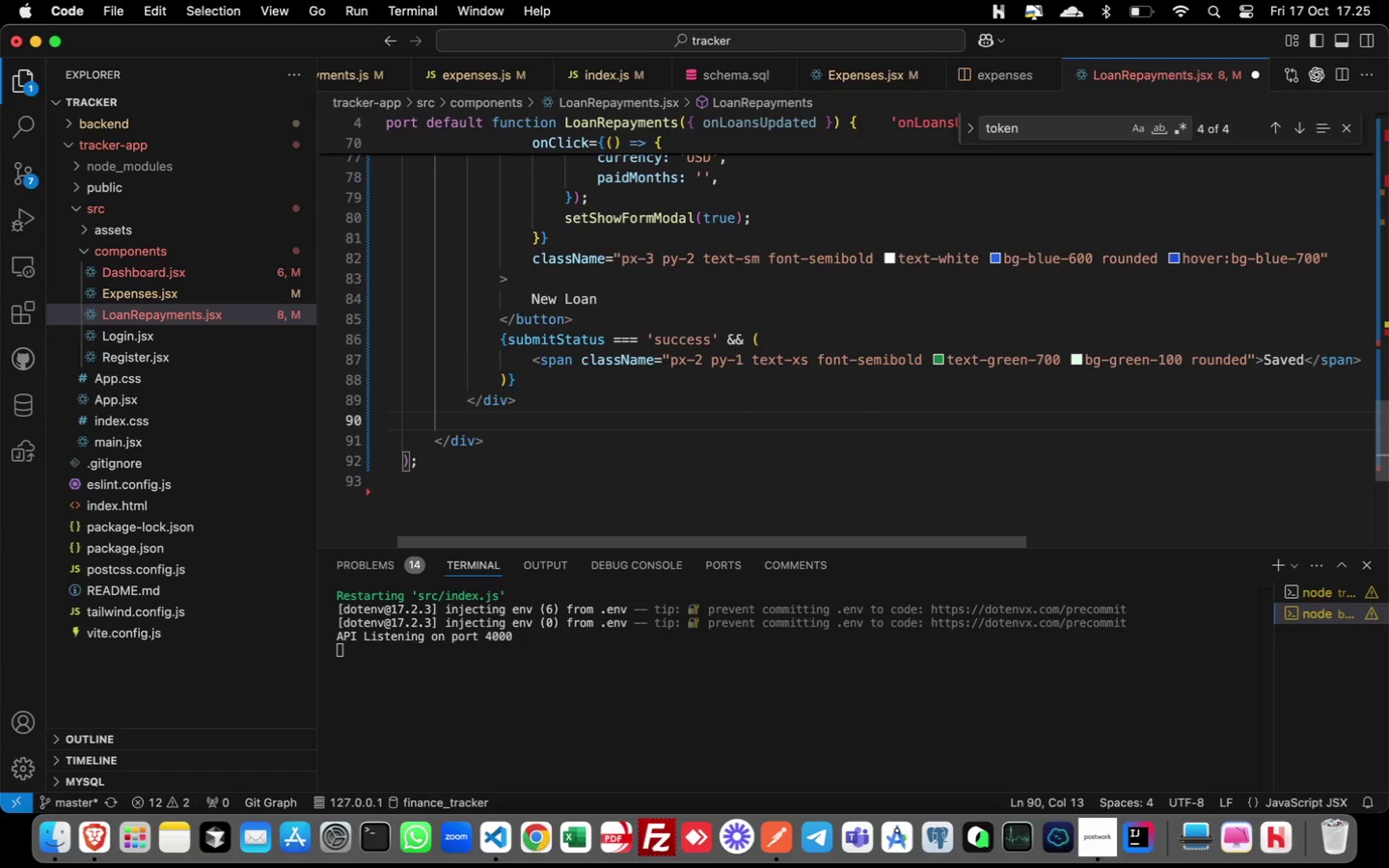 
type(div)
 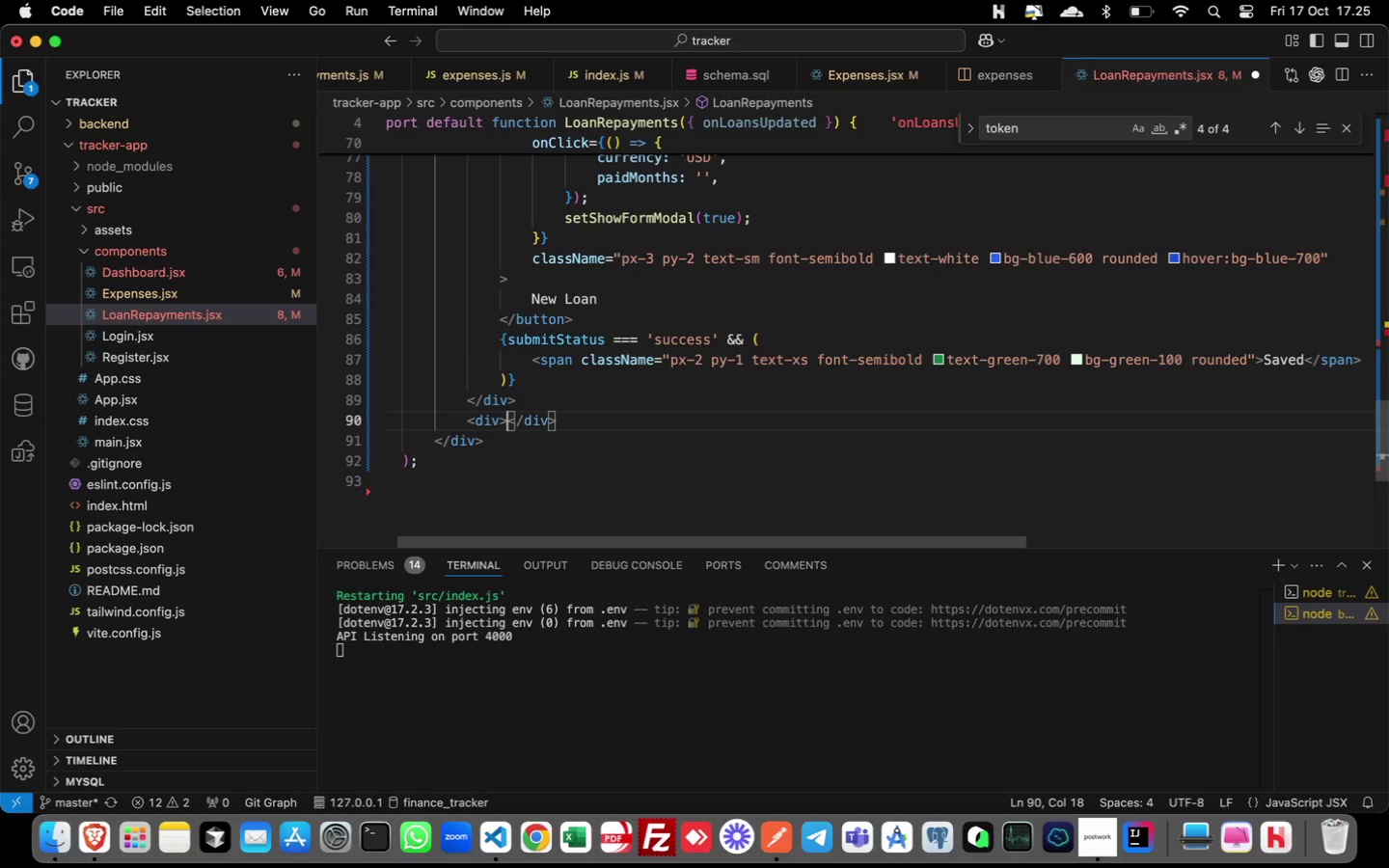 
key(Enter)
 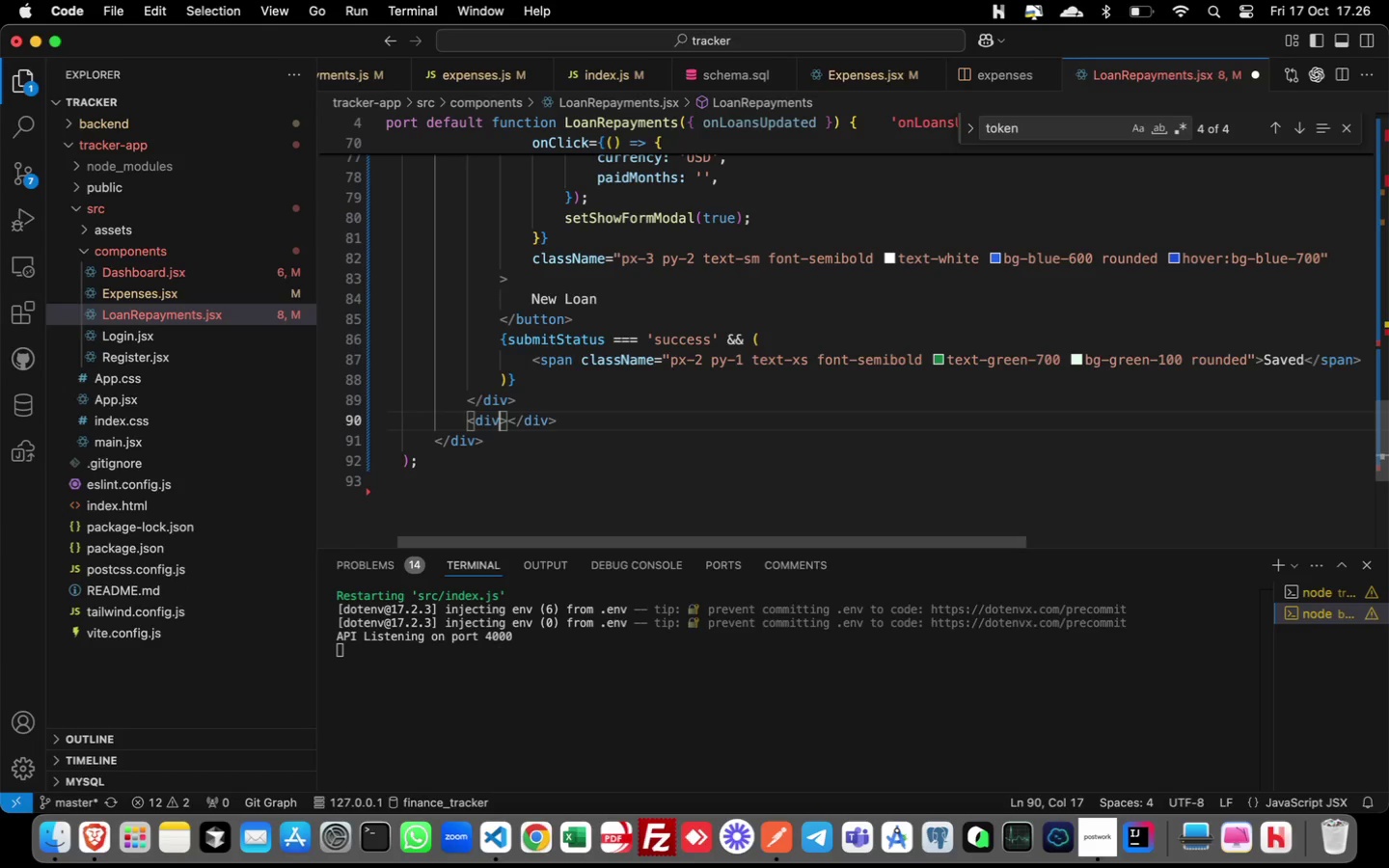 
key(ArrowLeft)
 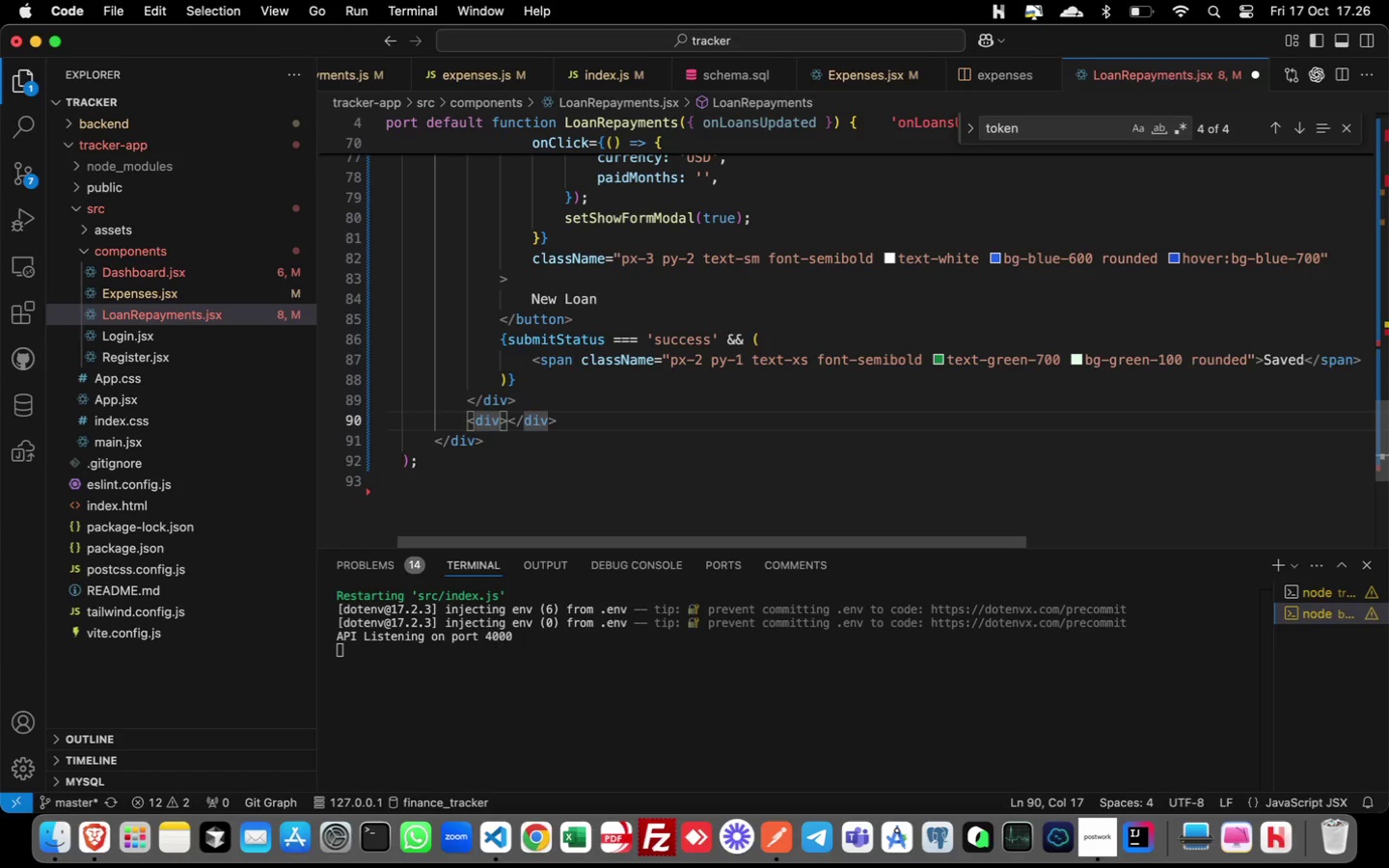 
type( clas)
 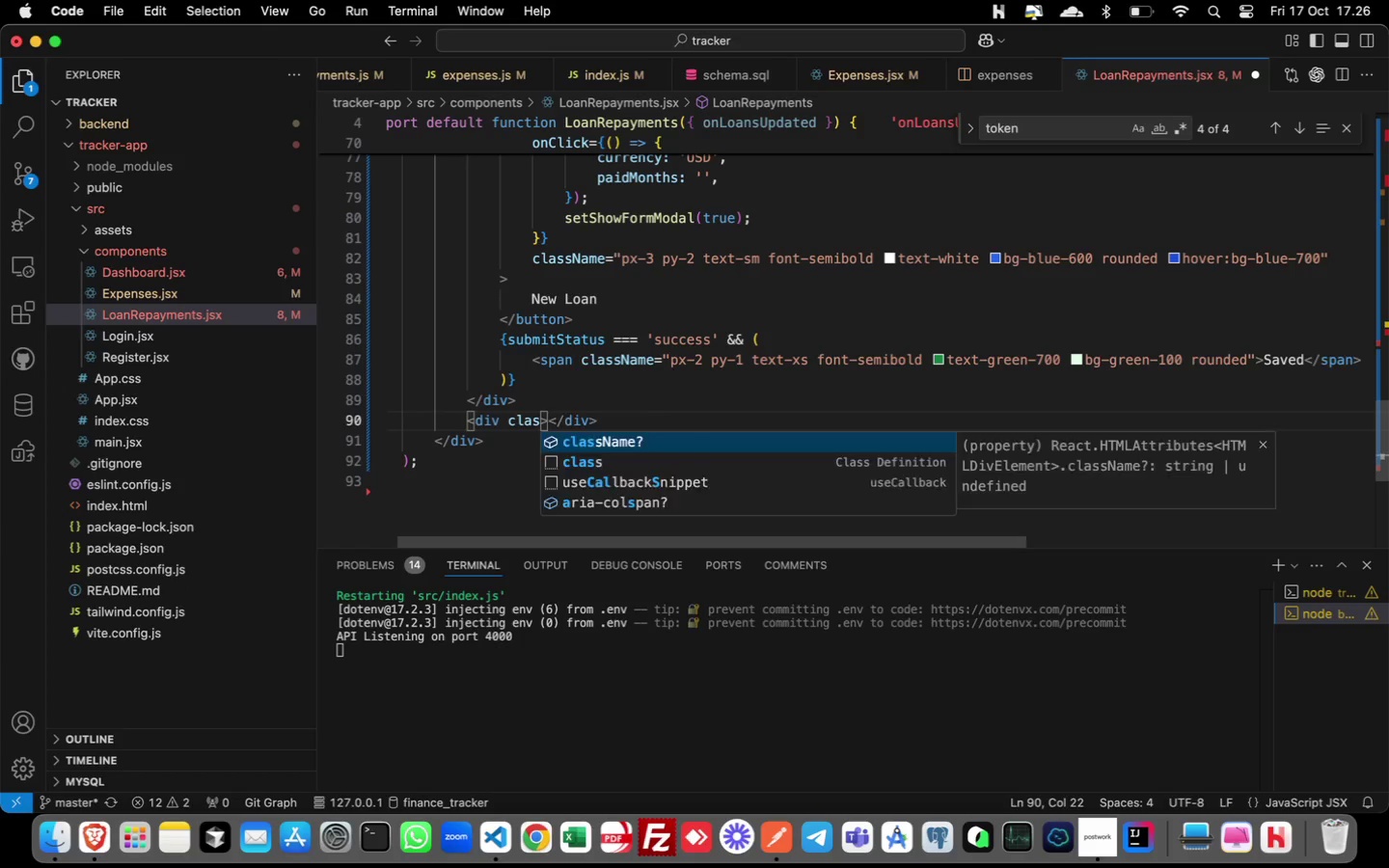 
key(Enter)
 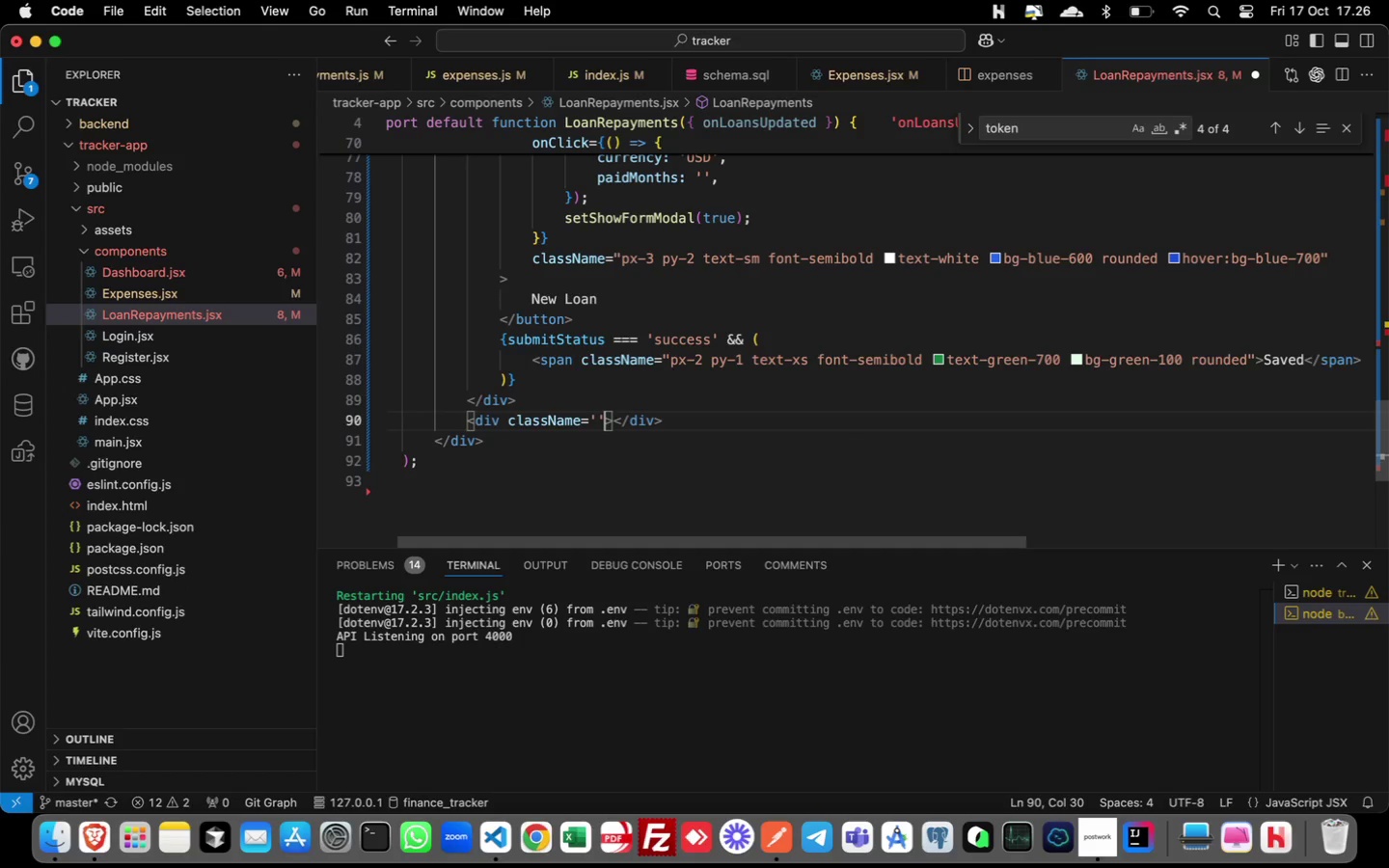 
key(ArrowRight)
 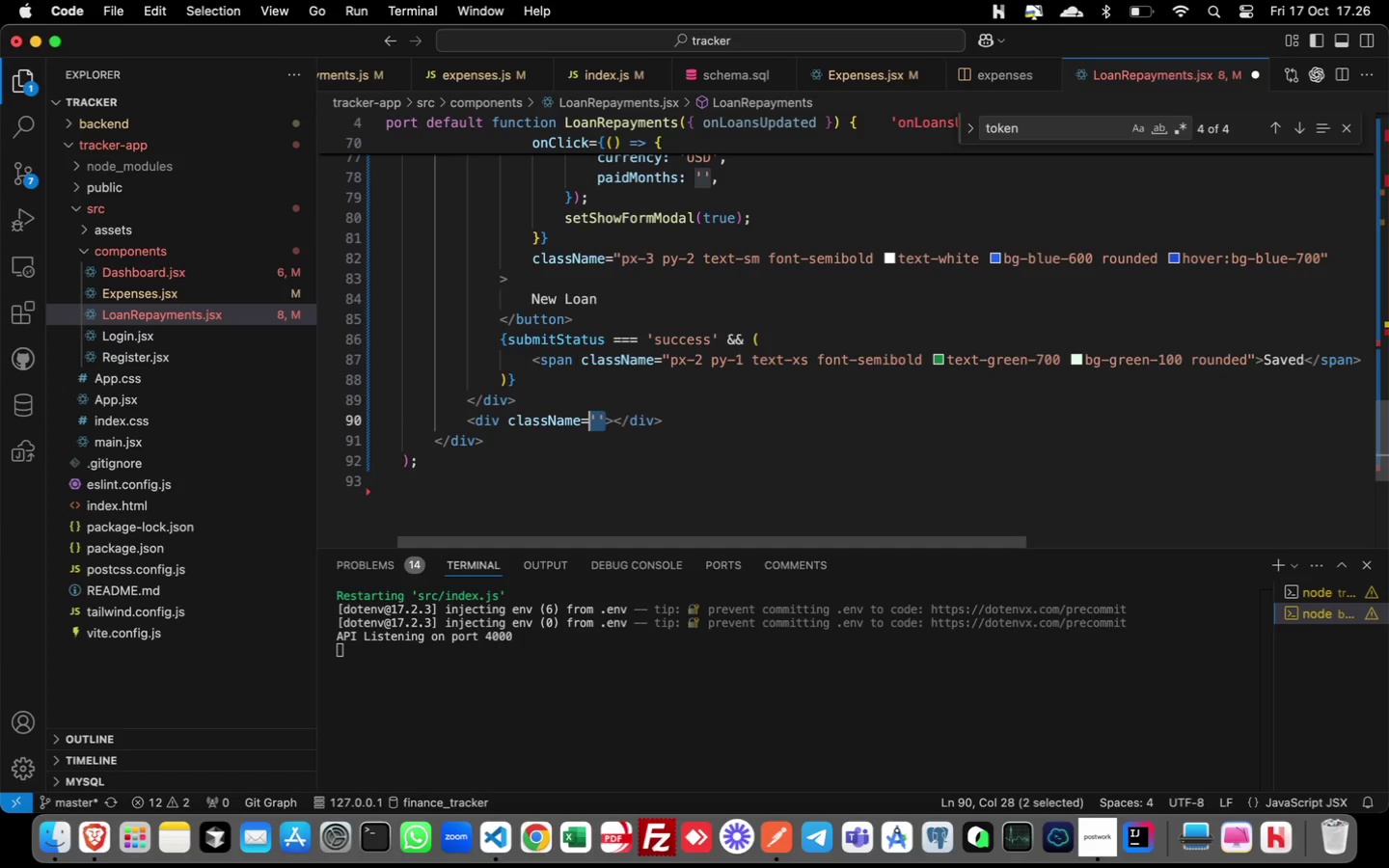 
key(Shift+ArrowLeft)
 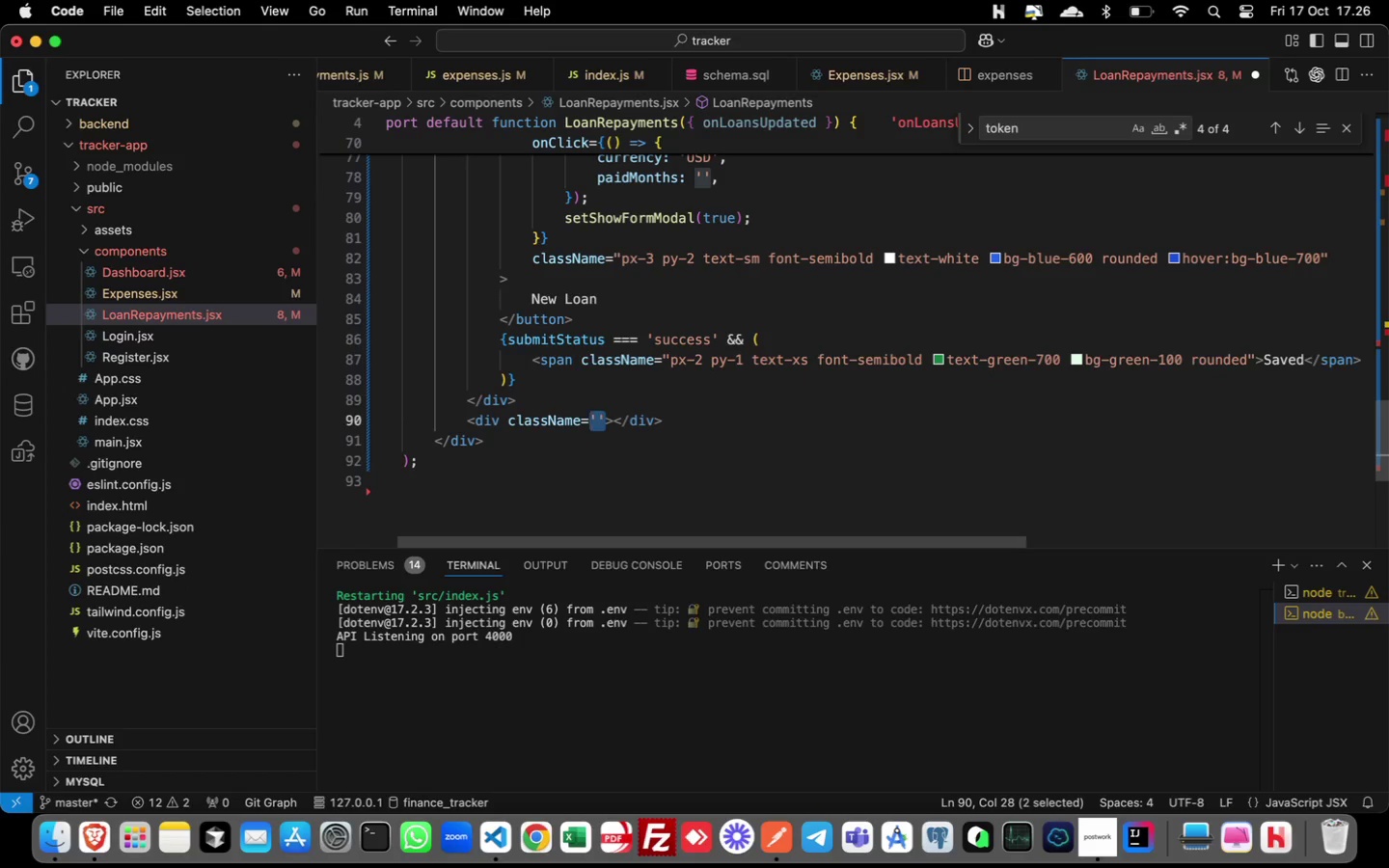 
key(Shift+ArrowLeft)
 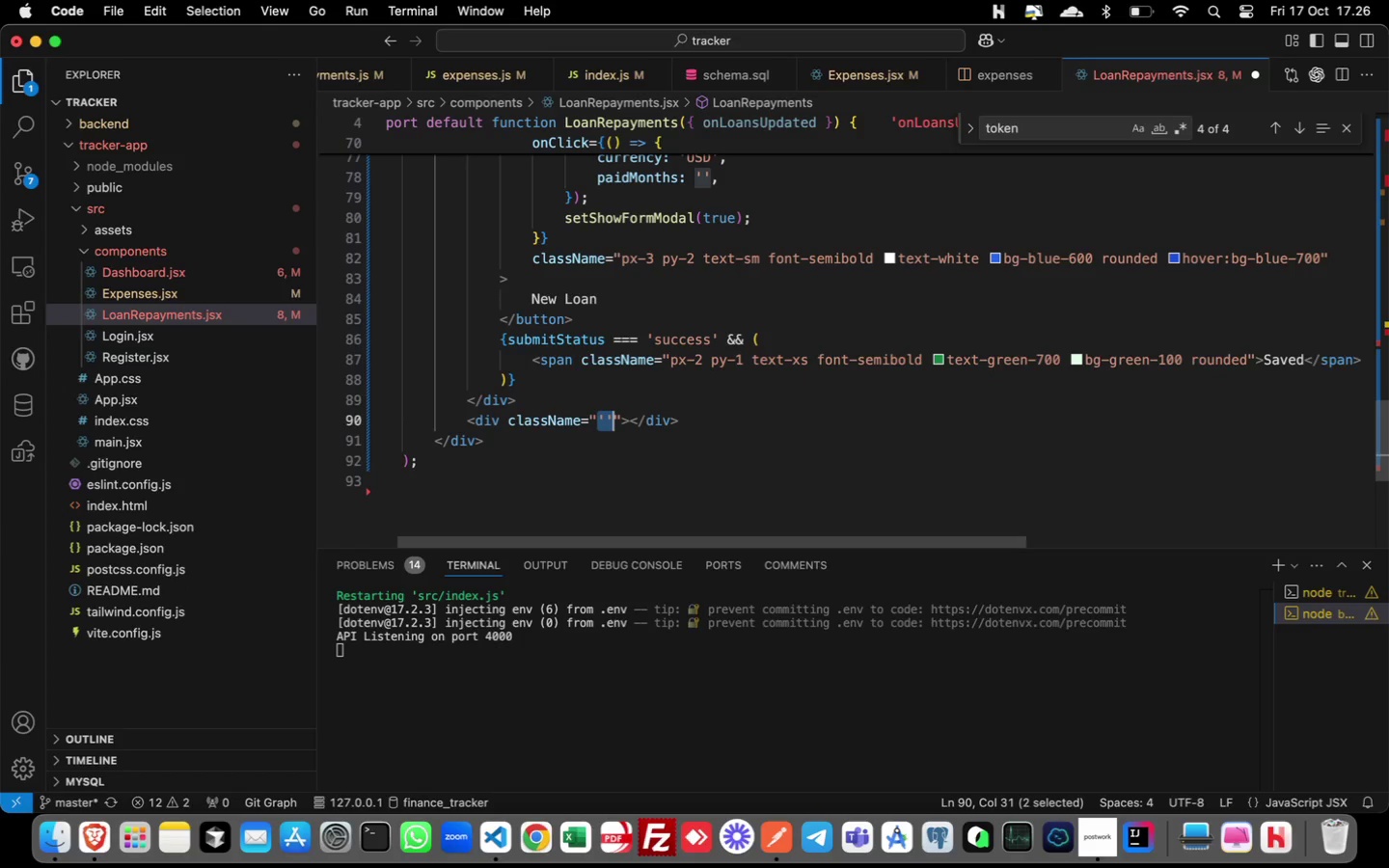 
hold_key(key=ShiftLeft, duration=0.6)
 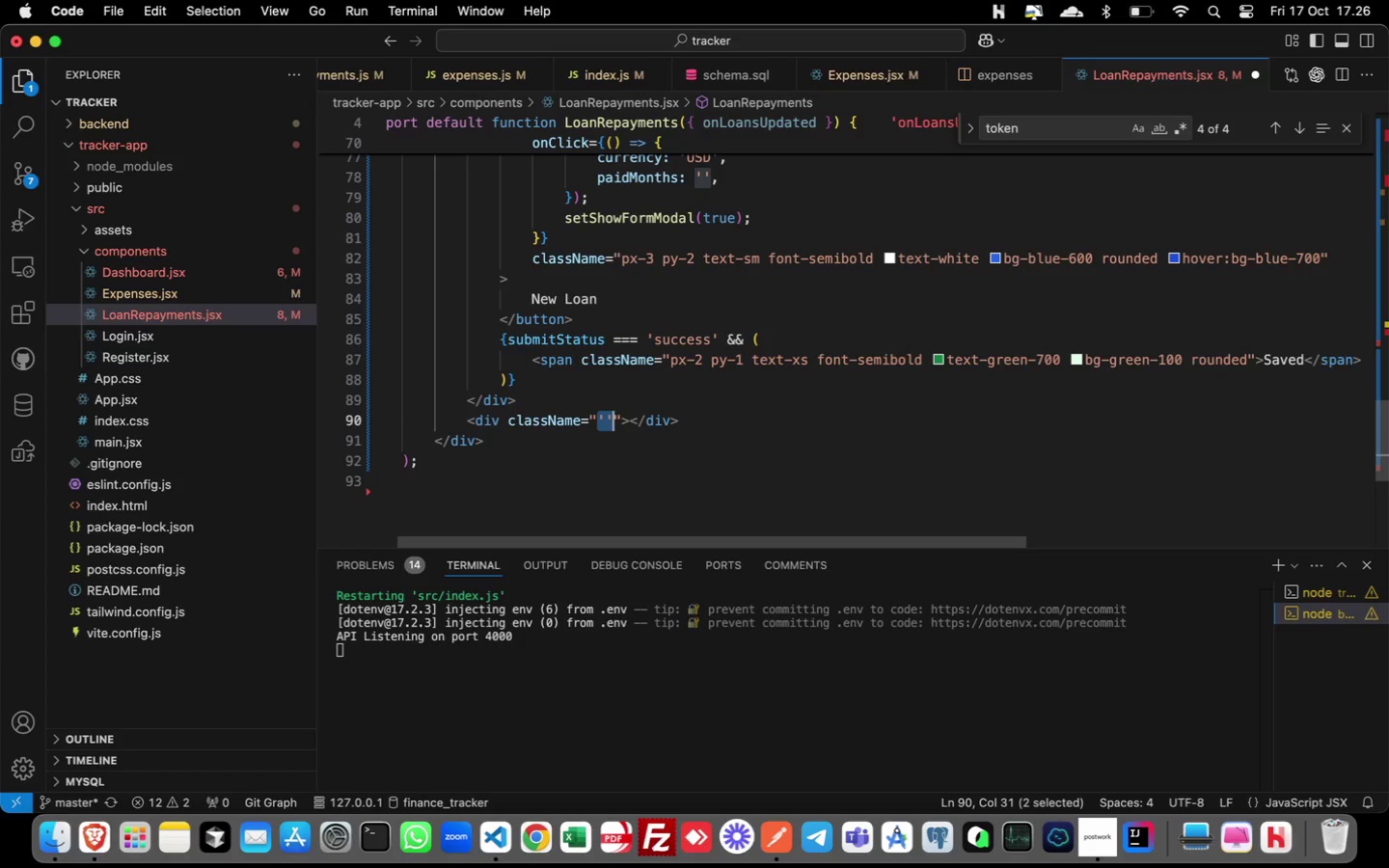 
hold_key(key=Quote, duration=0.33)
 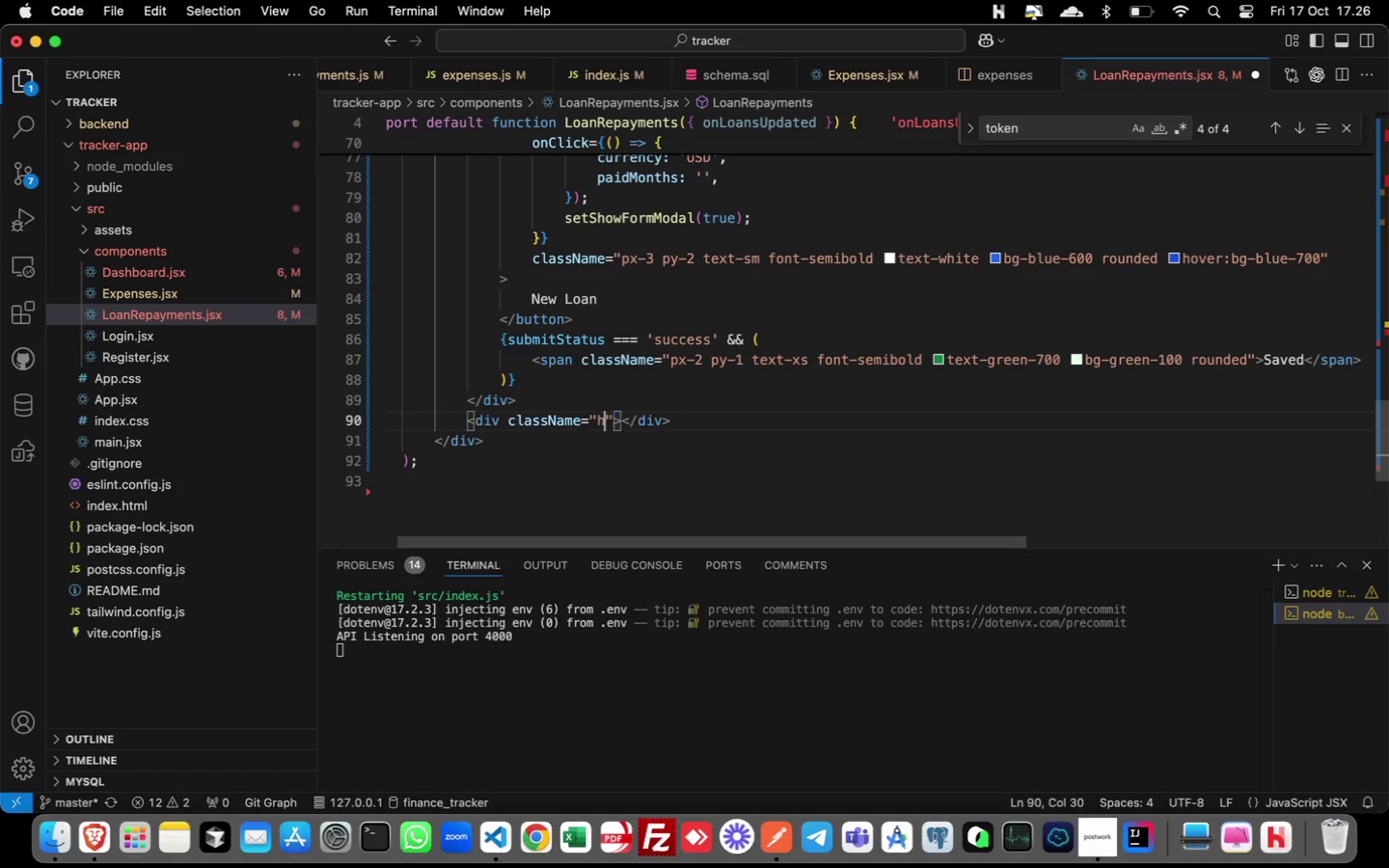 
type(hidden mb-4 space-y-2 md:block)
 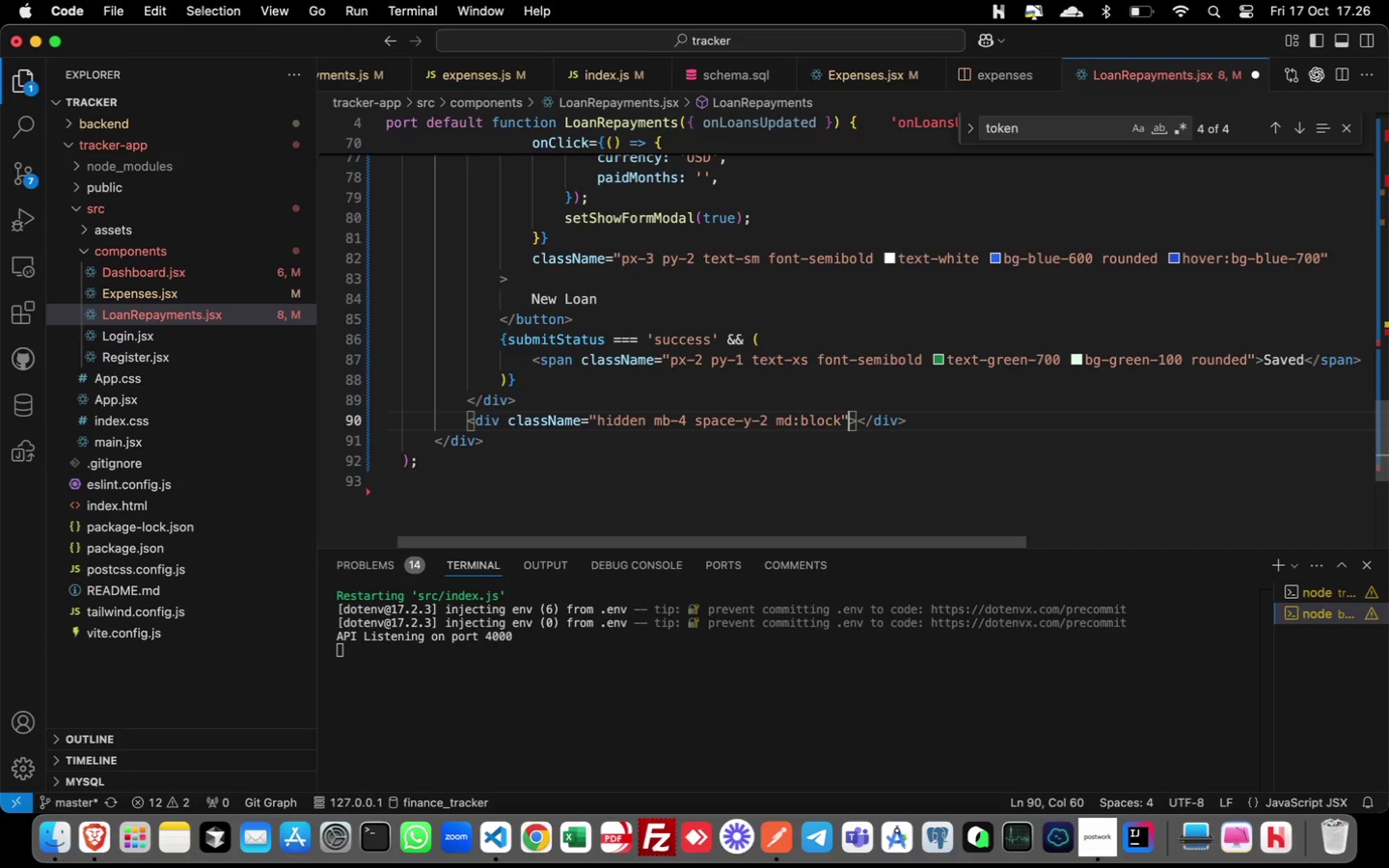 
key(ArrowRight)
 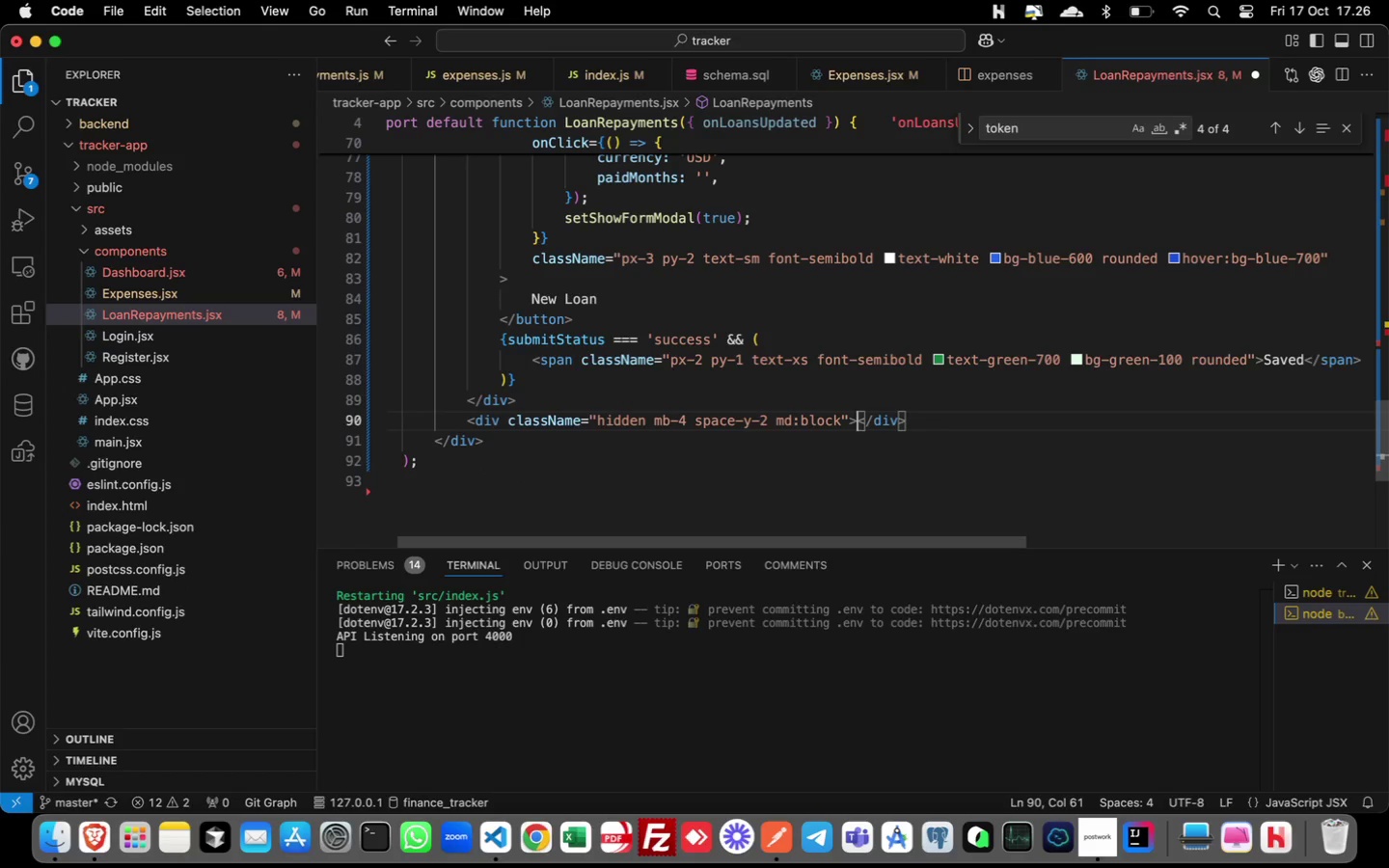 
key(ArrowRight)
 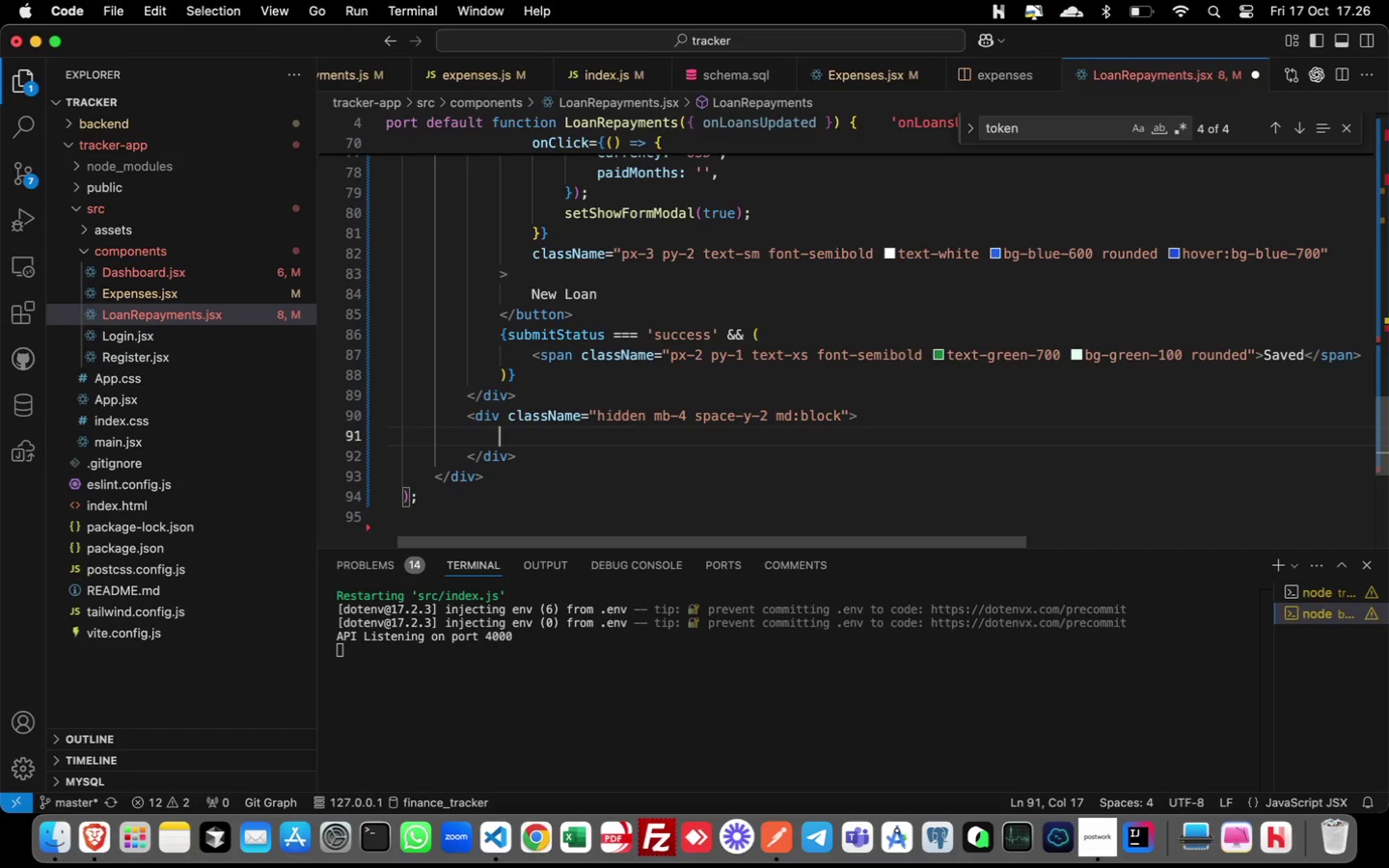 
key(Enter)
 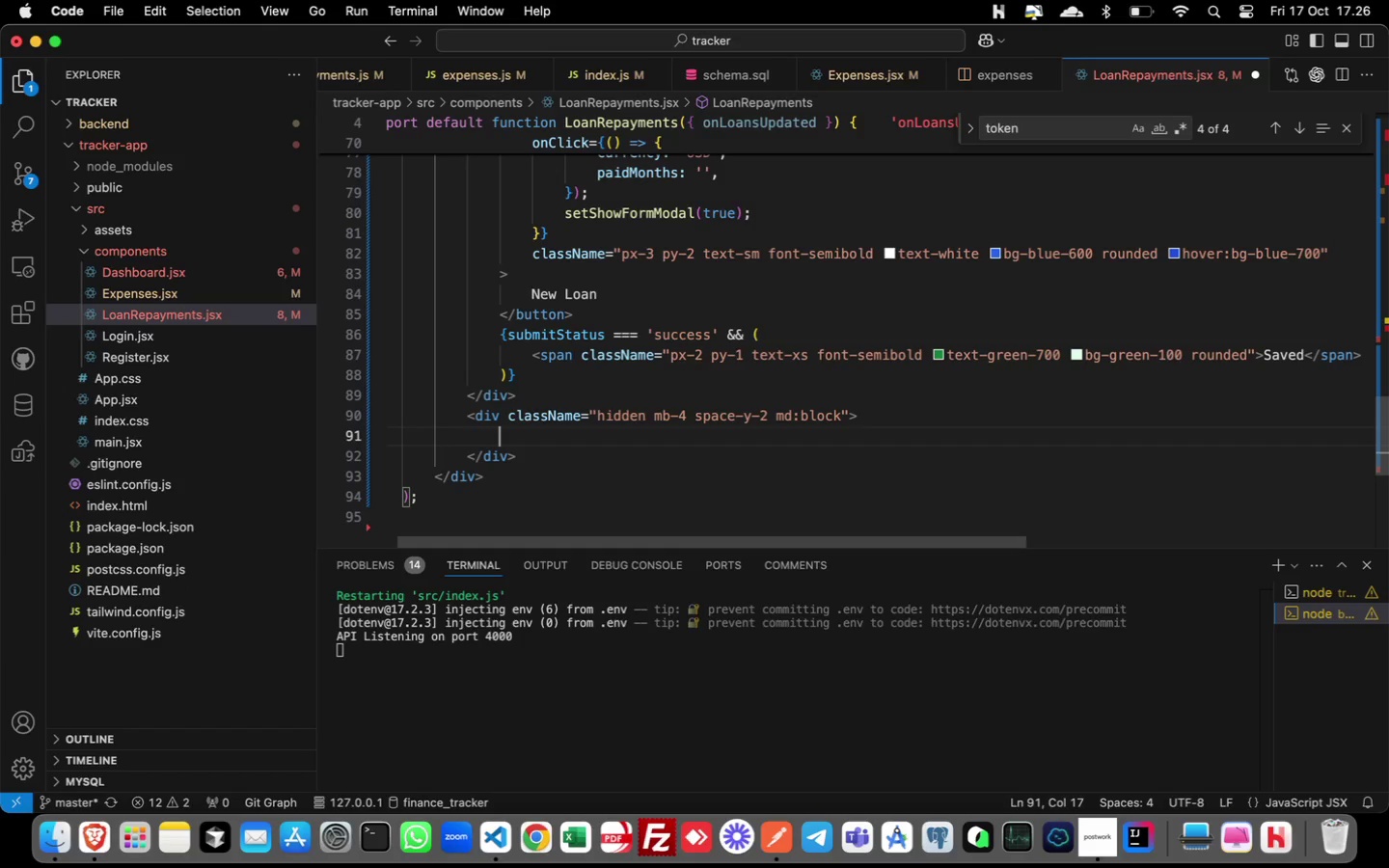 
wait(12.92)
 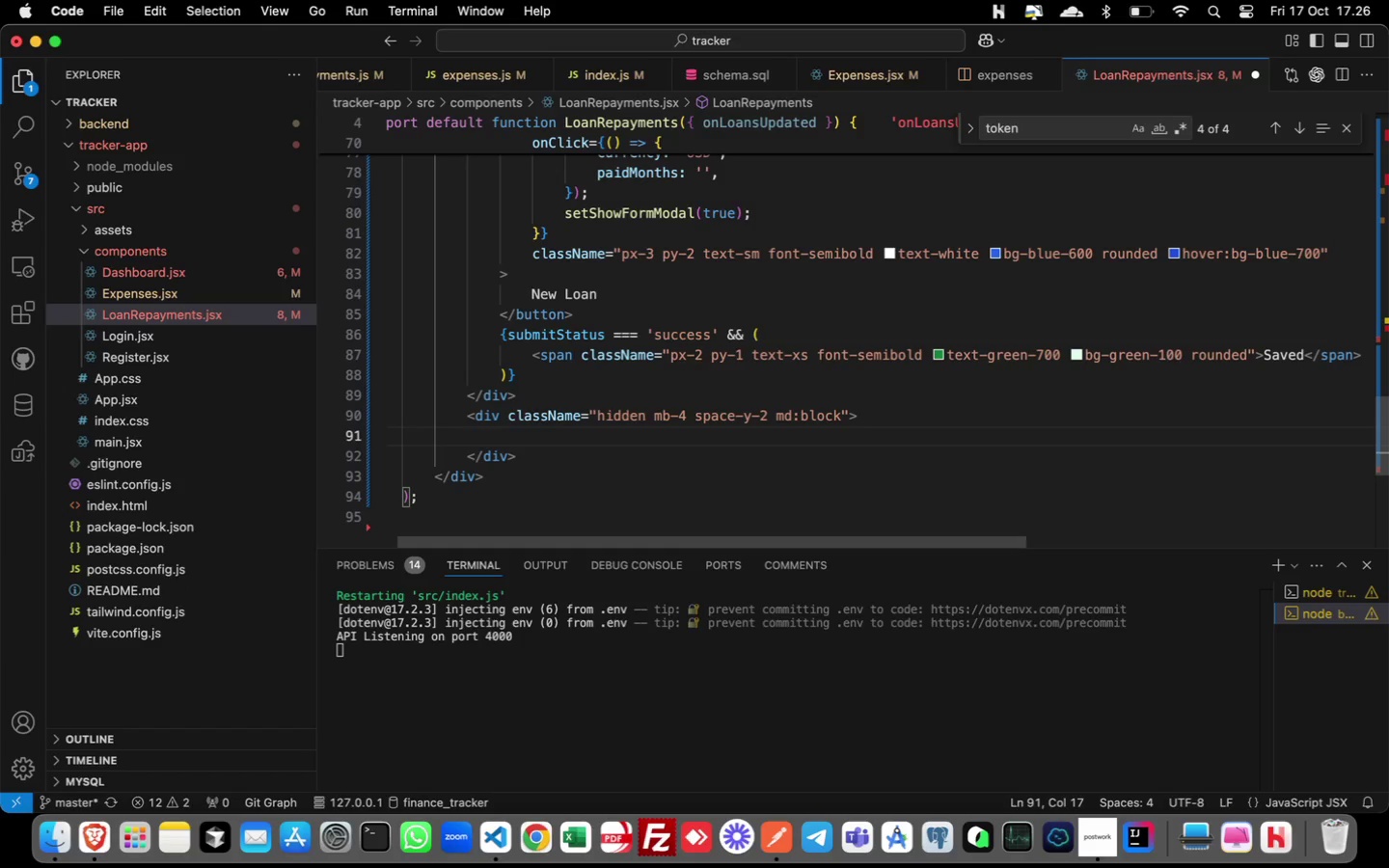 
key(Meta+S)
 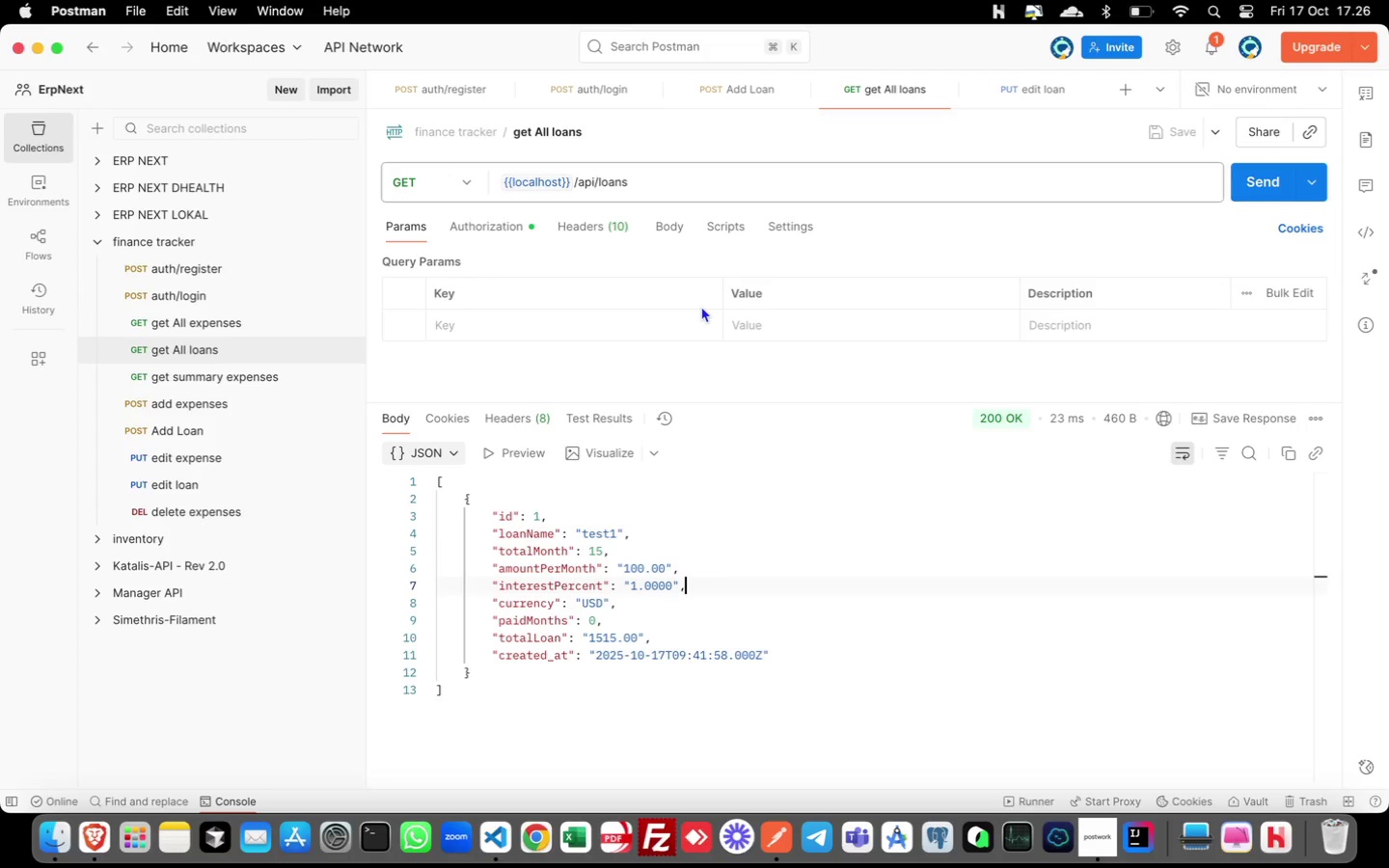 
key(Meta+CommandLeft)
 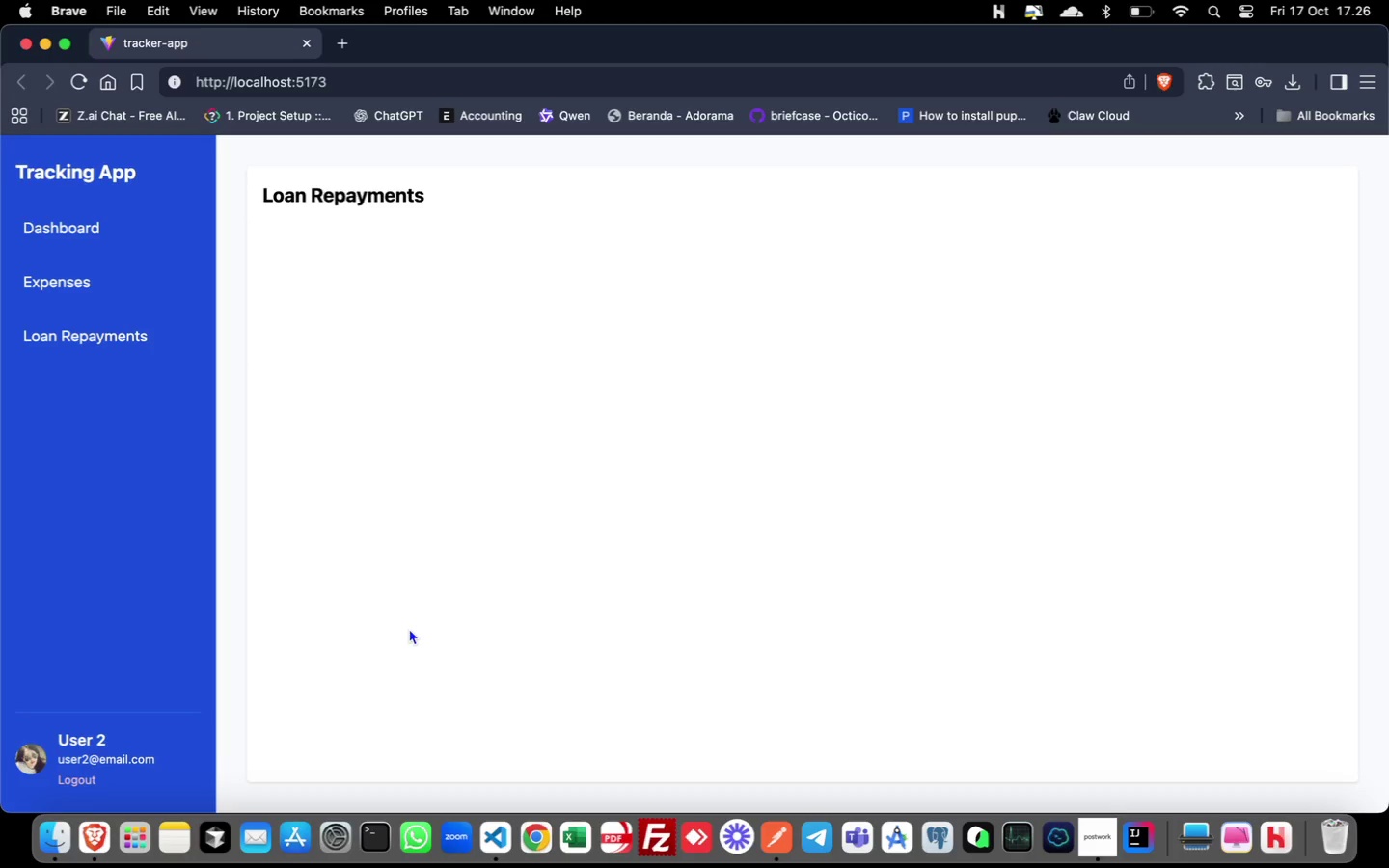 
hold_key(key=Tab, duration=0.47)
 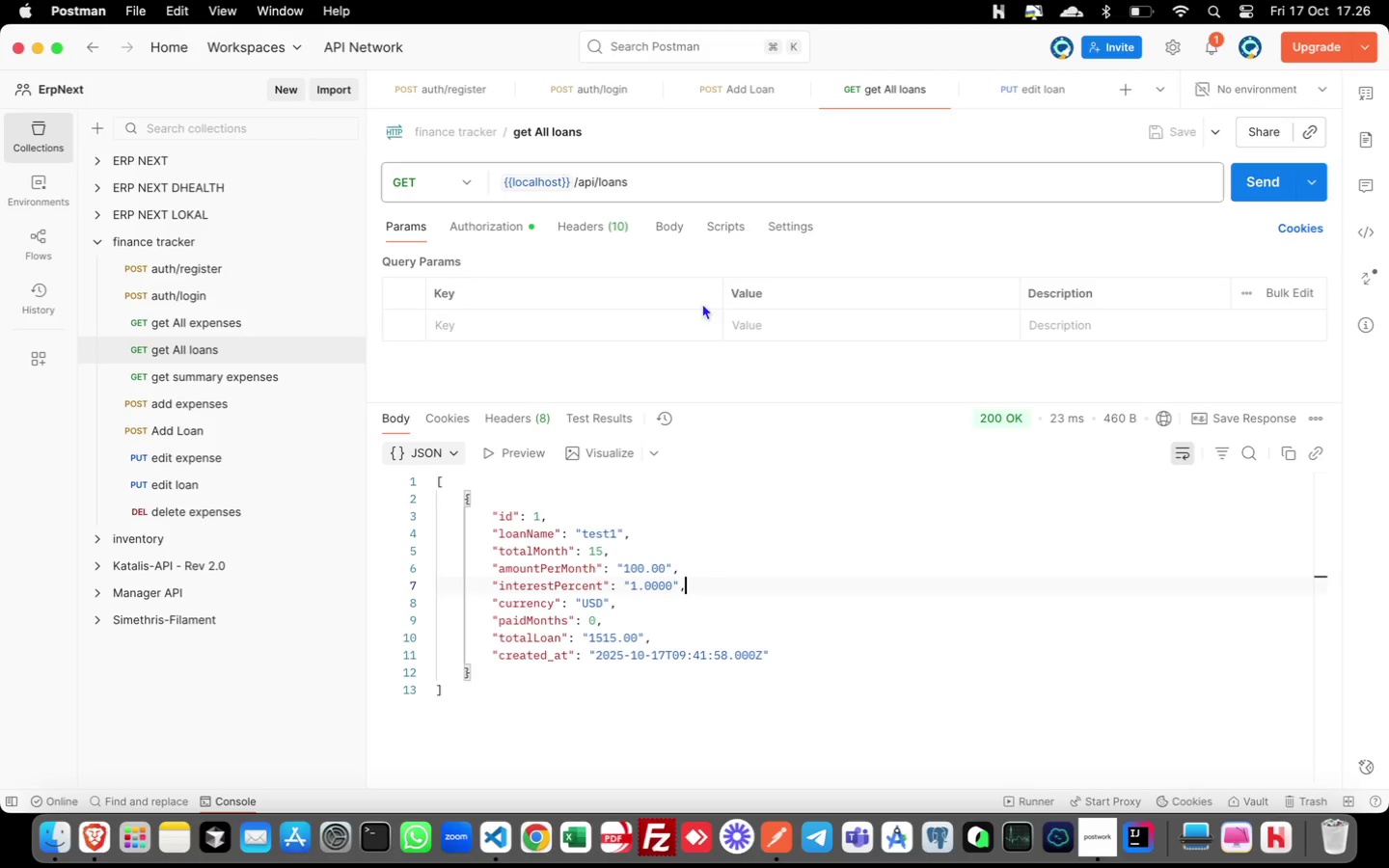 
wait(8.72)
 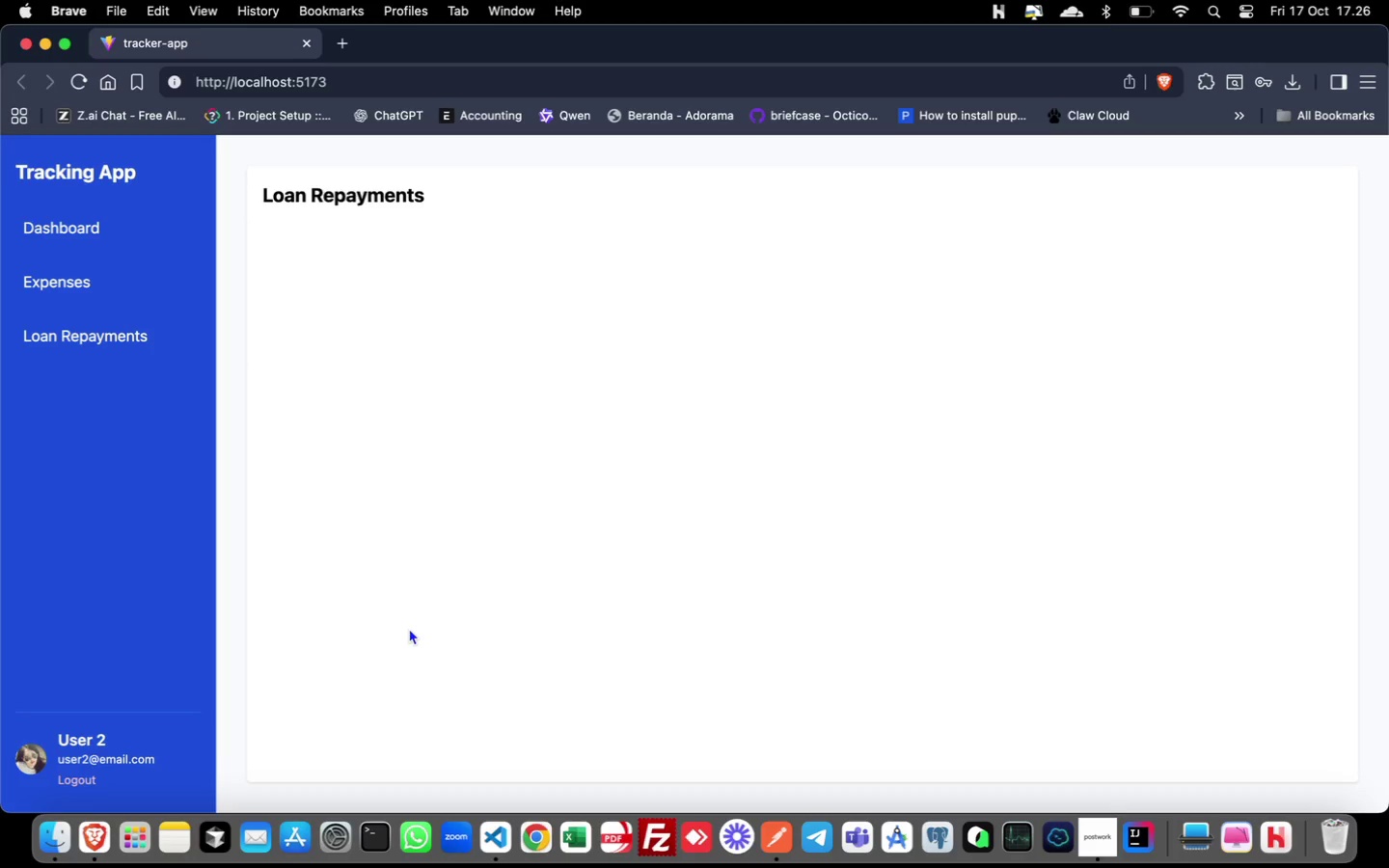 
left_click([496, 836])
 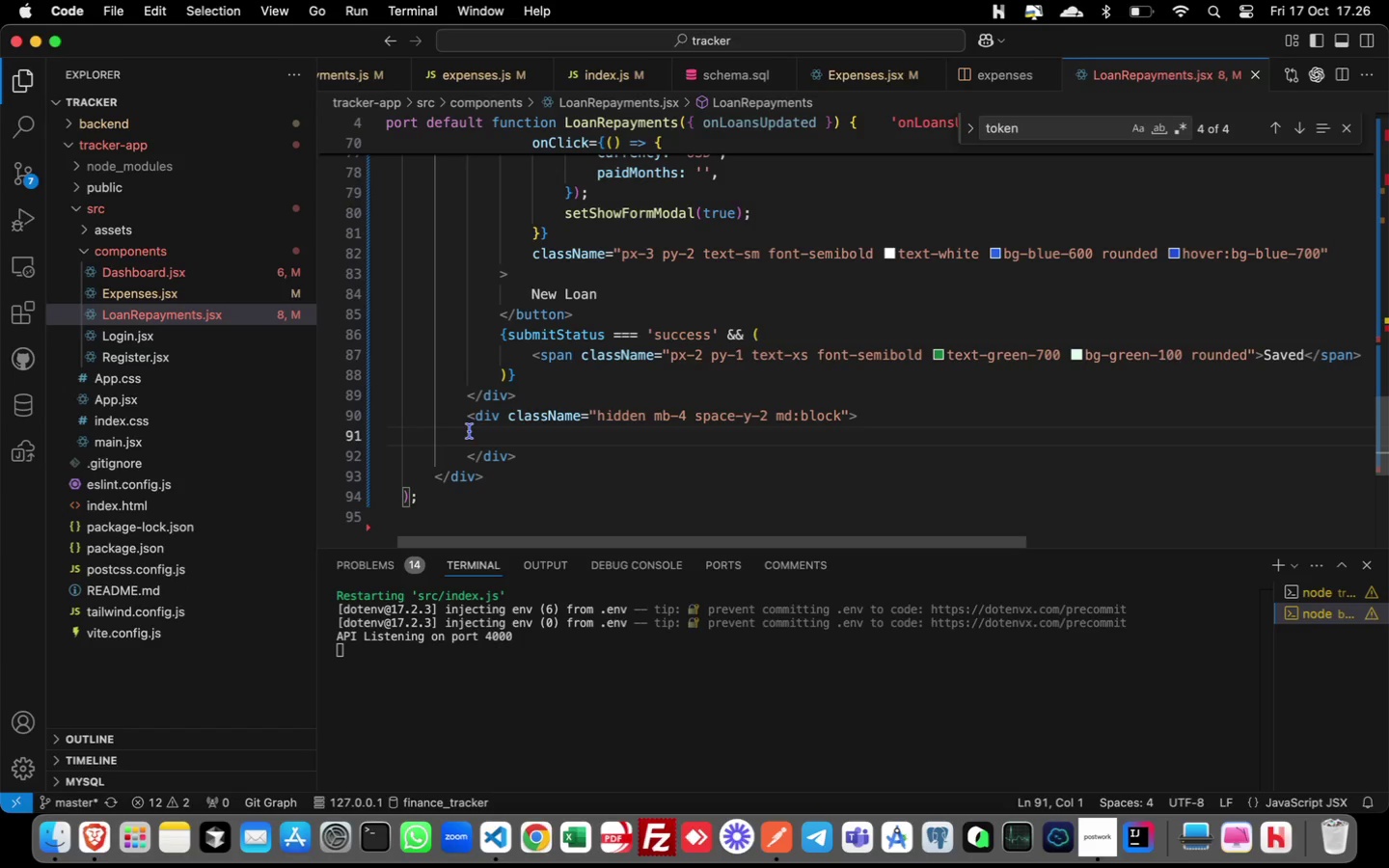 
left_click([470, 431])
 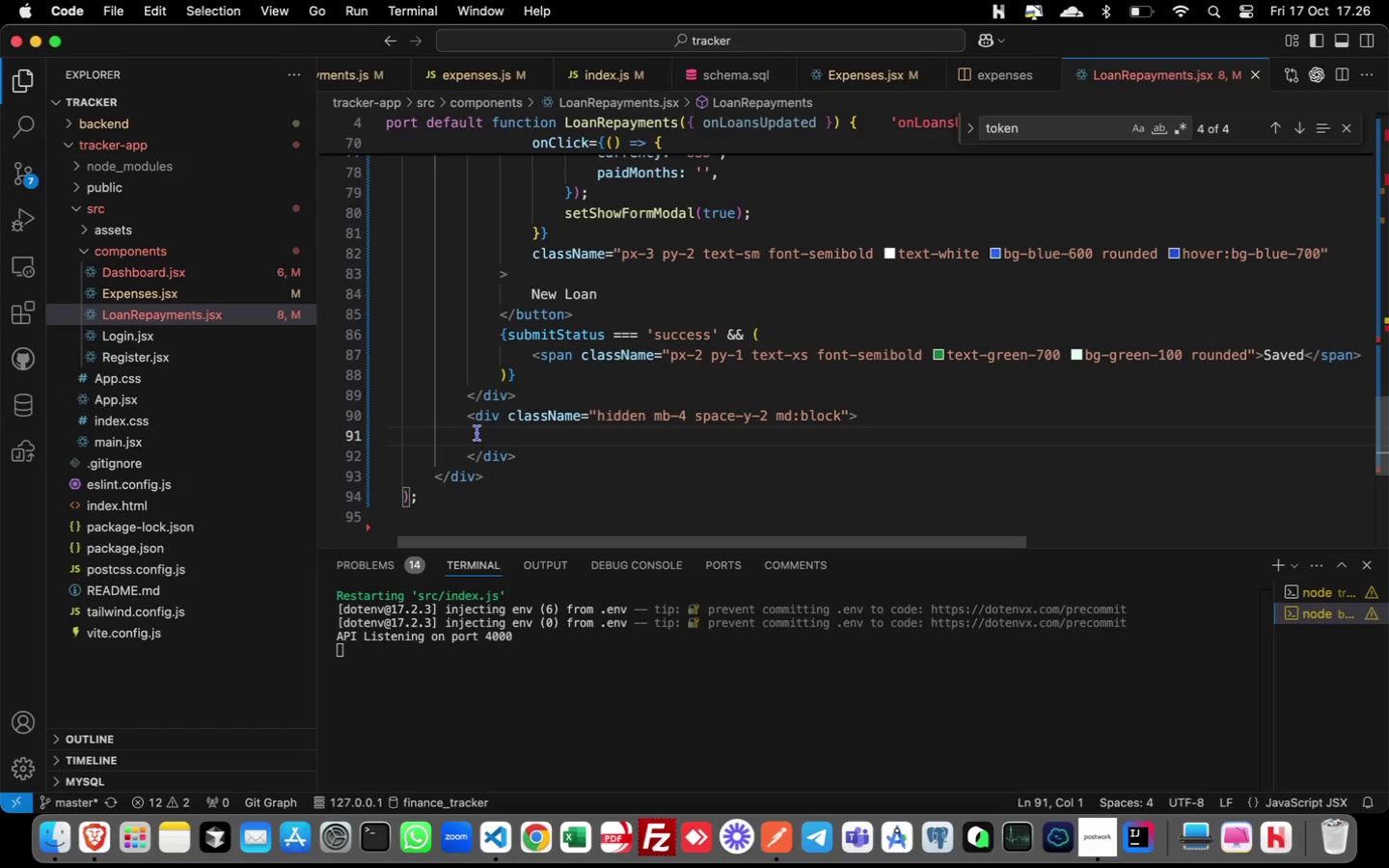 
left_click([487, 440])
 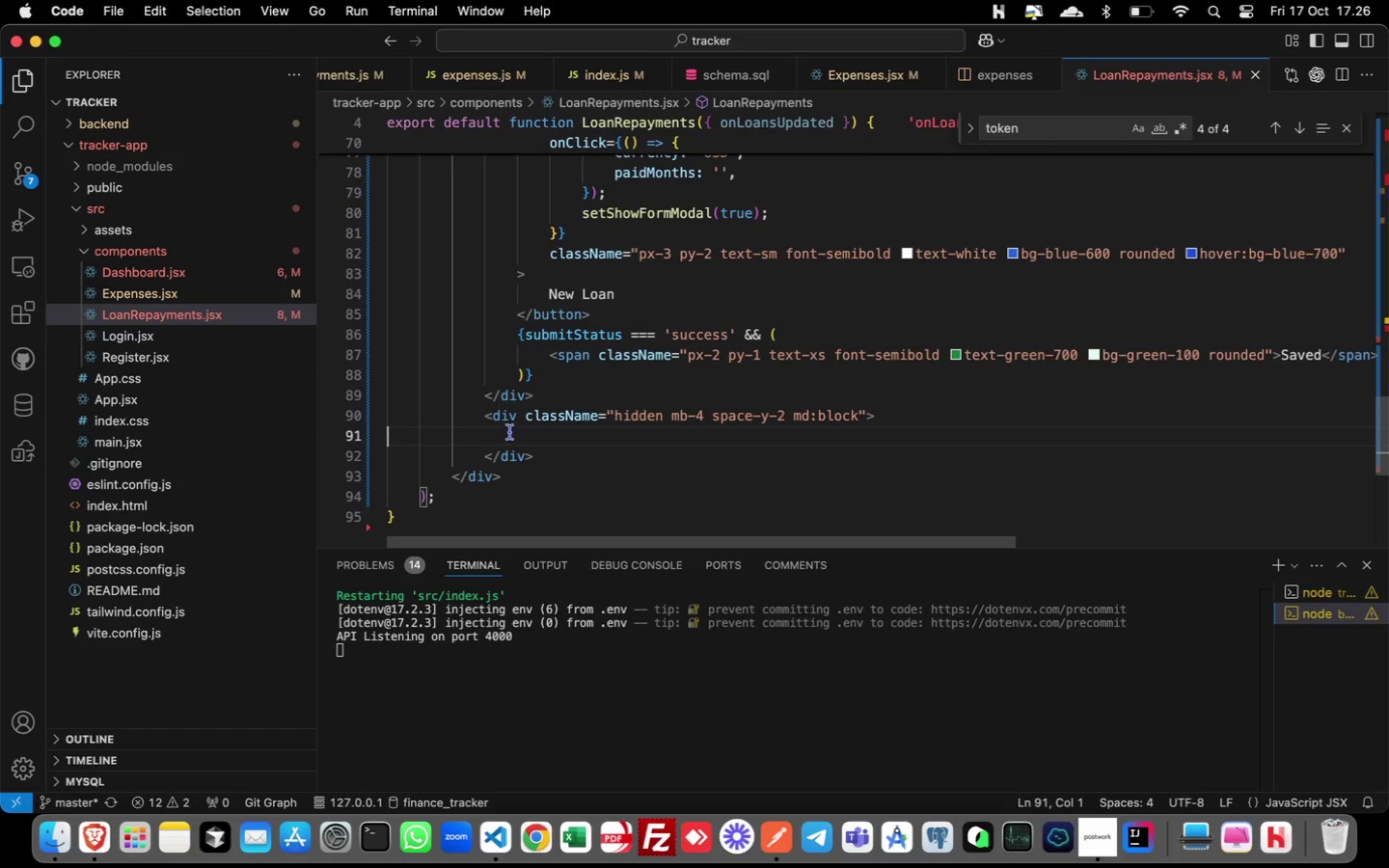 
double_click([477, 433])
 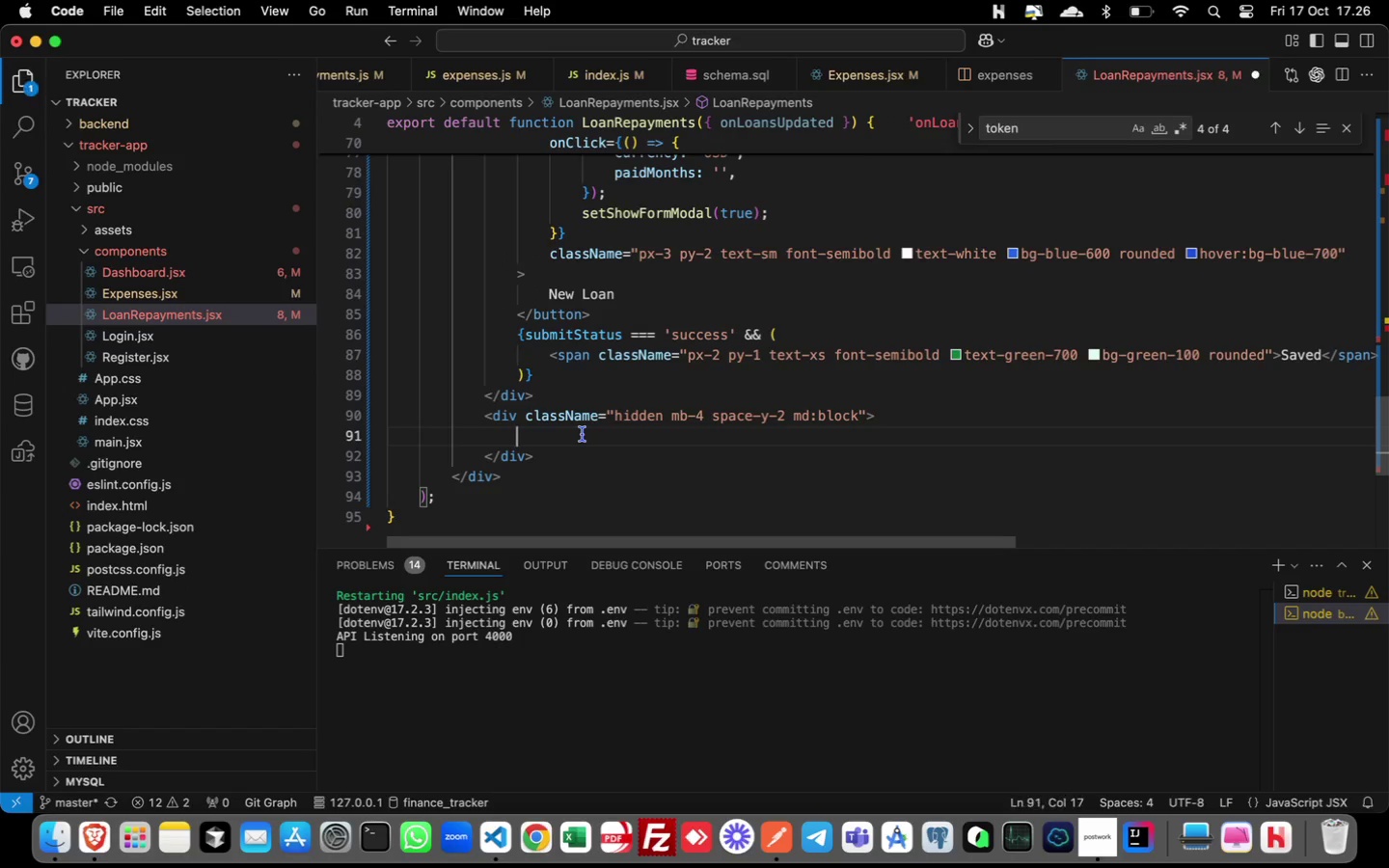 
key(Tab)
 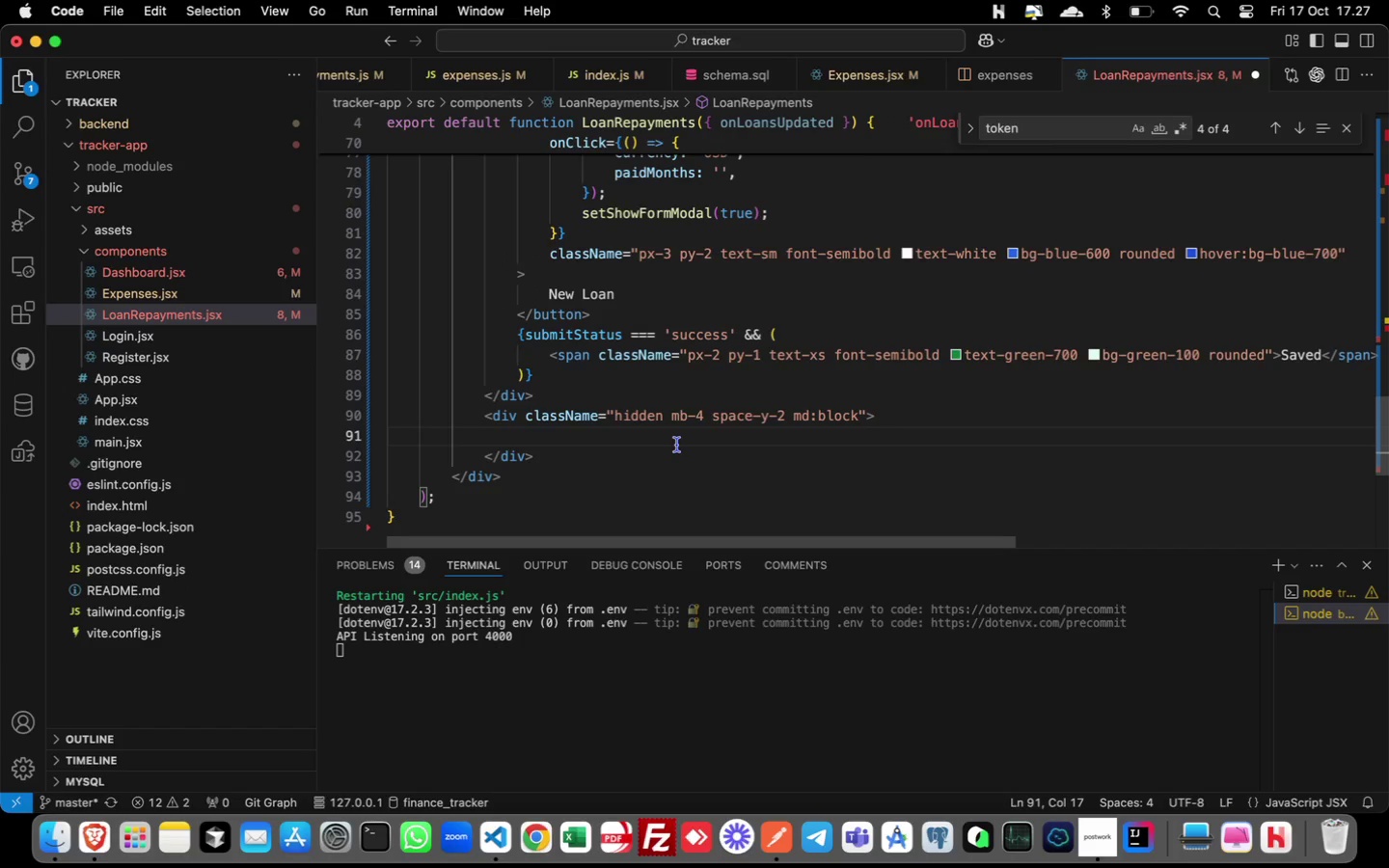 
wait(5.62)
 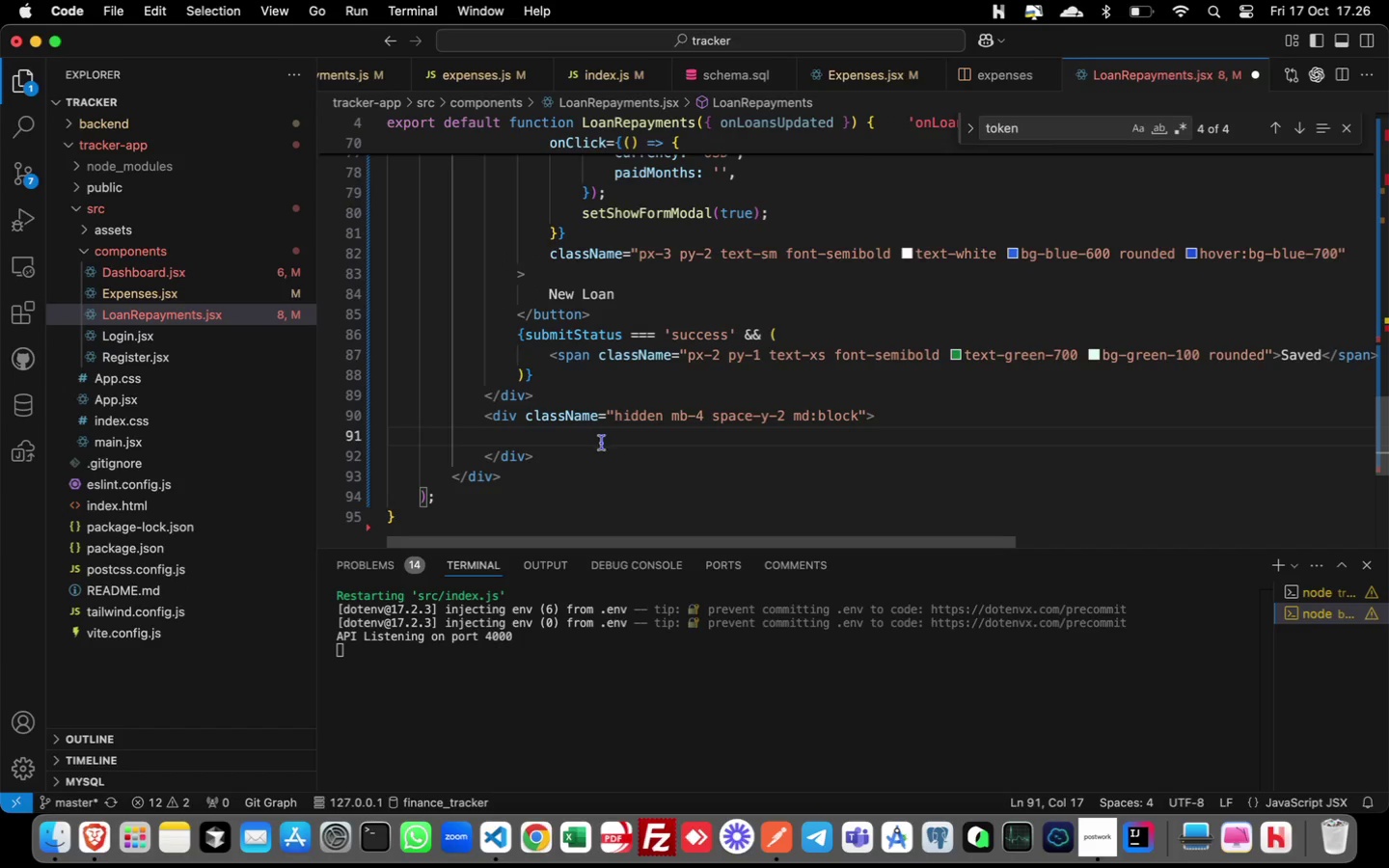 
type(div)
 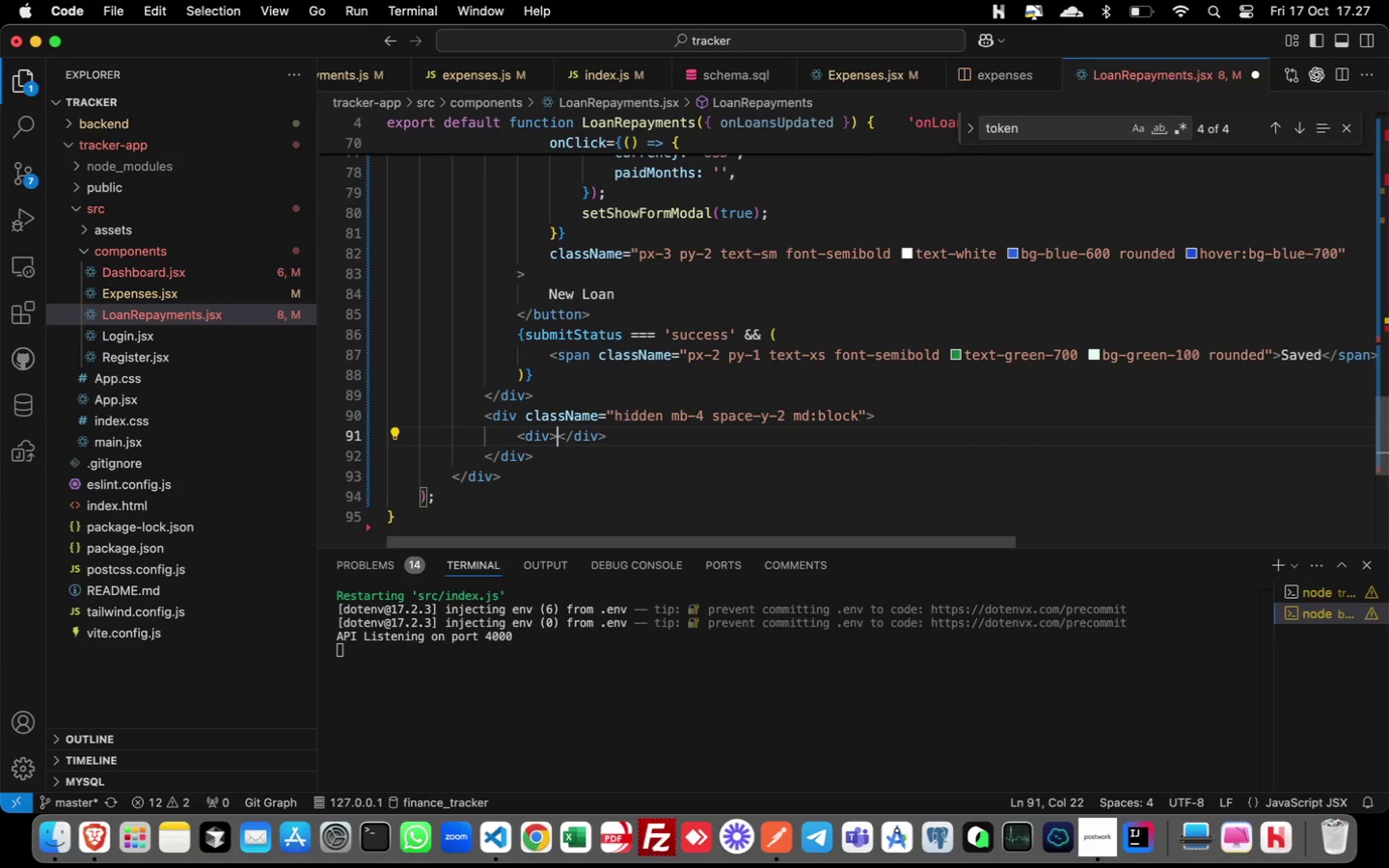 
key(Enter)
 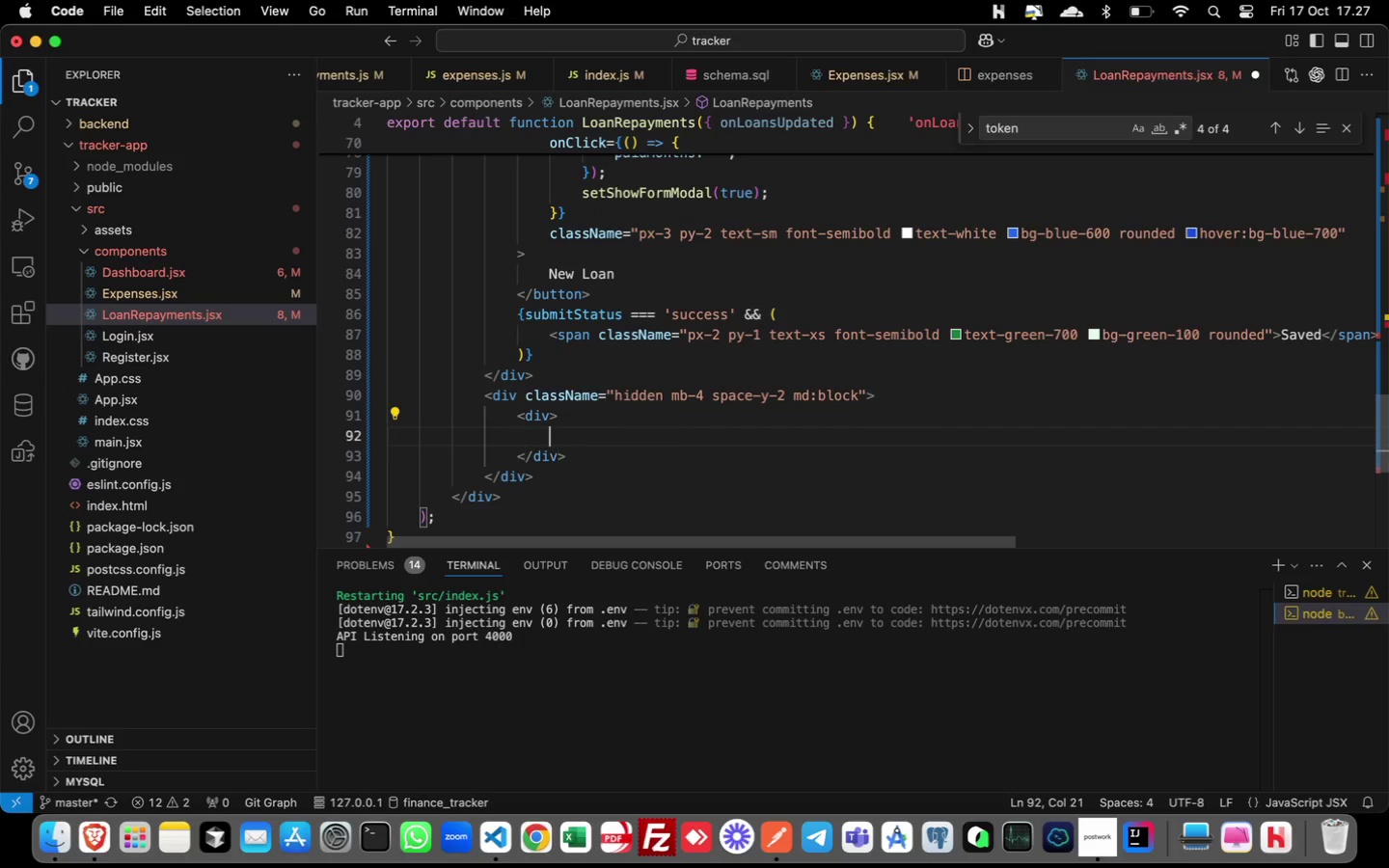 
key(Enter)
 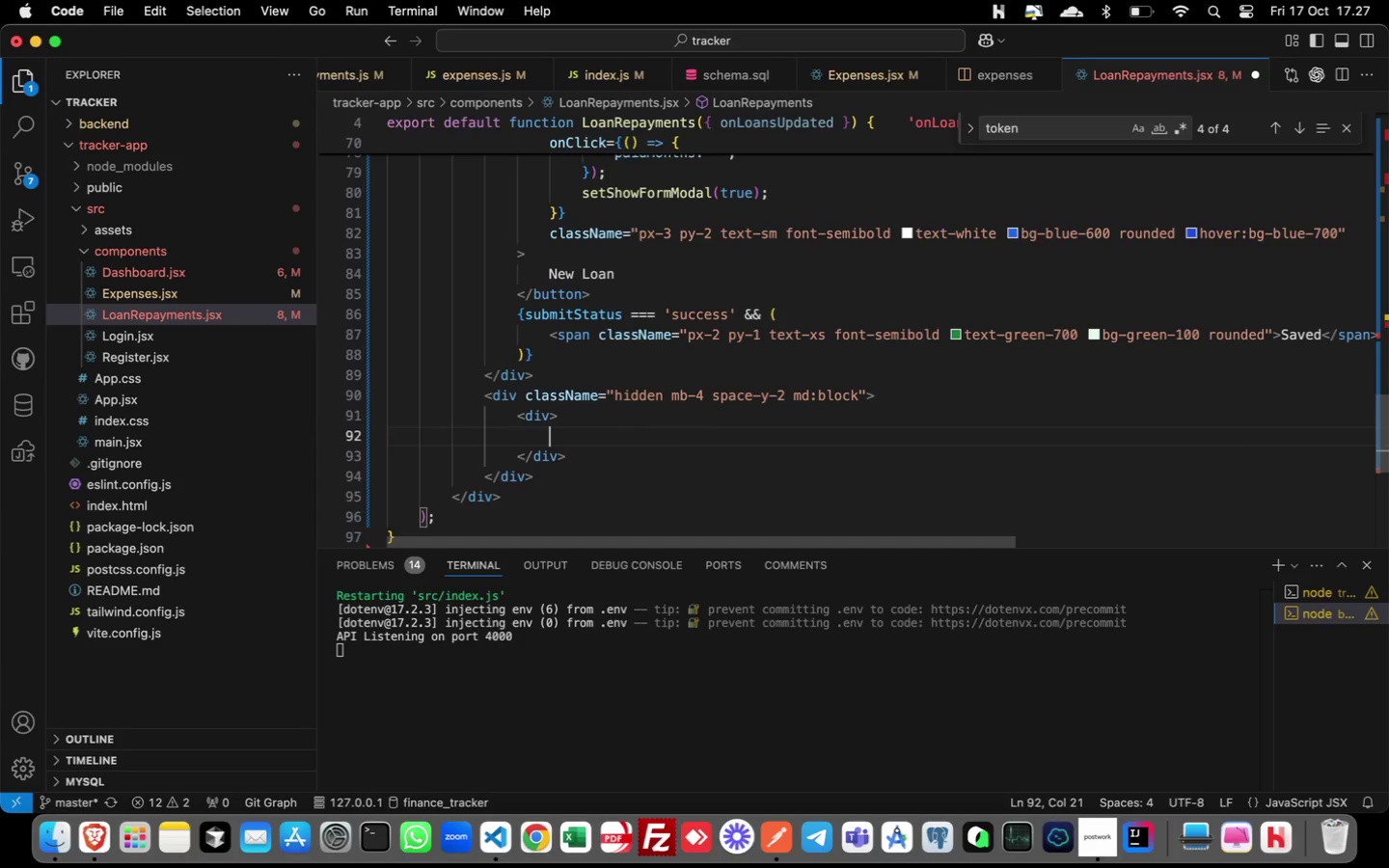 
type(label)
 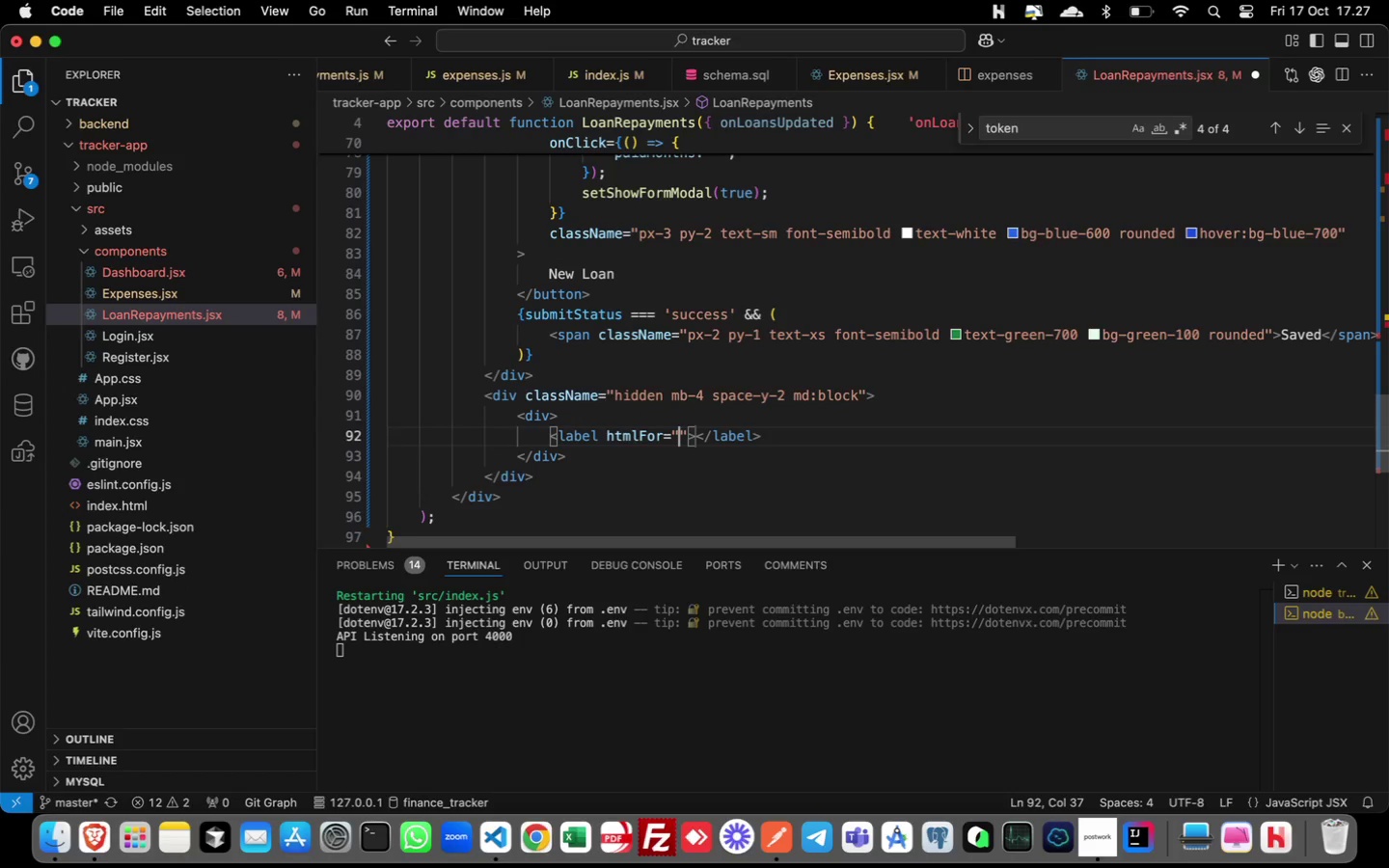 
key(Enter)
 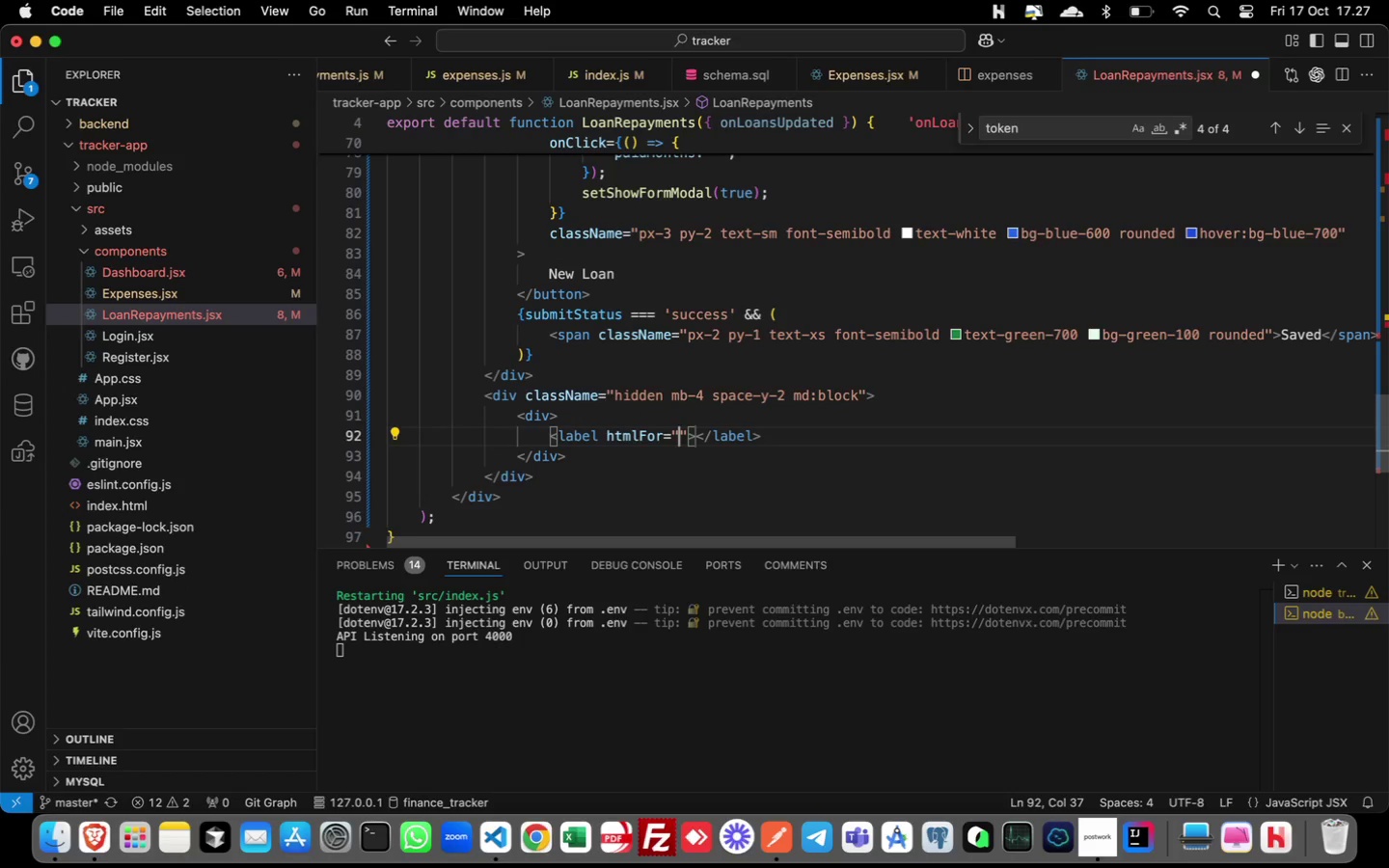 
type(loanName)
 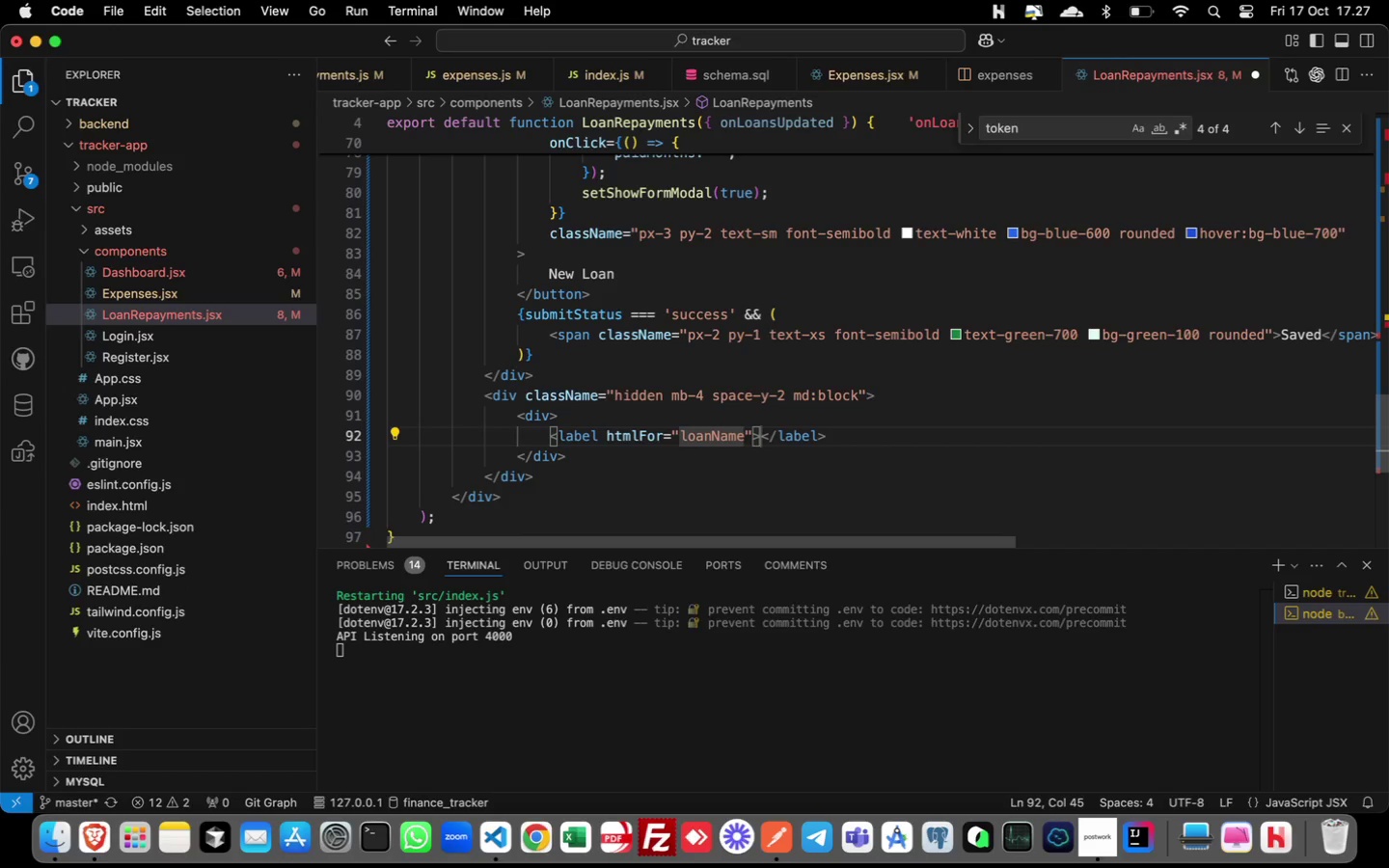 
key(ArrowRight)
 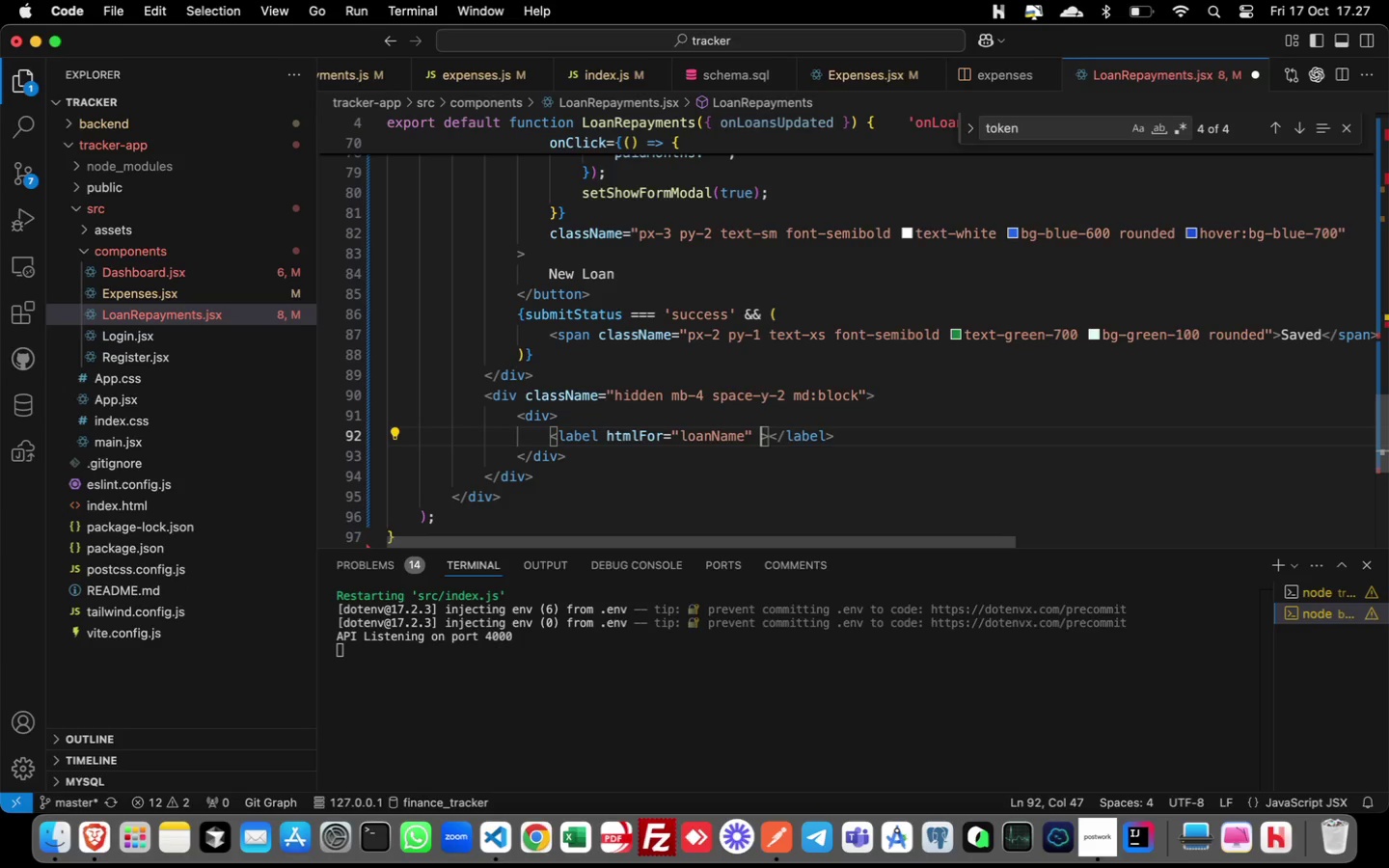 
type( class)
 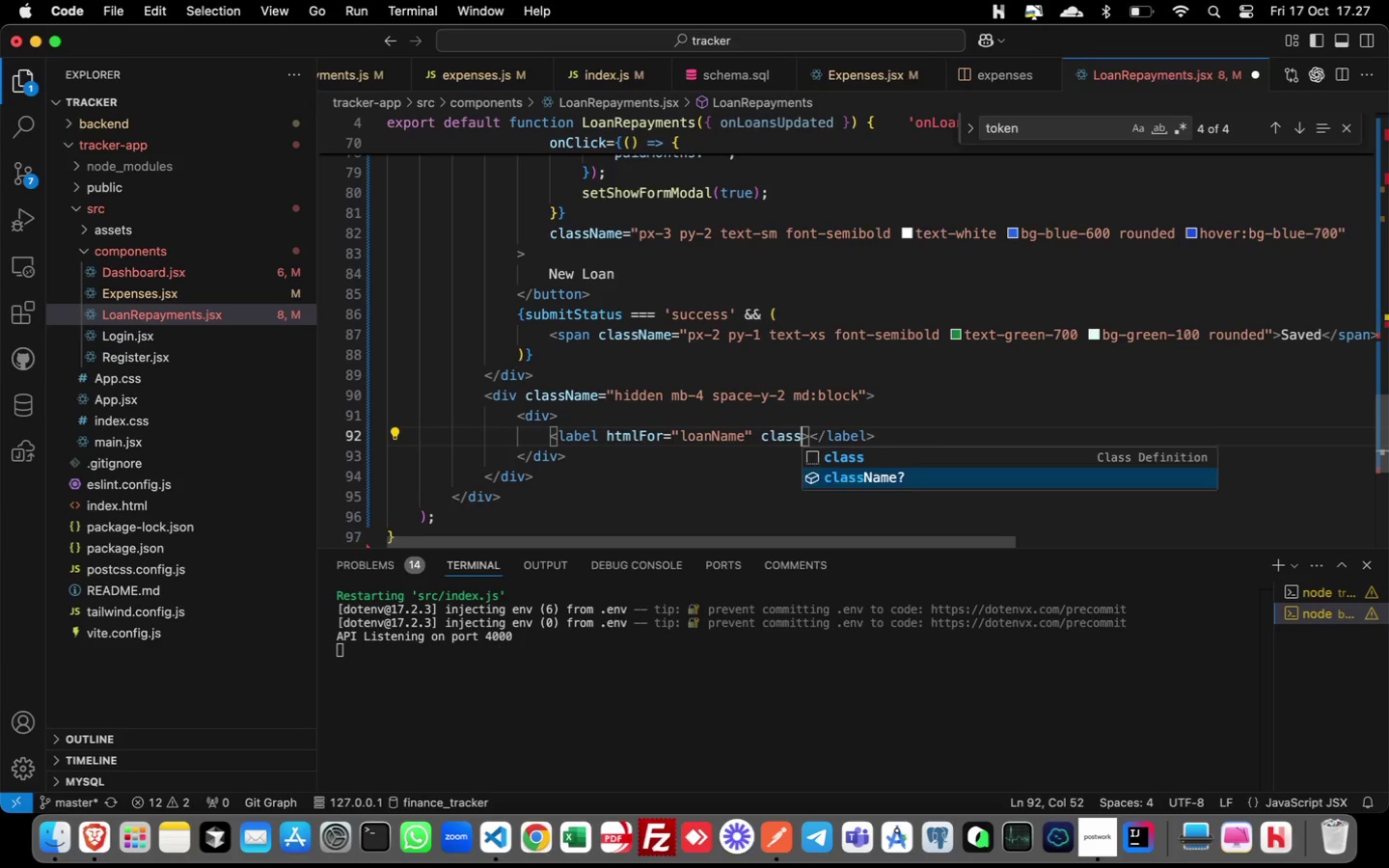 
key(ArrowDown)
 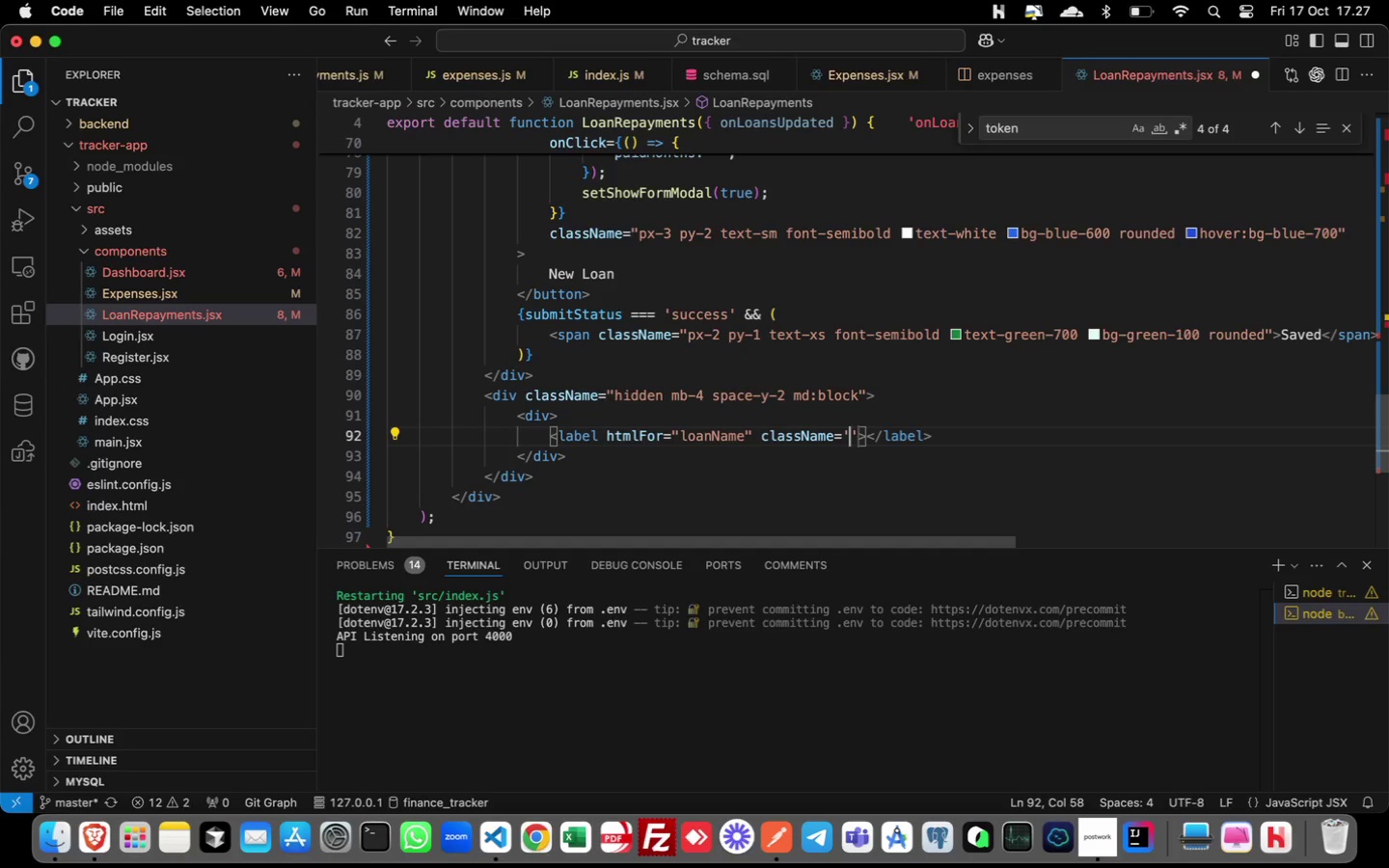 
key(Enter)
 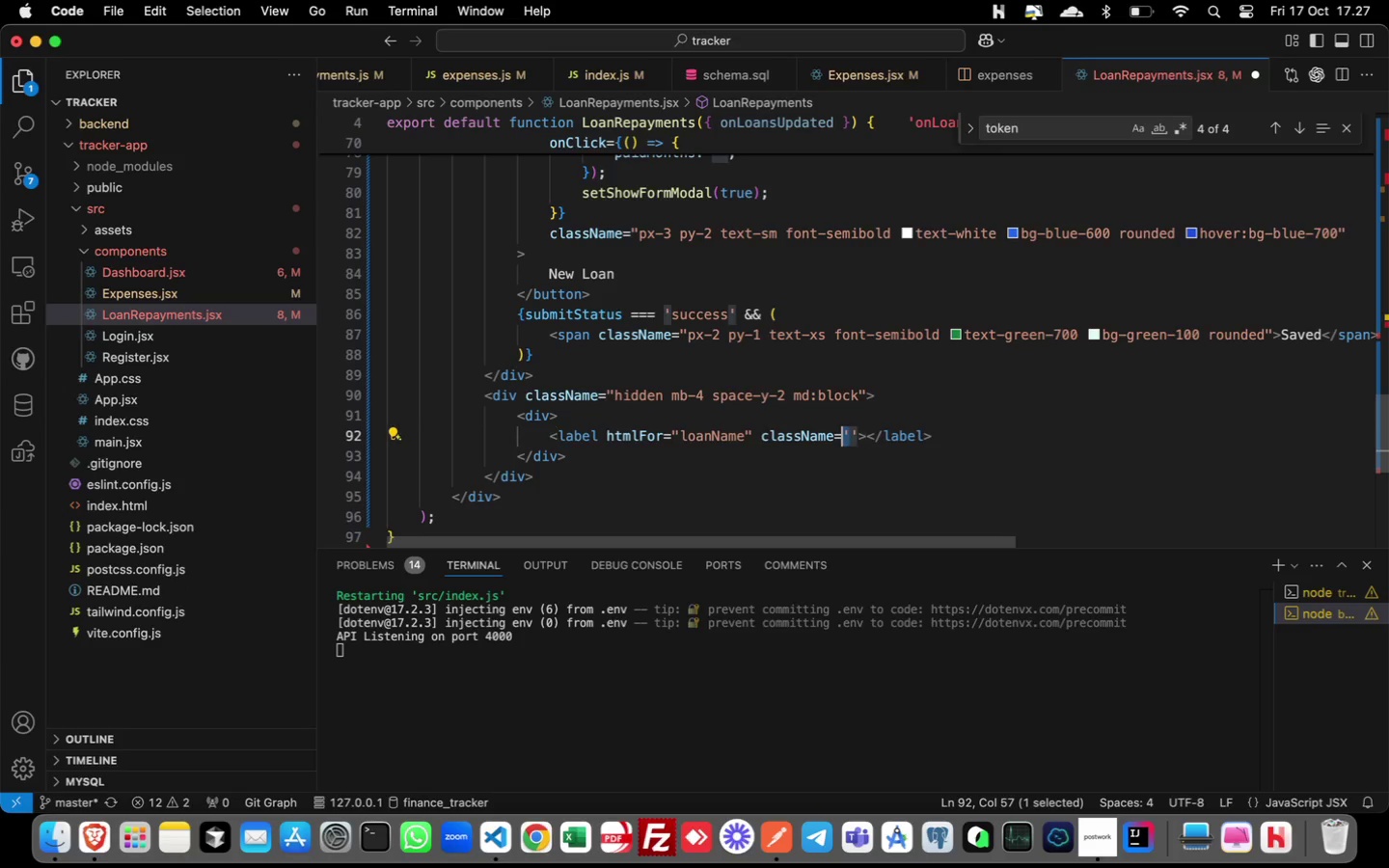 
key(Shift+ArrowLeft)
 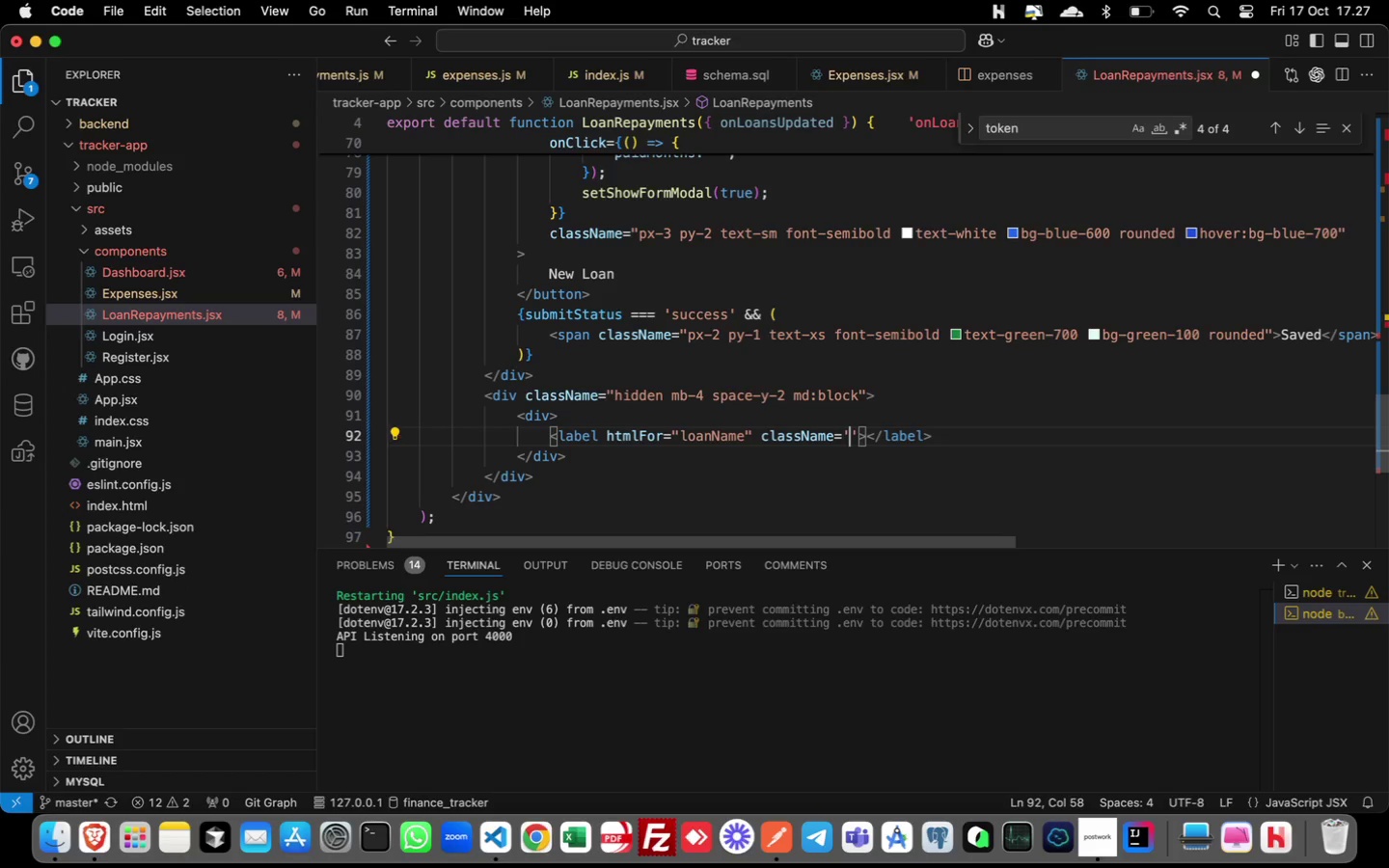 
key(ArrowRight)
 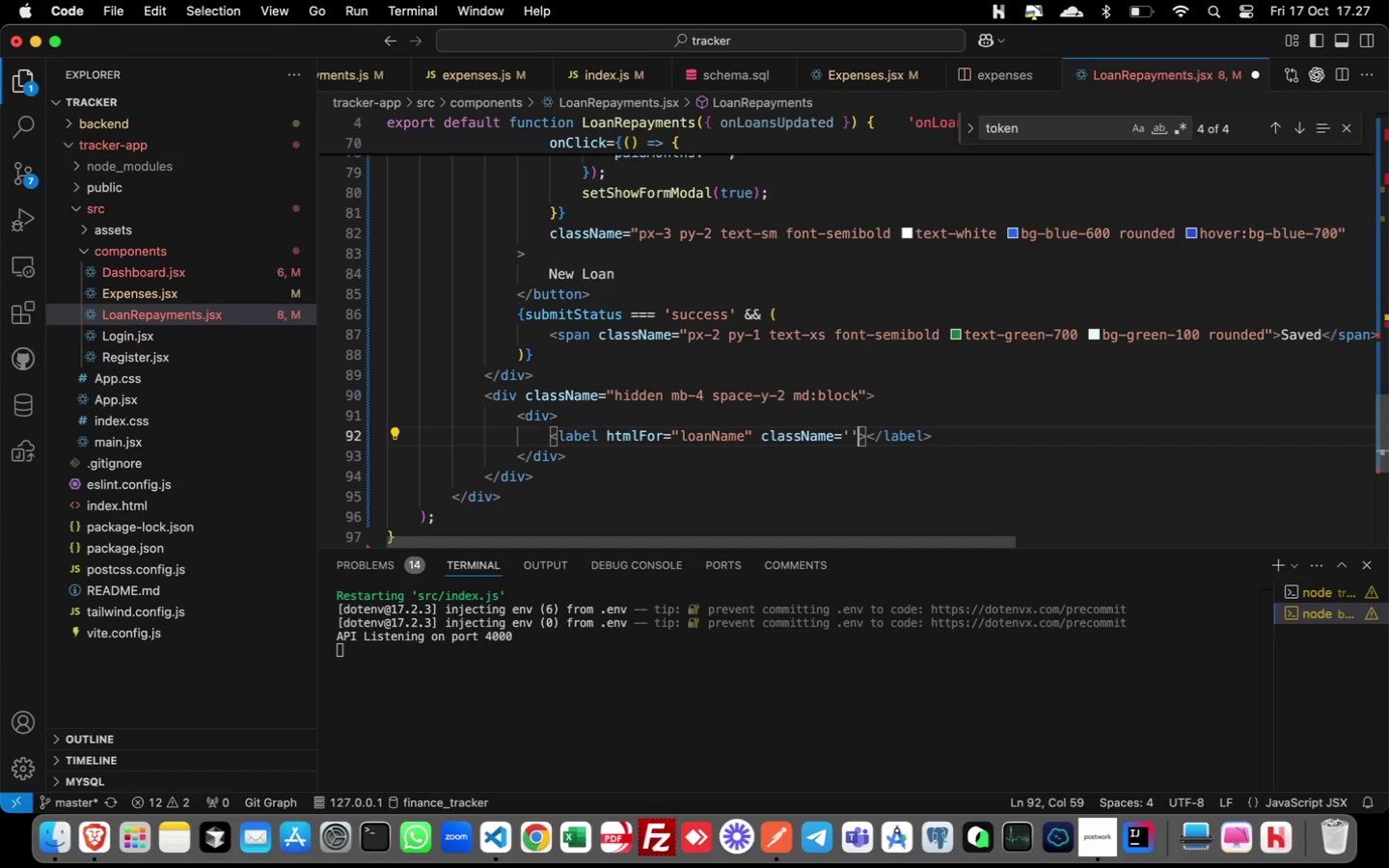 
key(ArrowRight)
 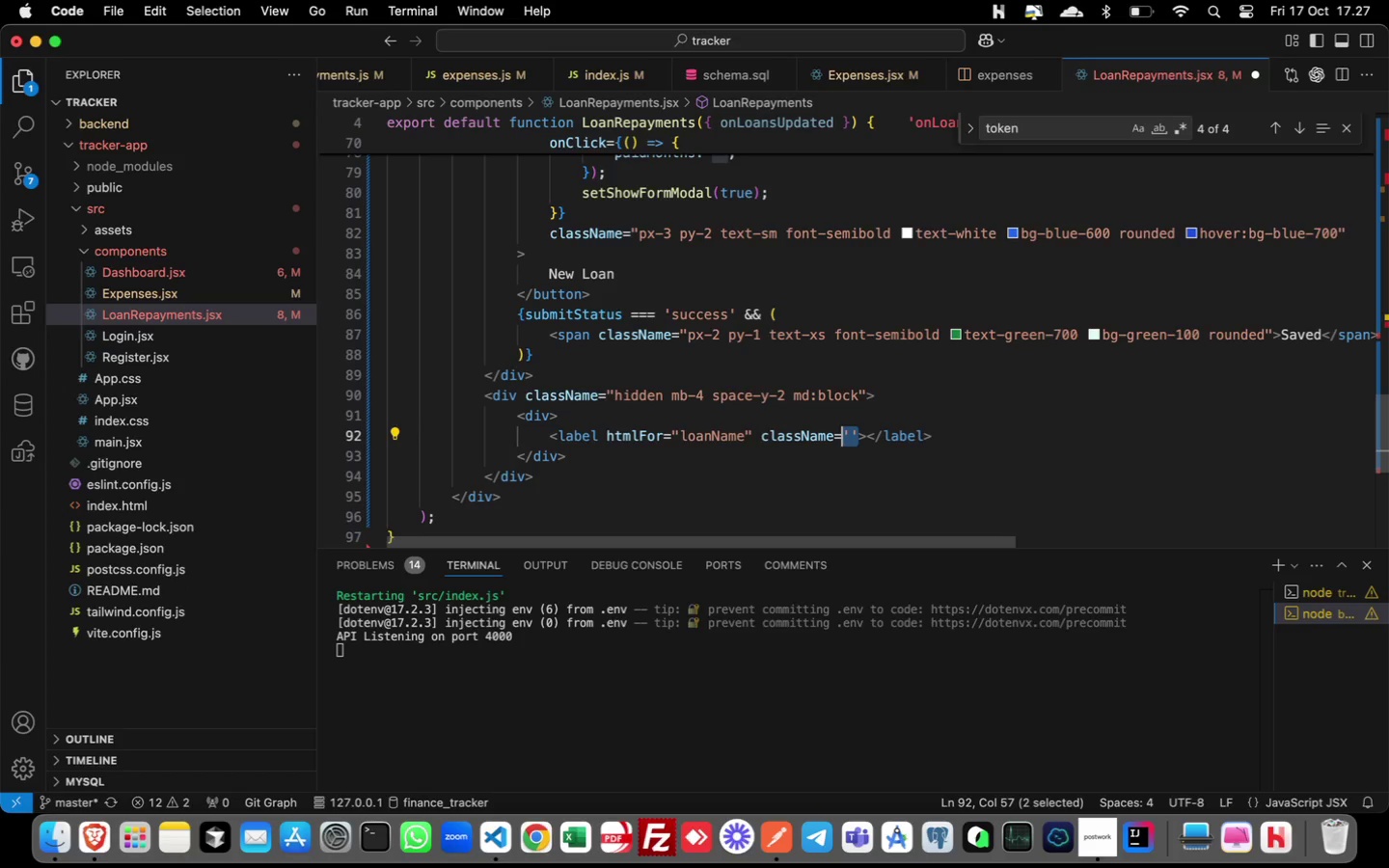 
key(Shift+ArrowLeft)
 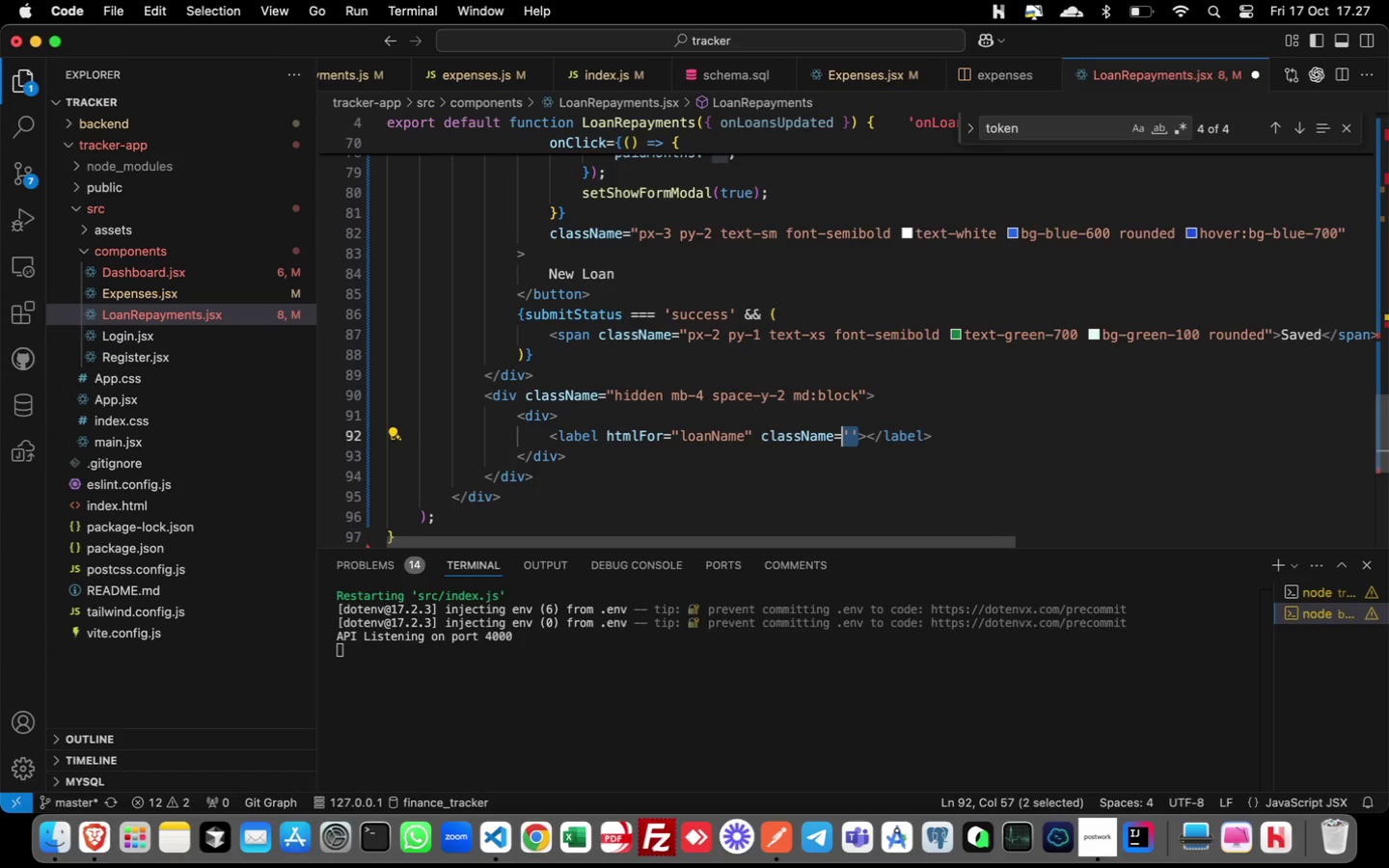 
key(Shift+ArrowLeft)
 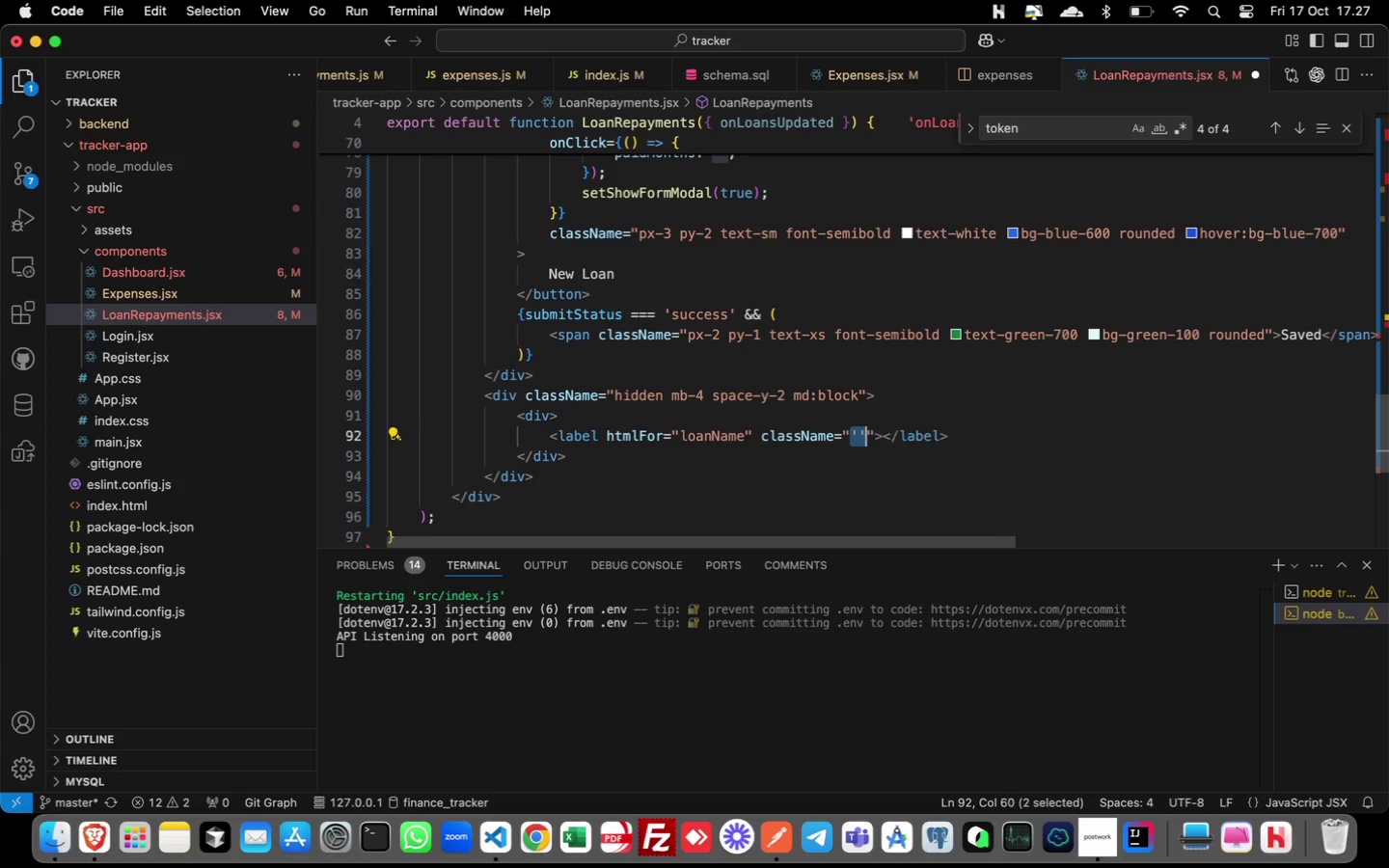 
type(")
key(Backspace)
type(block mb-1 text-sm font-mediu)
 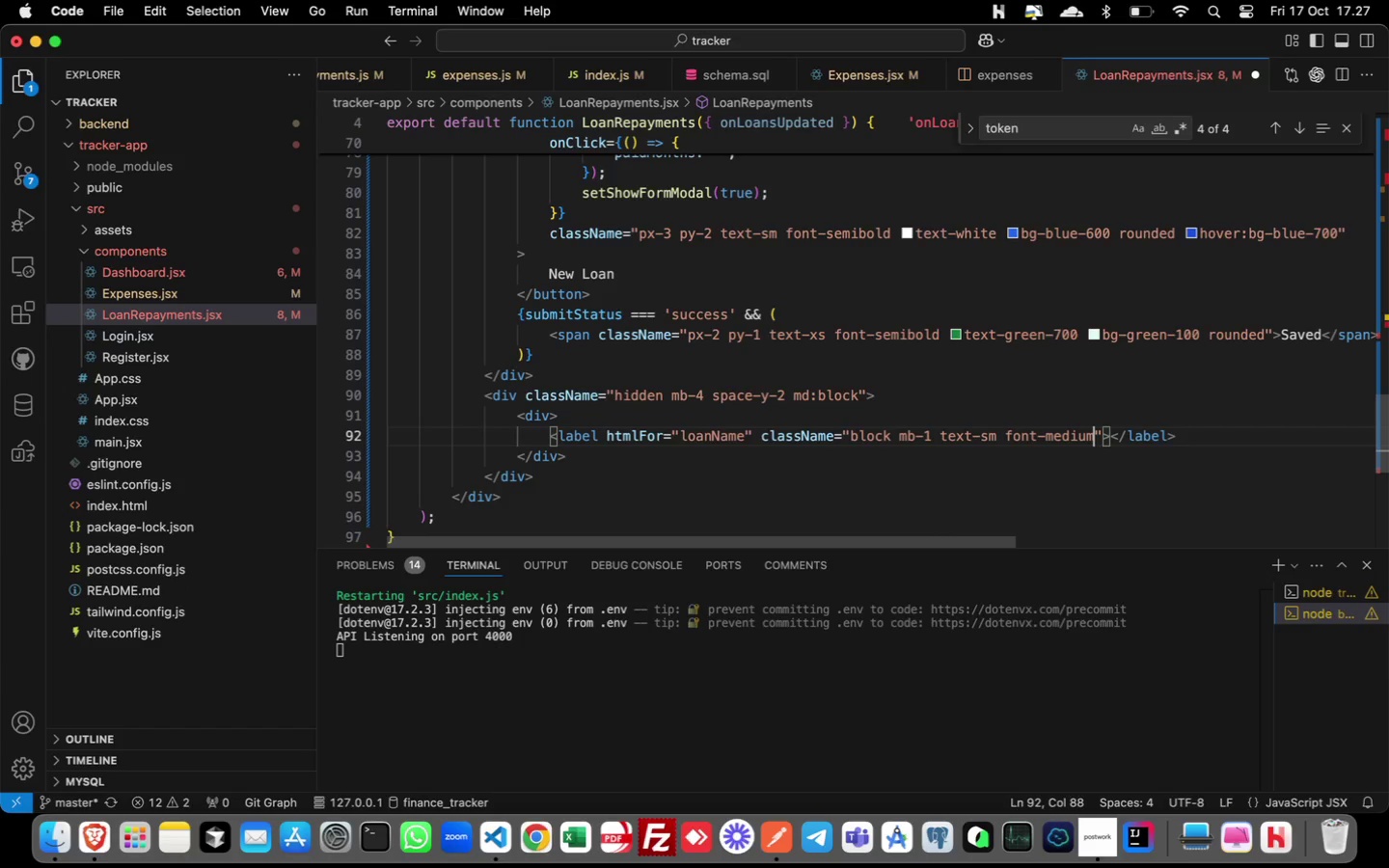 
key(Enter)
 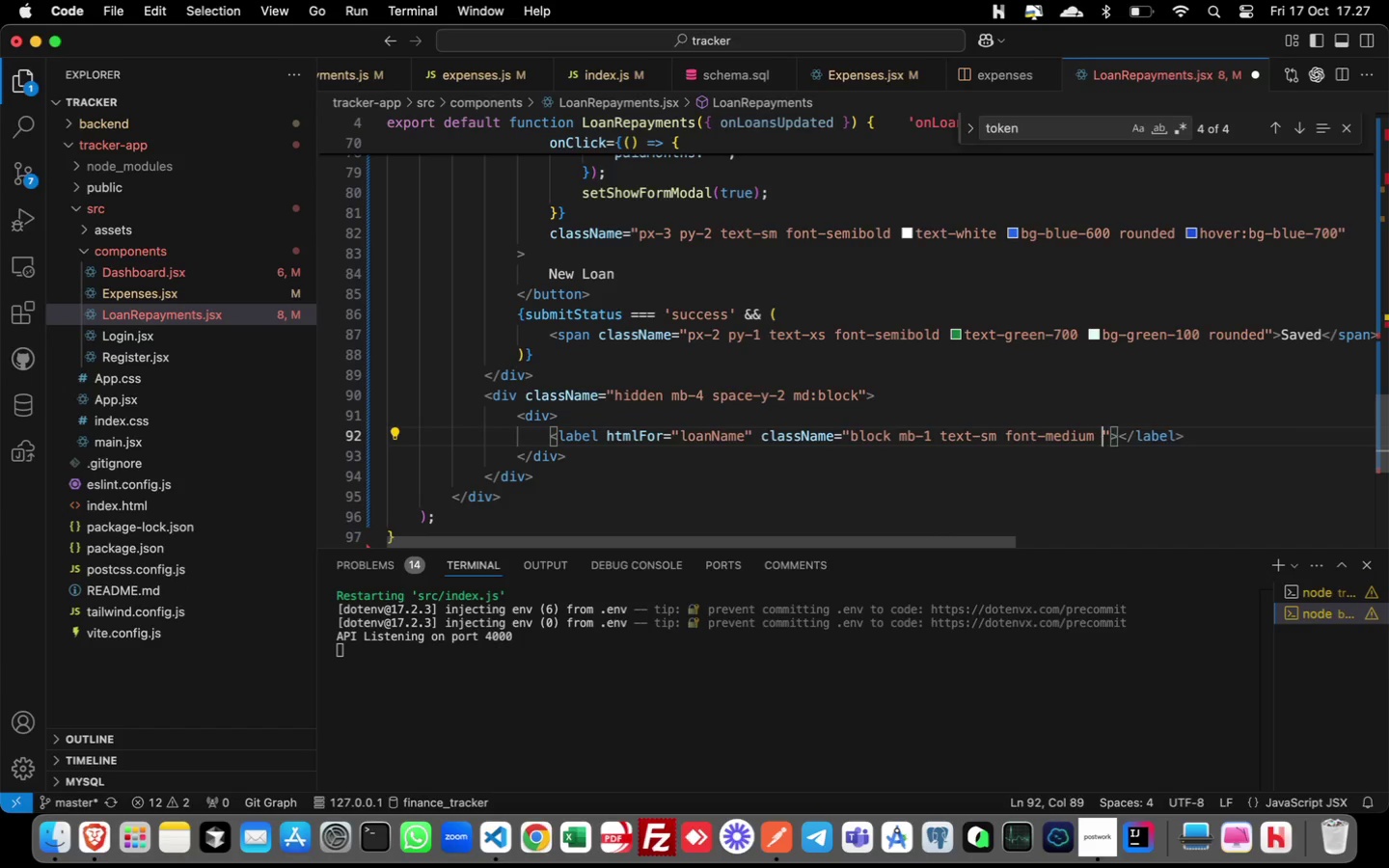 
type( text-gray-700)
 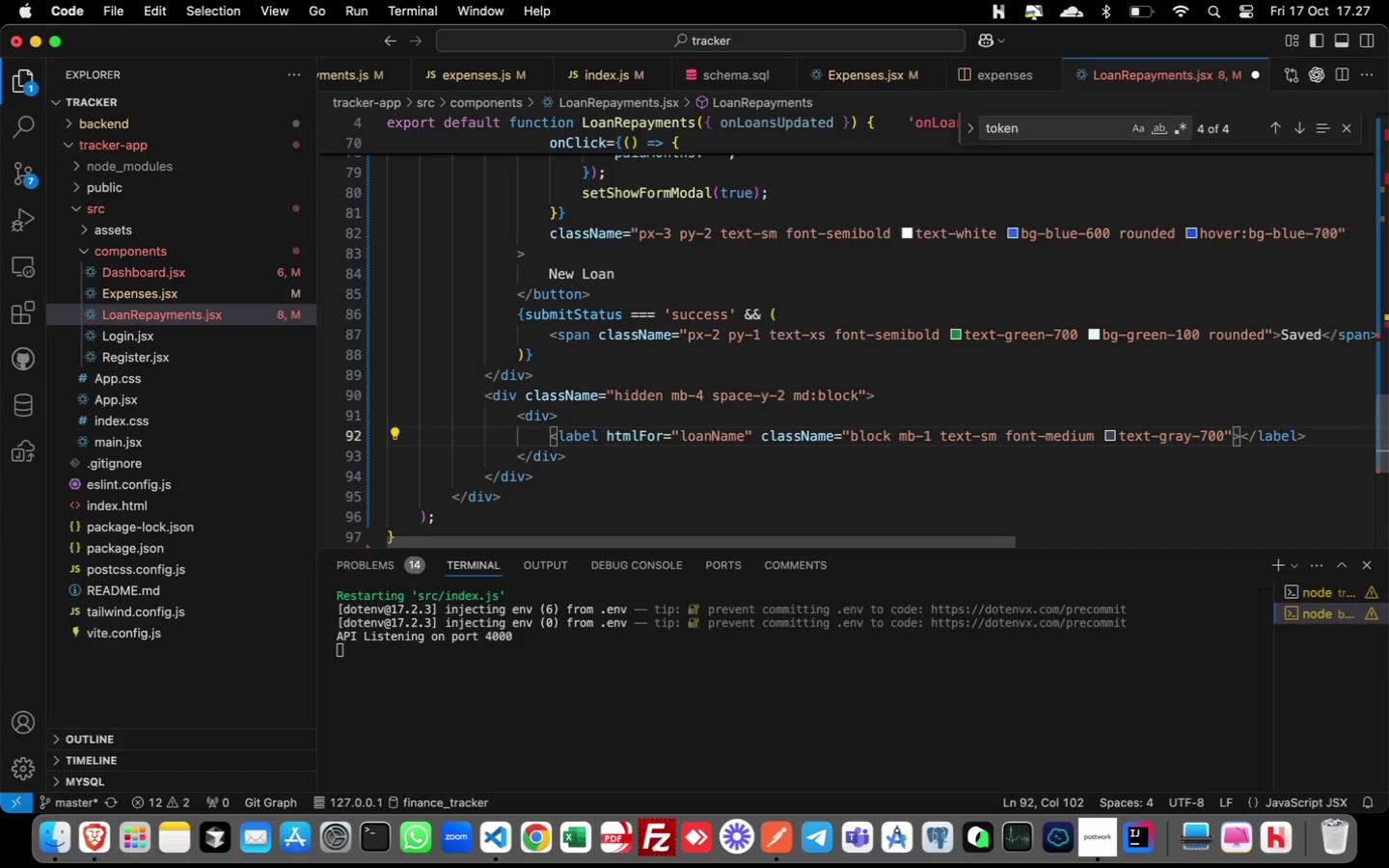 
key(Enter)
 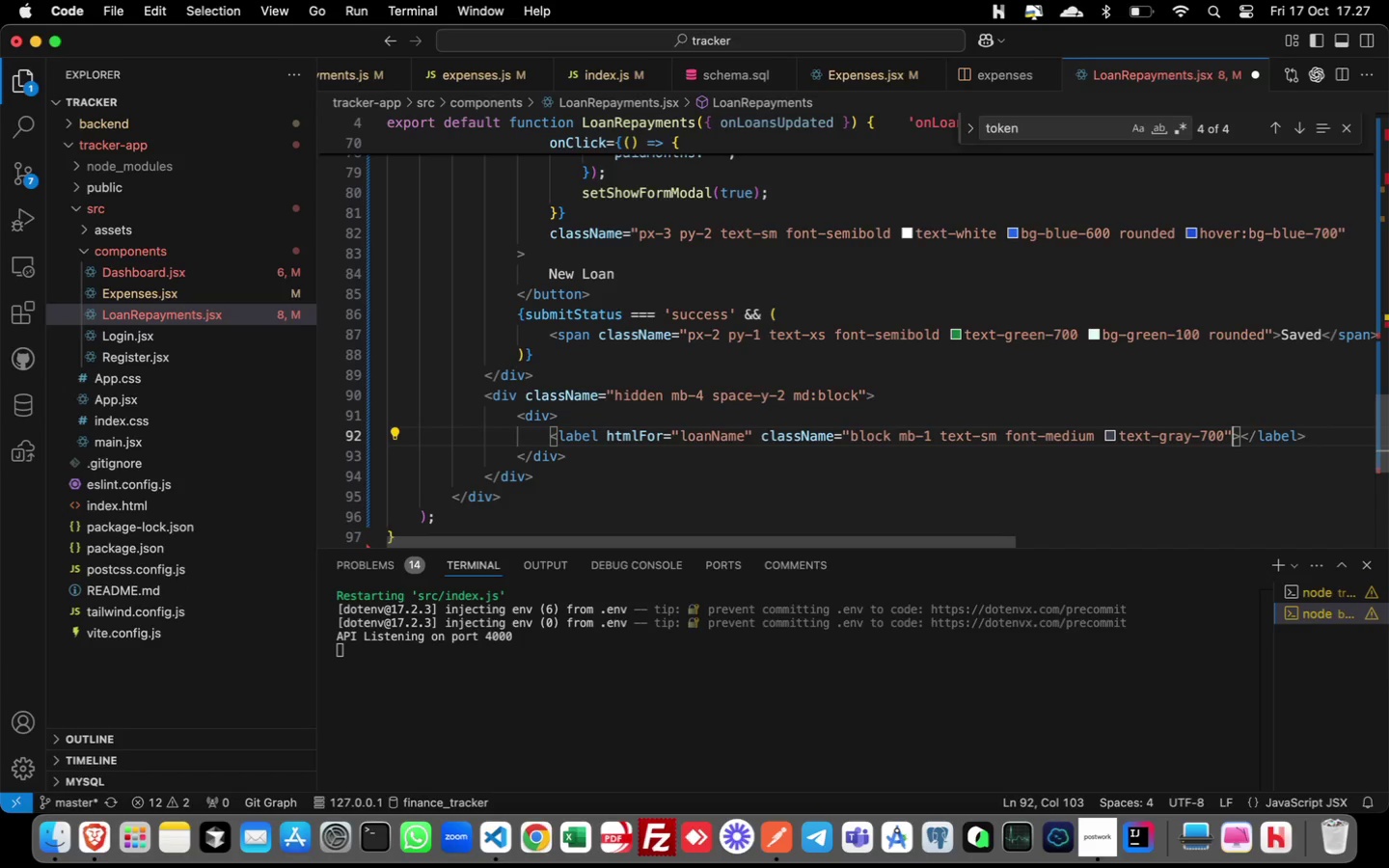 
key(ArrowRight)
 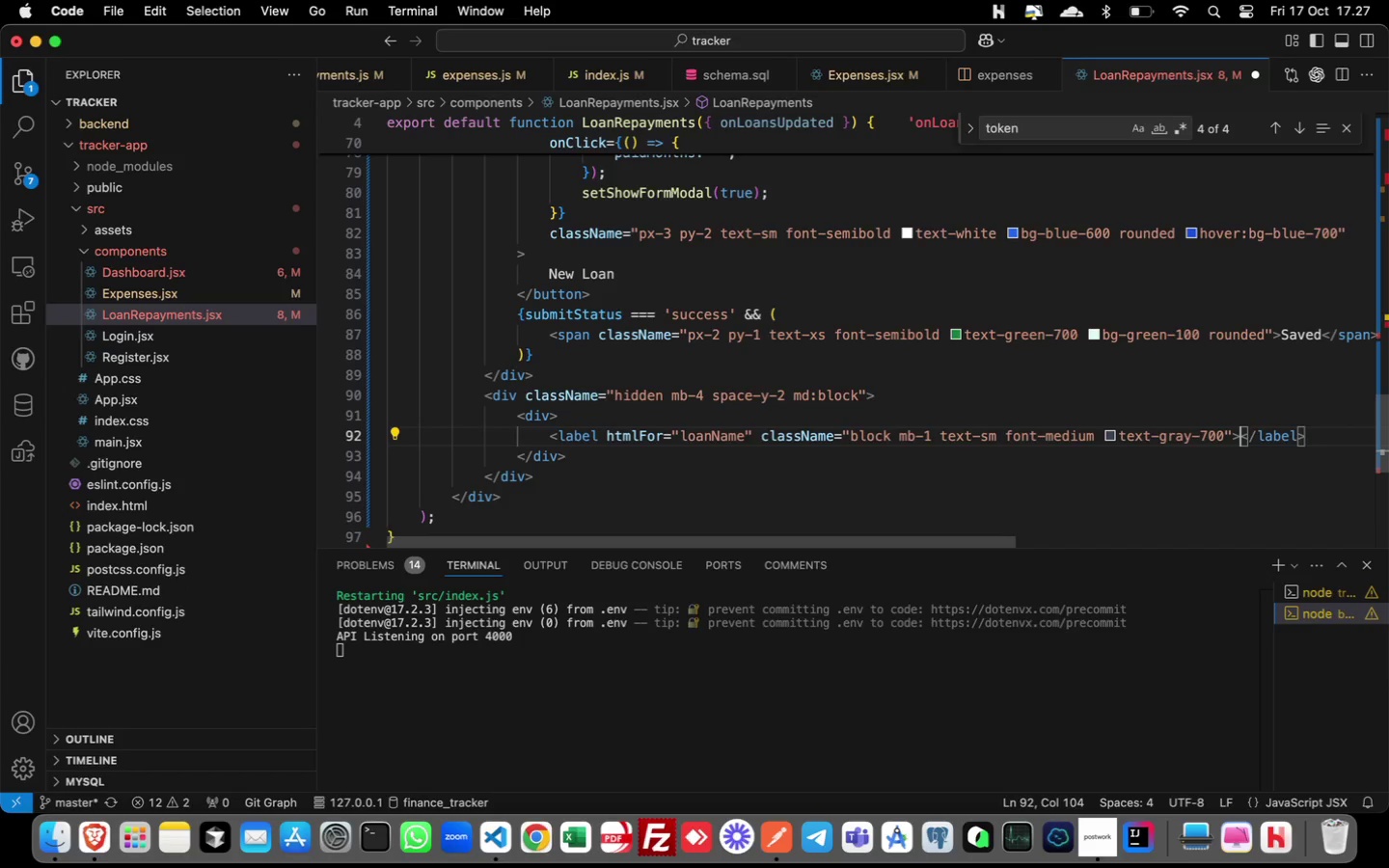 
key(ArrowRight)
 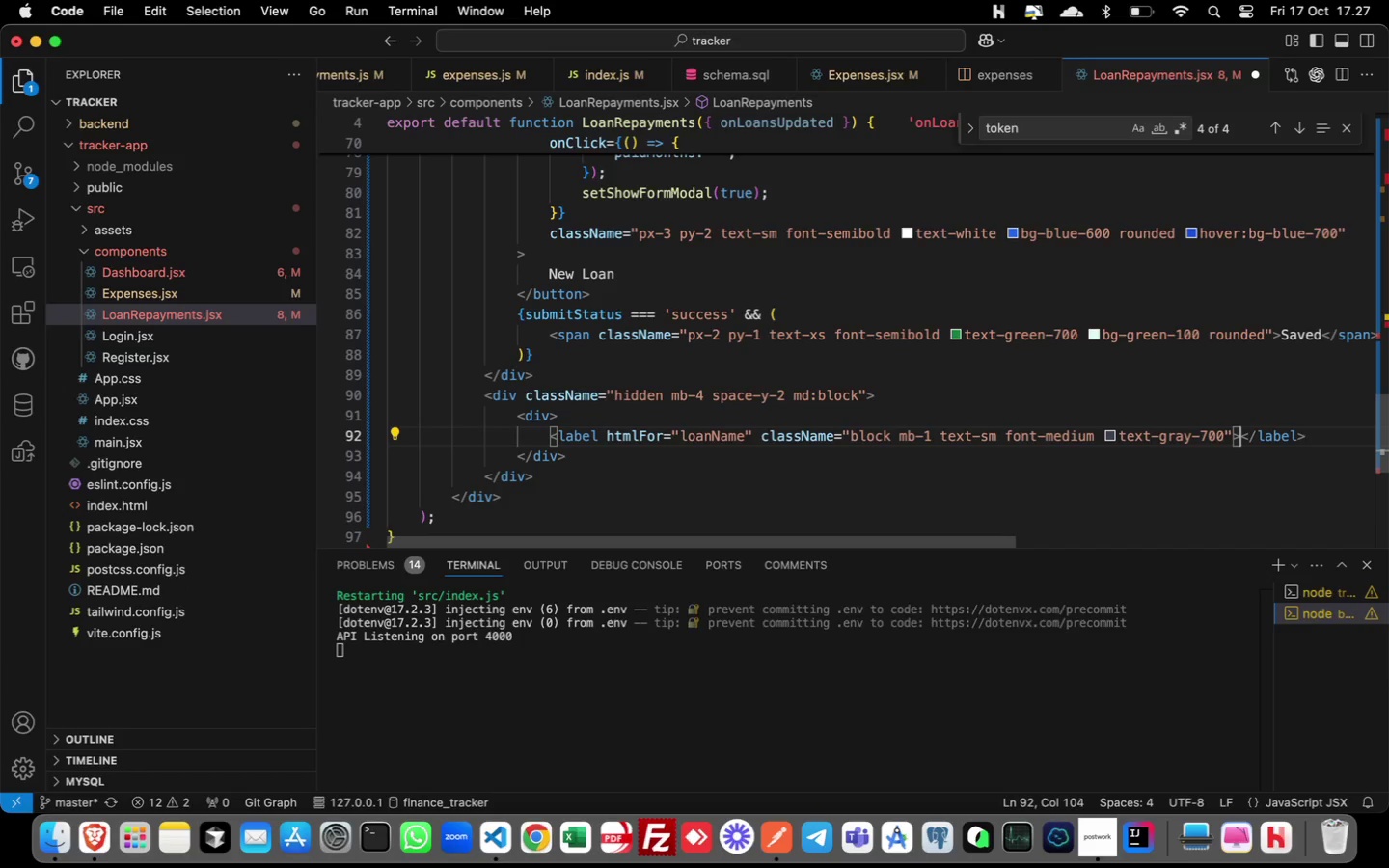 
key(ArrowLeft)
 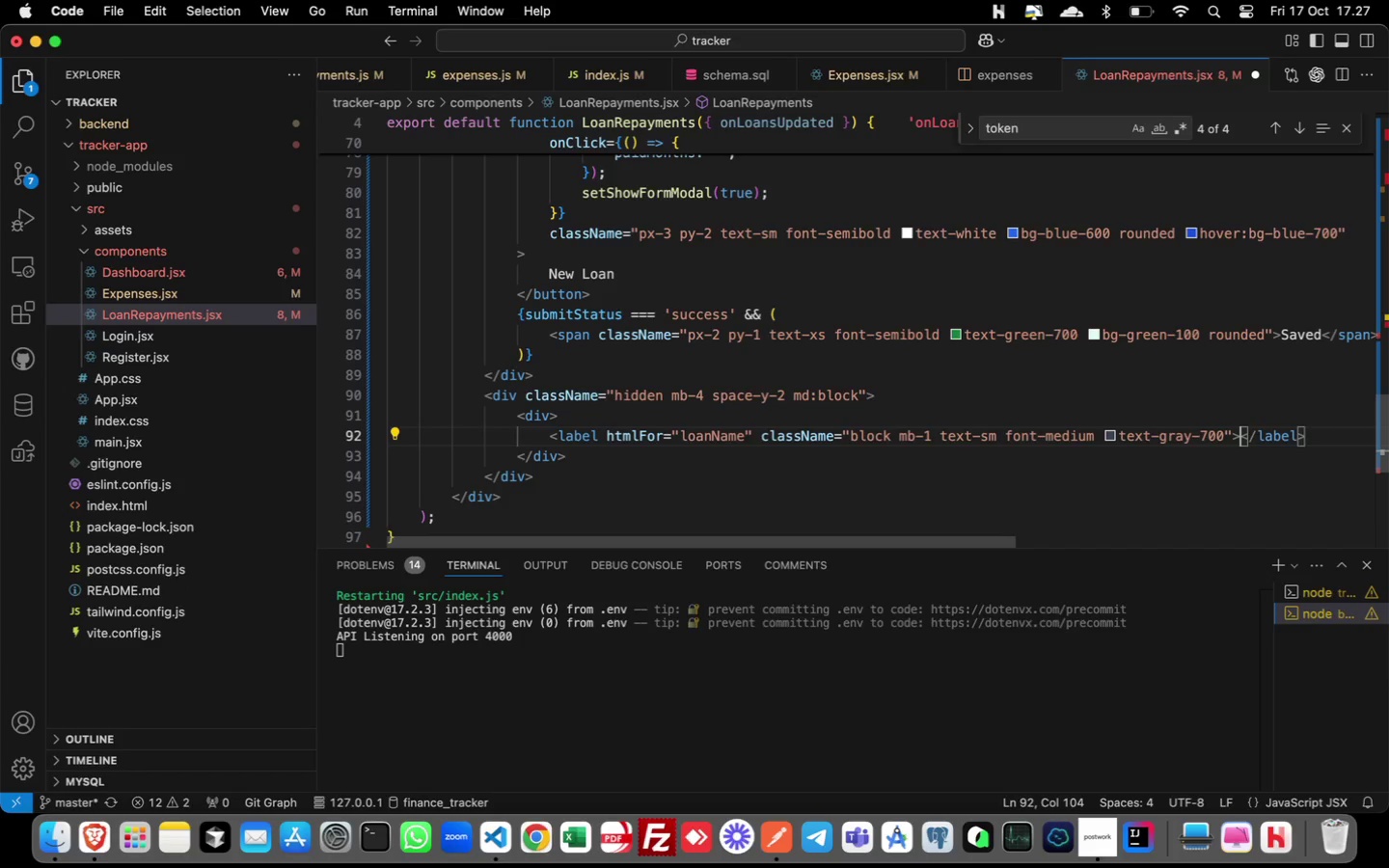 
key(ArrowRight)
 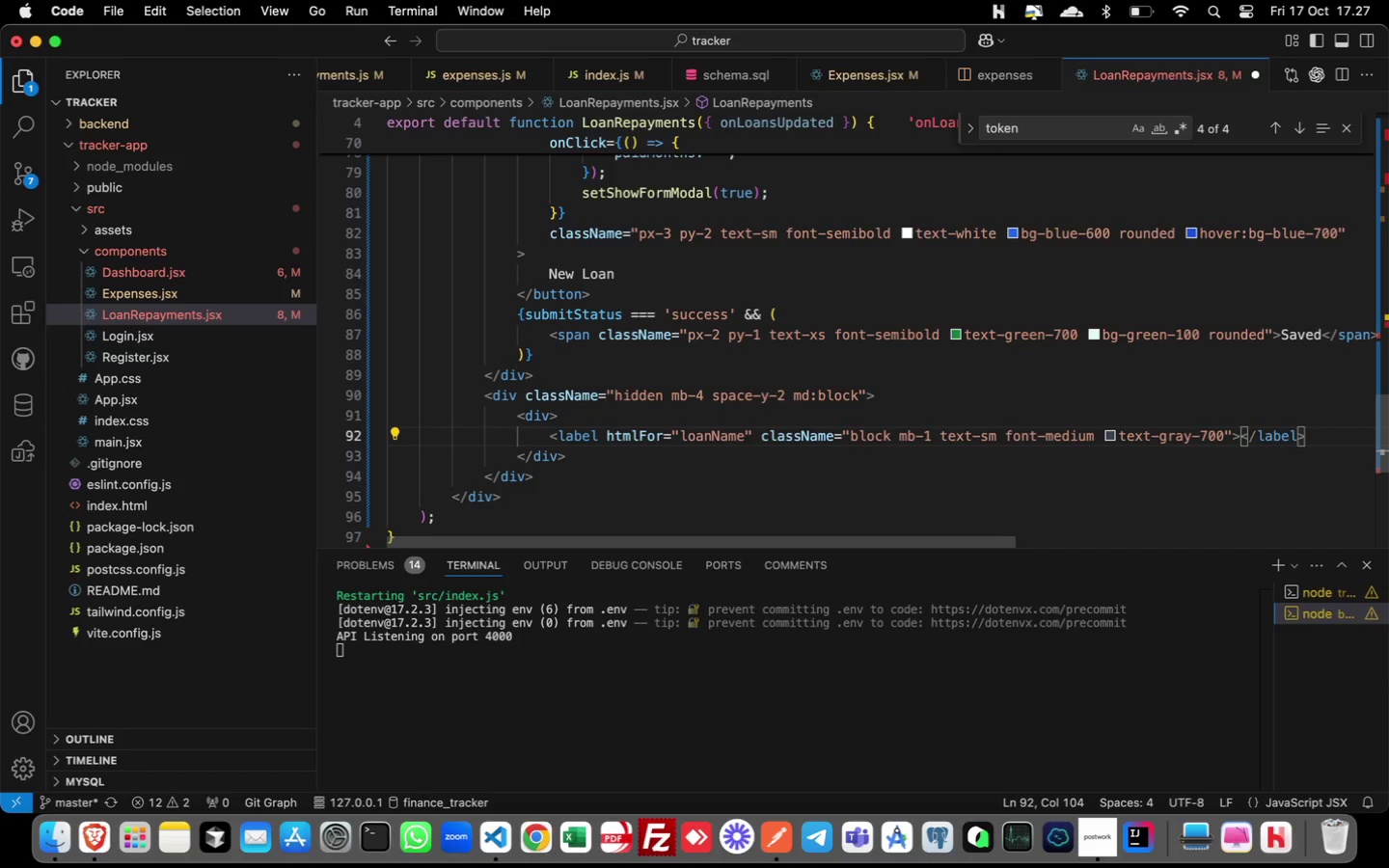 
type(Loan Name)
 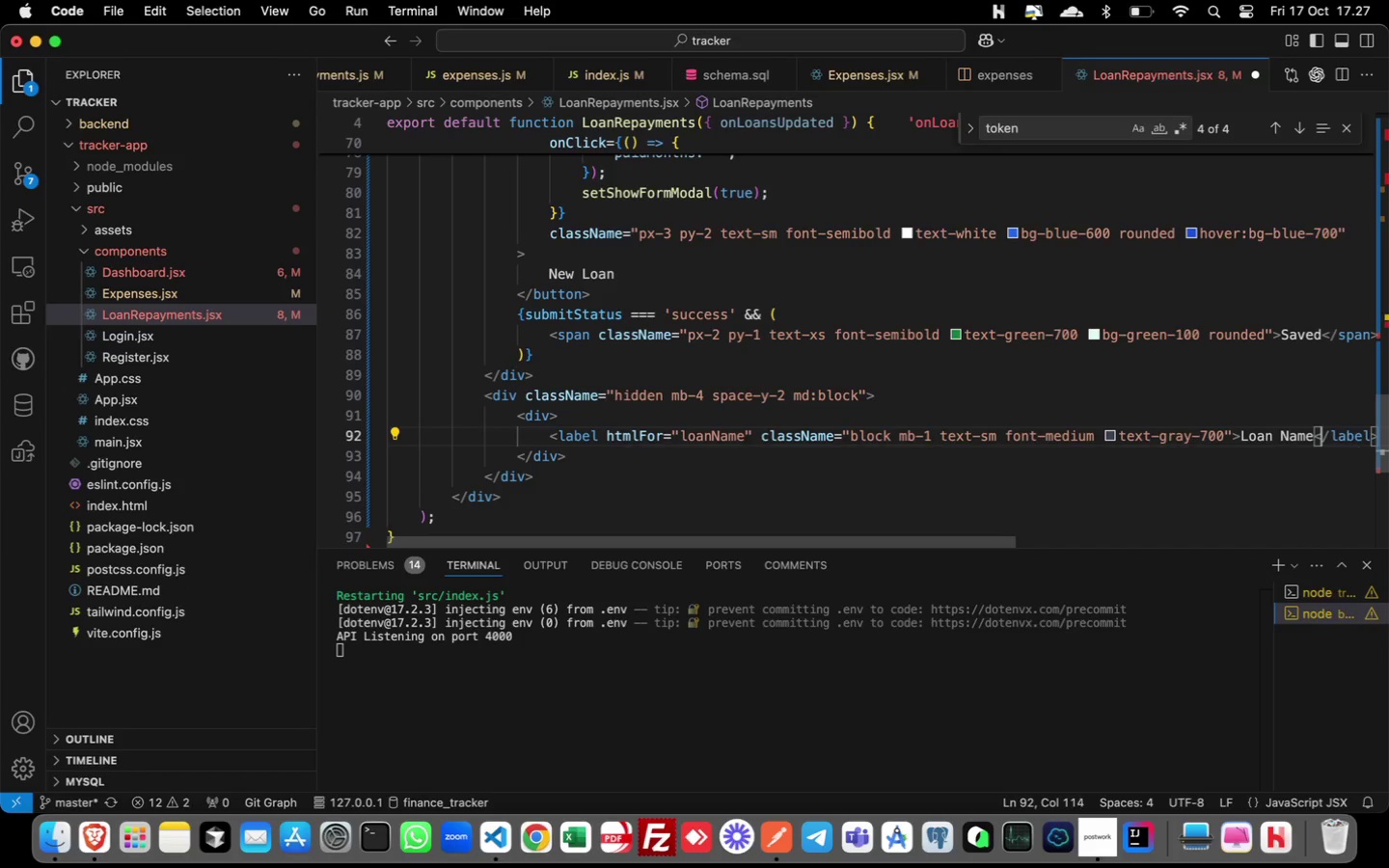 
key(ArrowRight)
 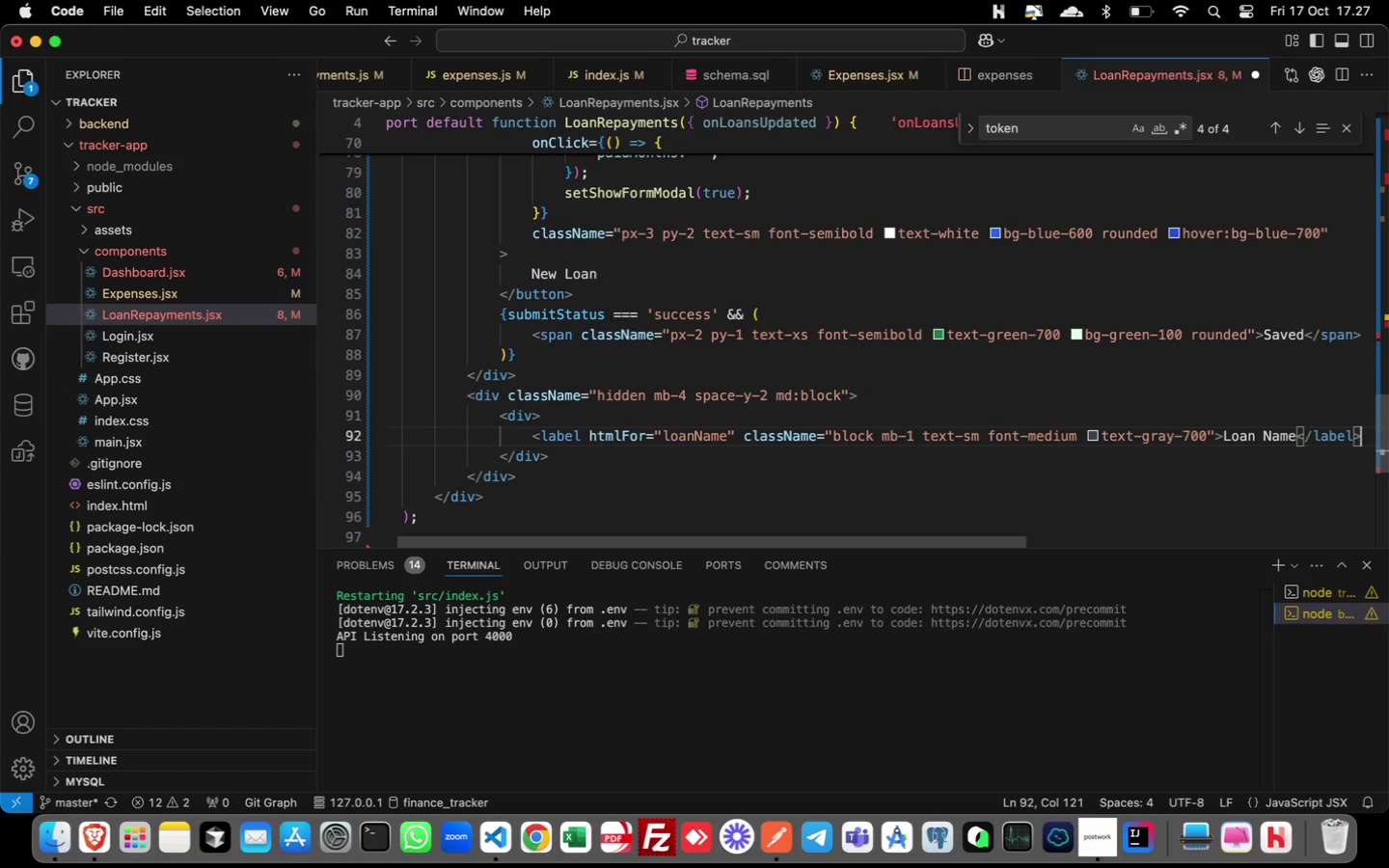 
key(Meta+ArrowRight)
 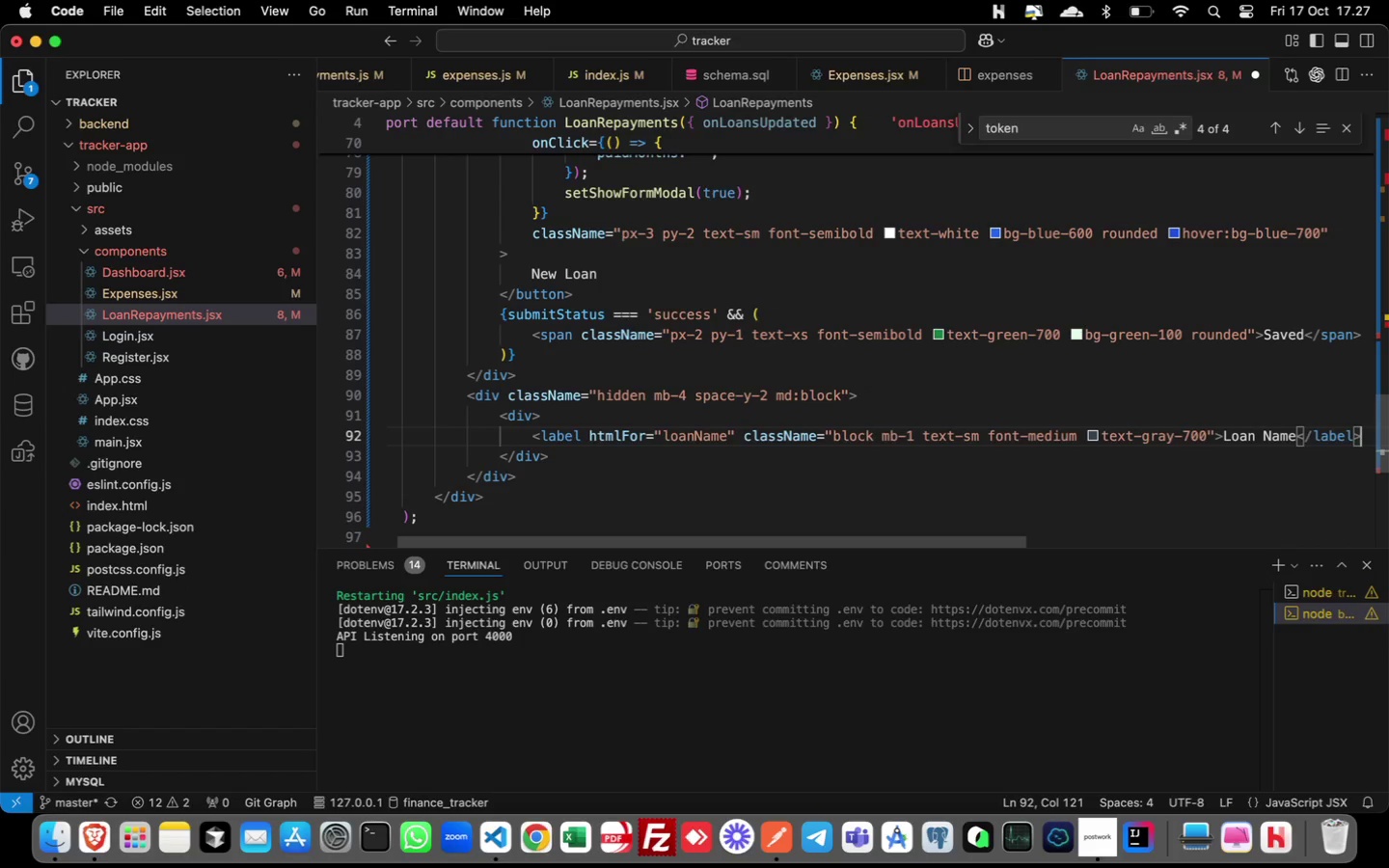 
key(Meta+ArrowRight)
 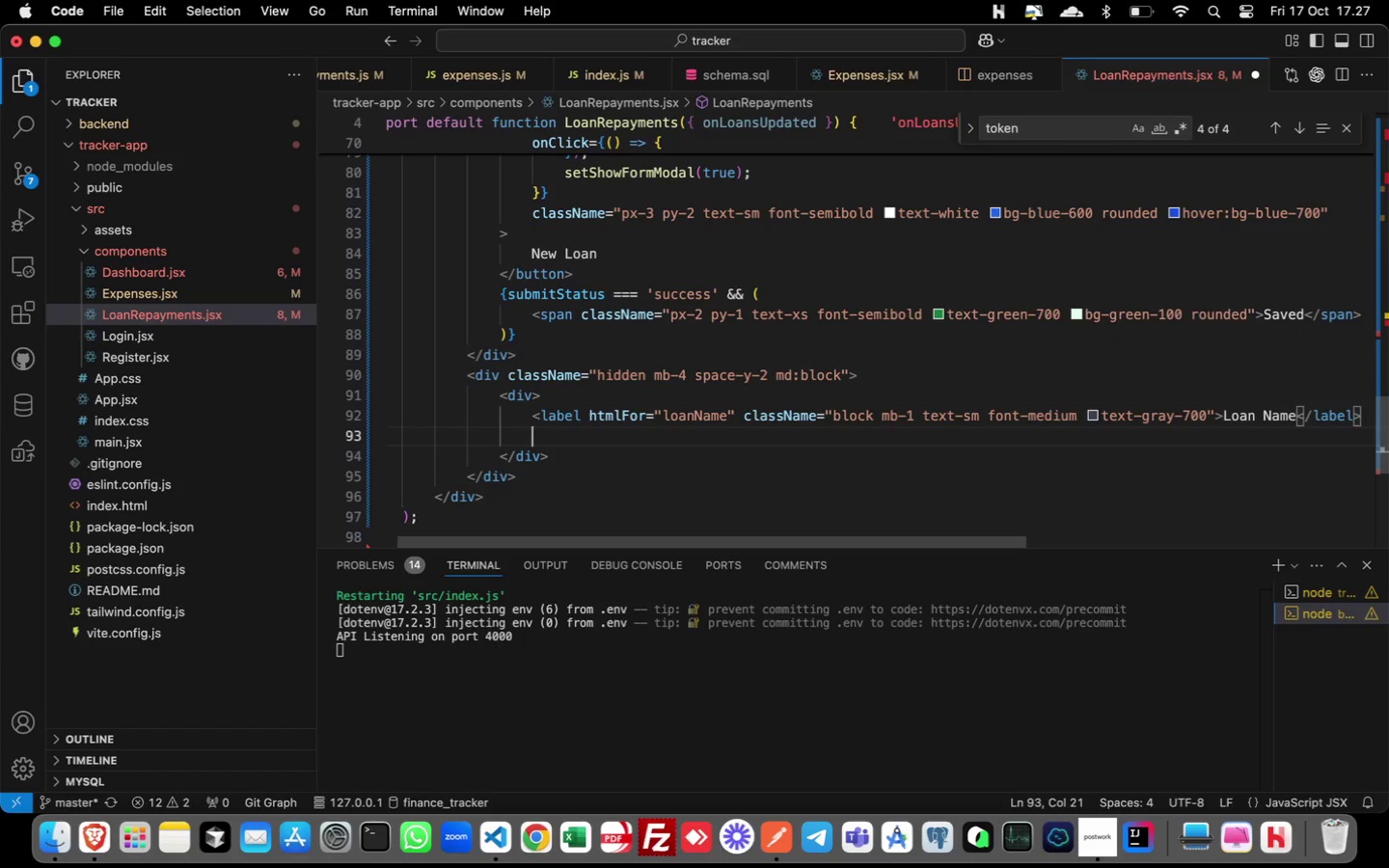 
key(Enter)
 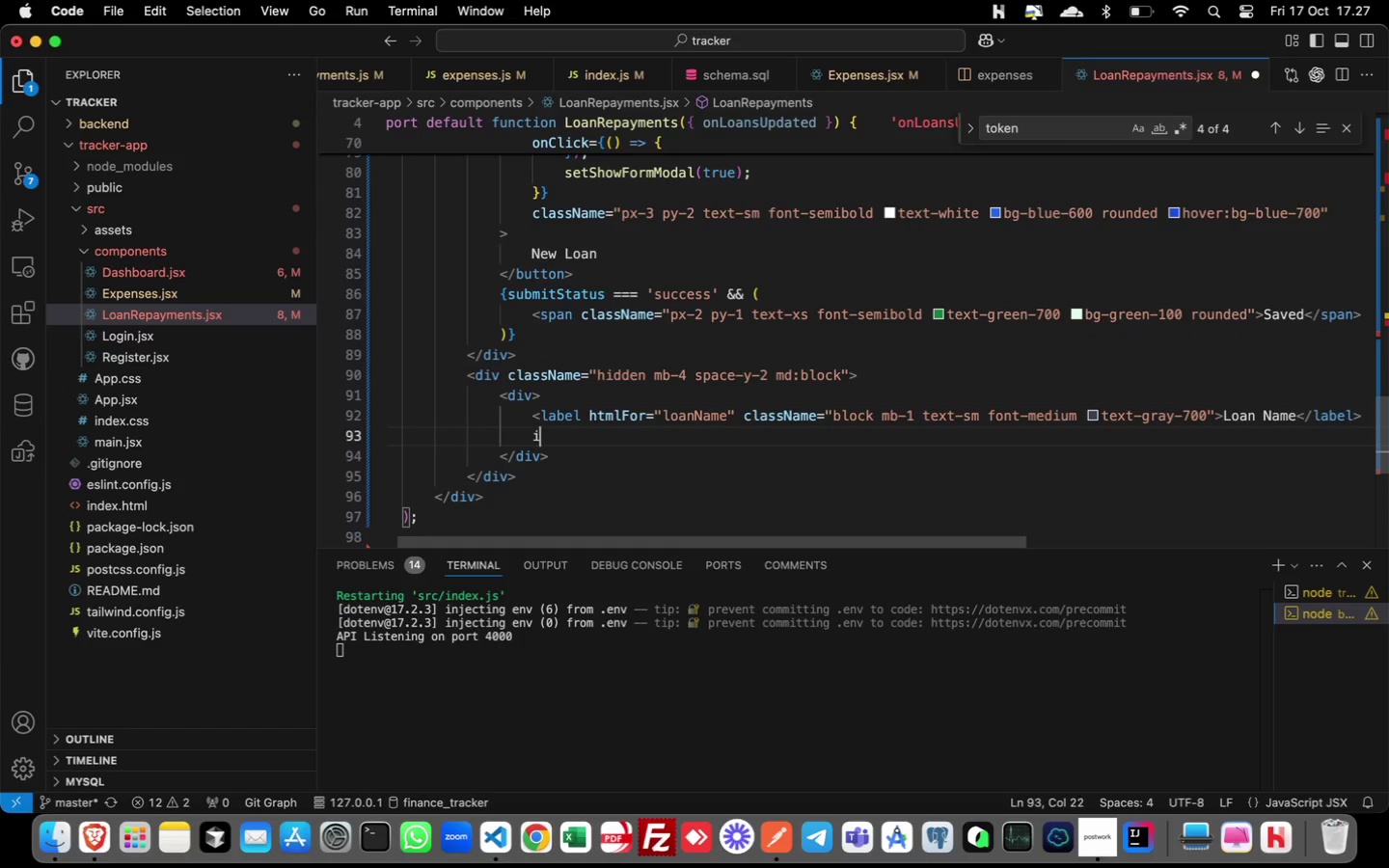 
type(input)
 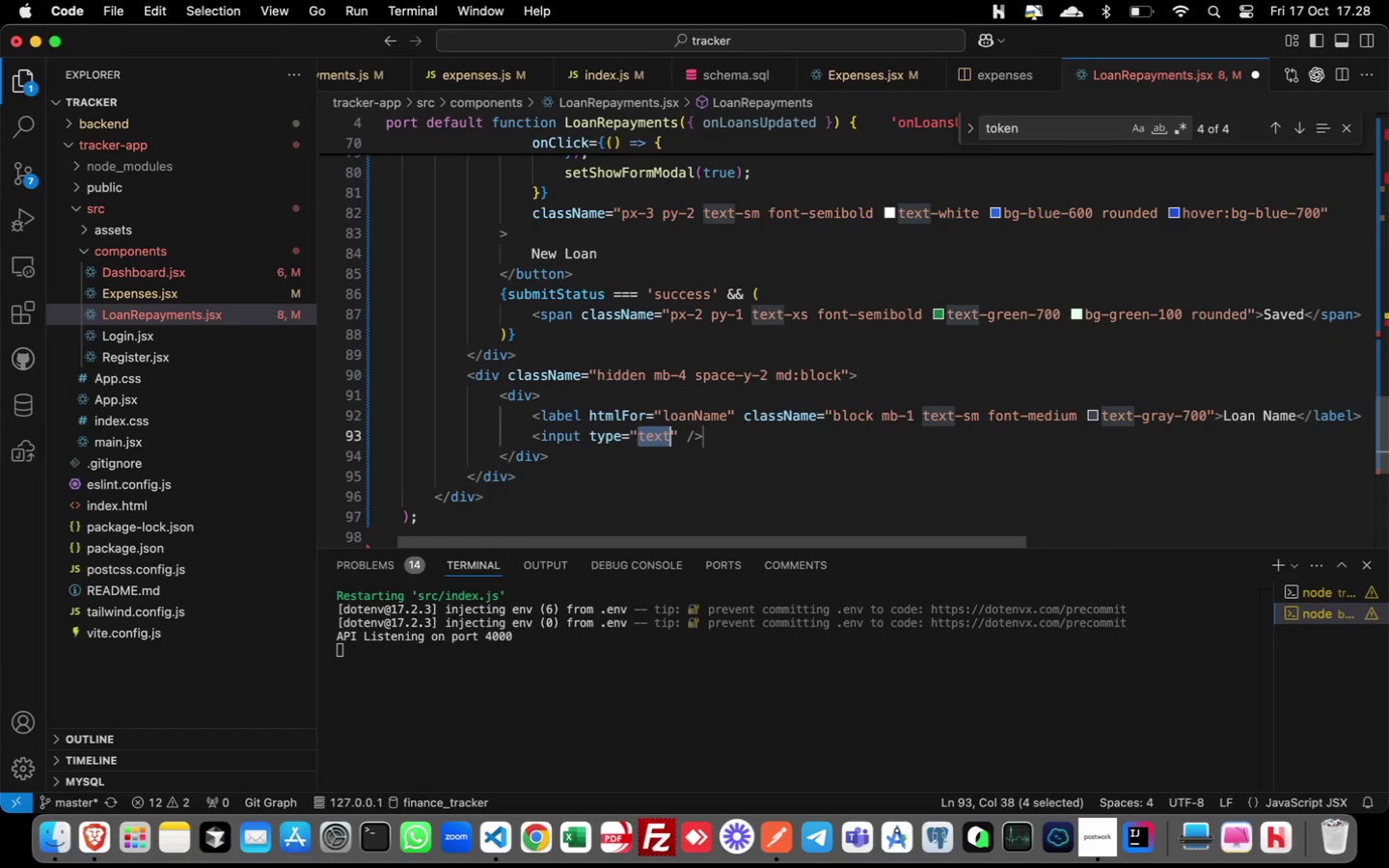 
key(Enter)
 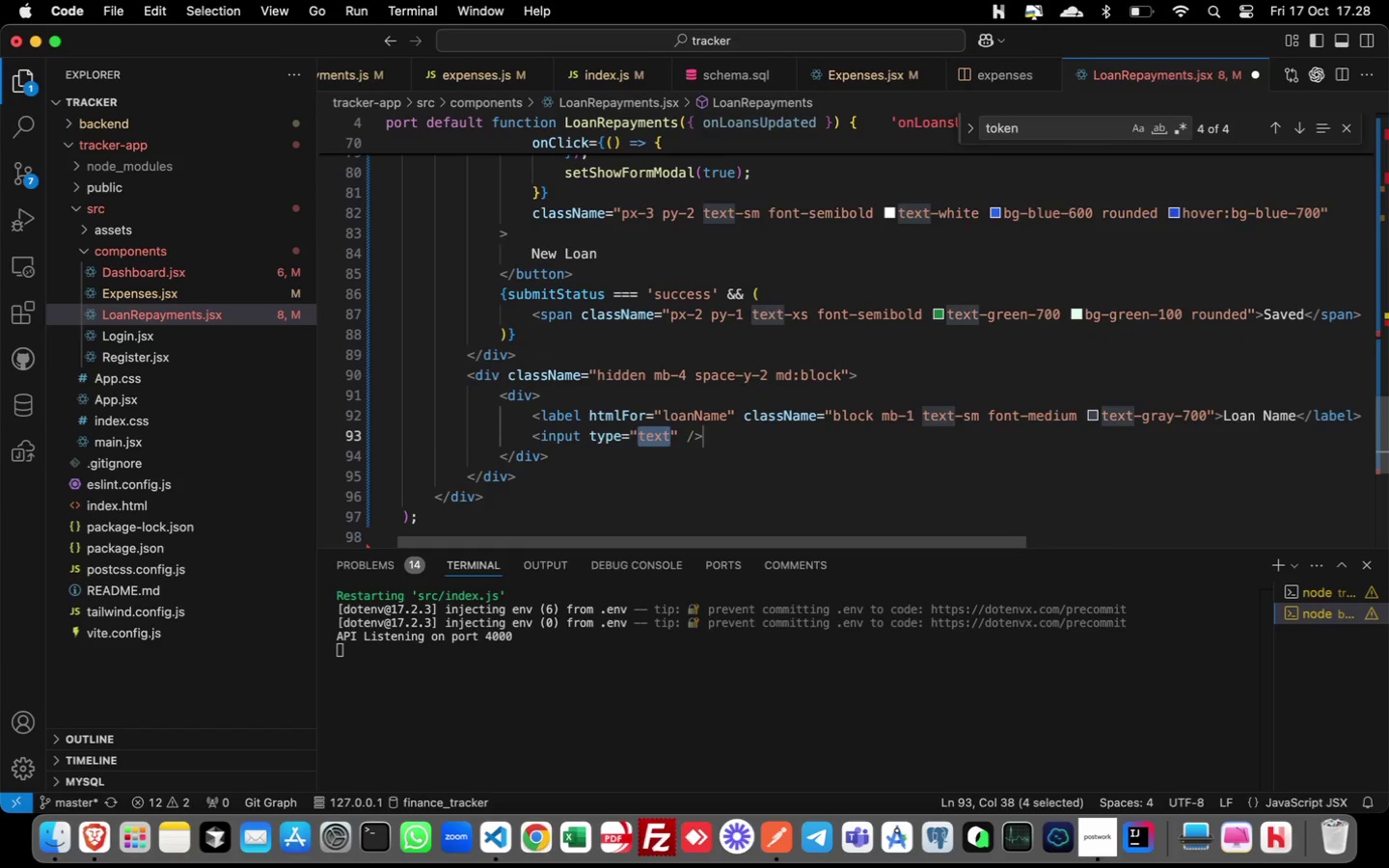 
key(Meta+ArrowLeft)
 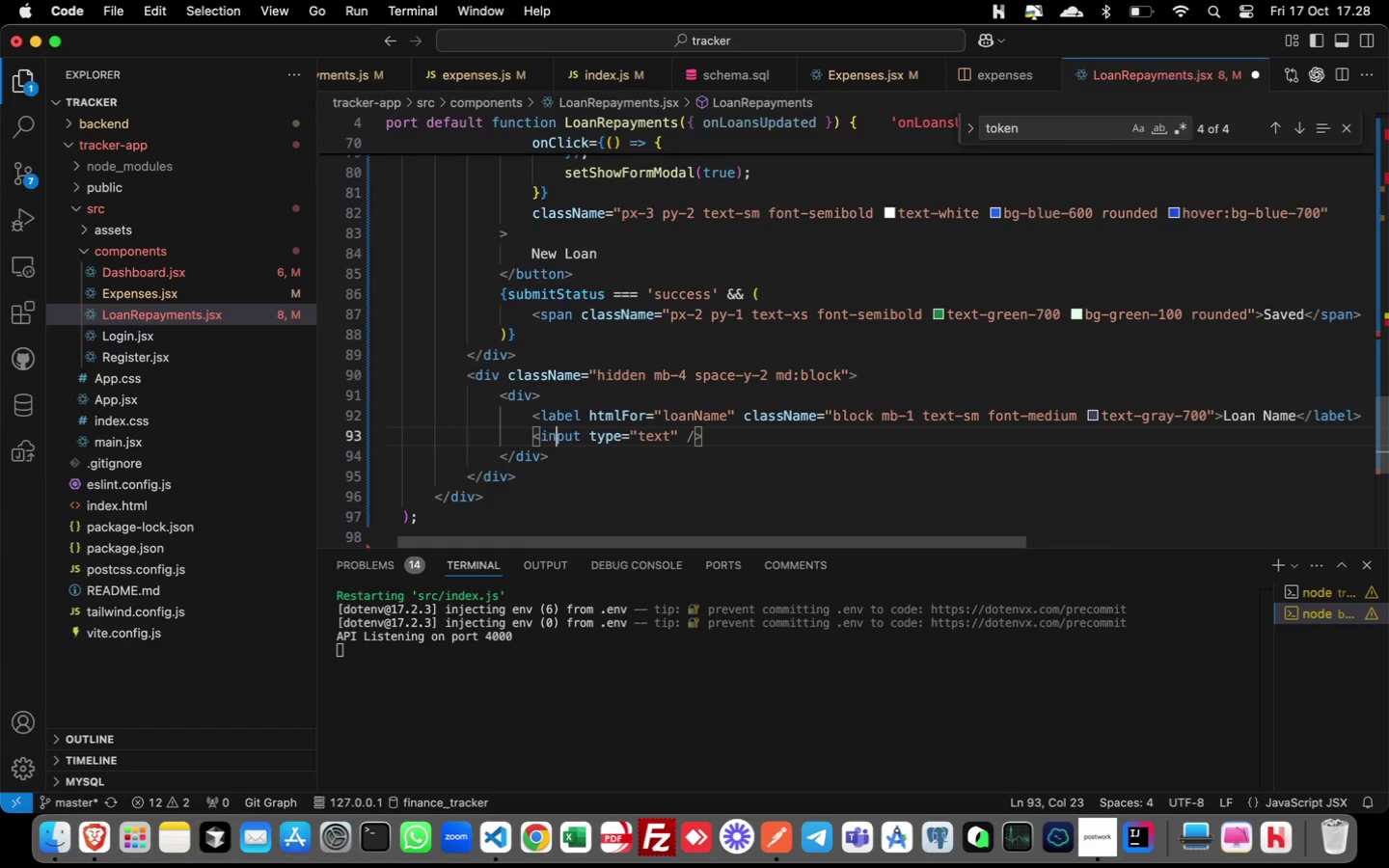 
key(ArrowRight)
 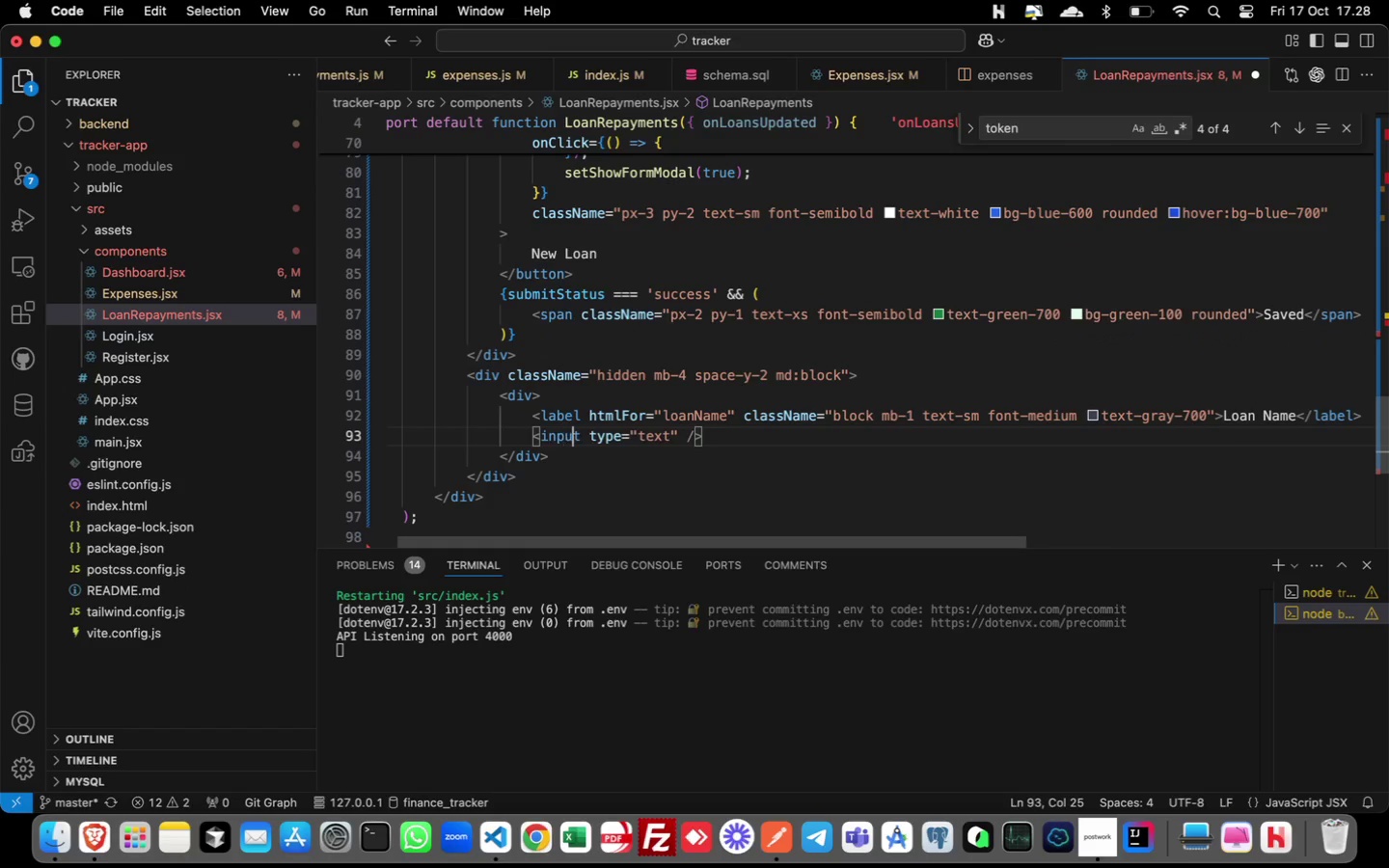 
key(ArrowRight)
 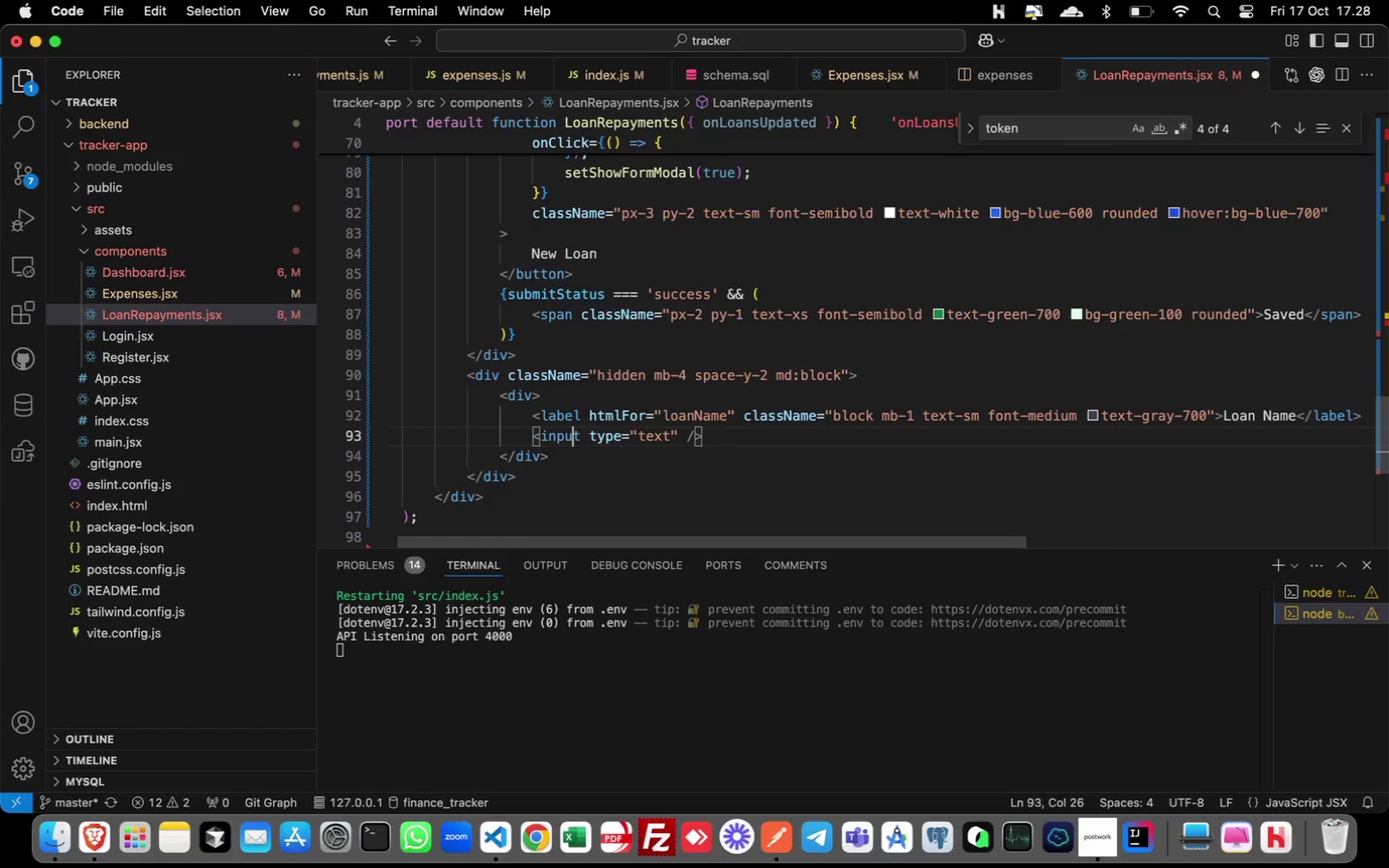 
key(ArrowRight)
 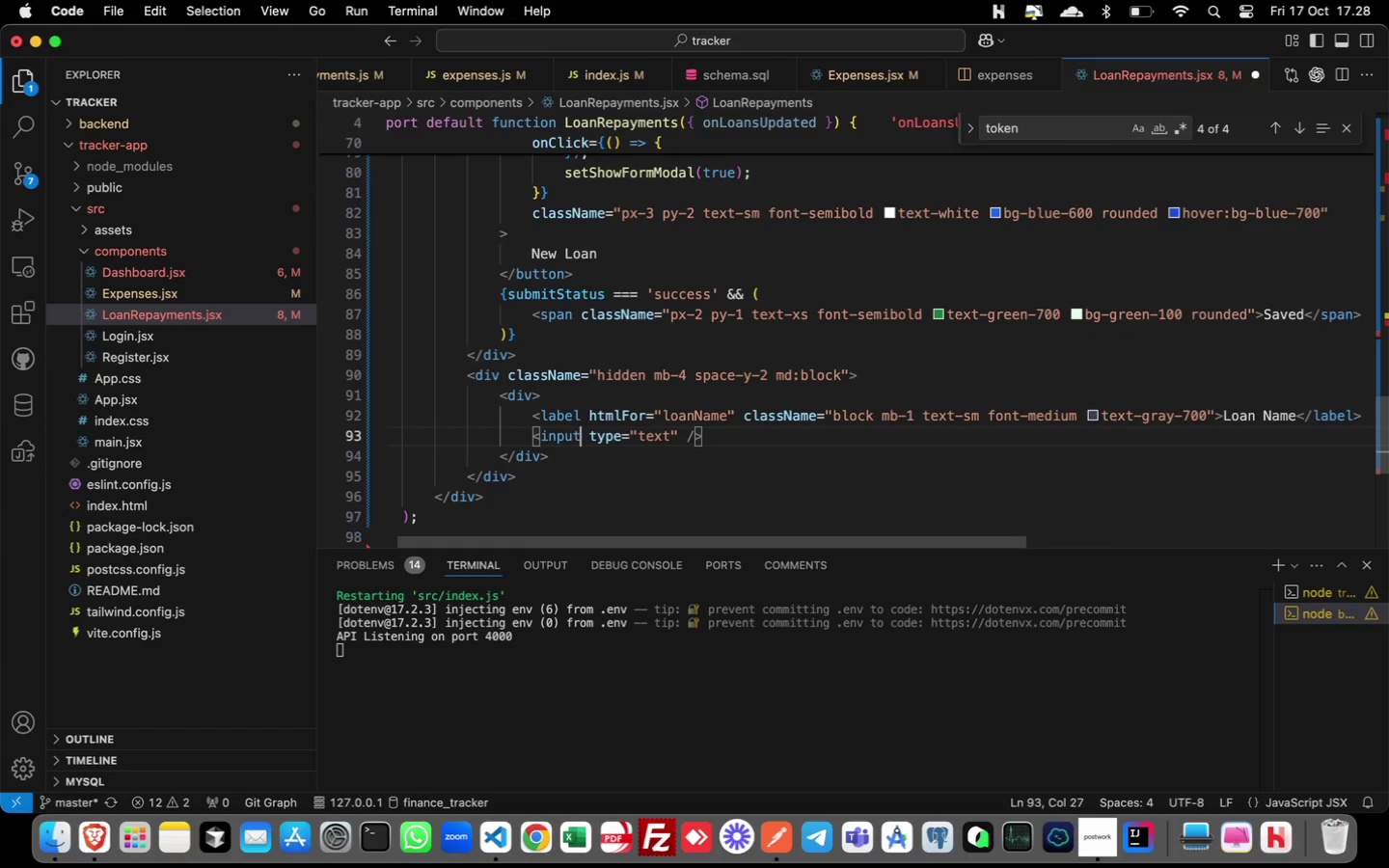 
key(ArrowRight)
 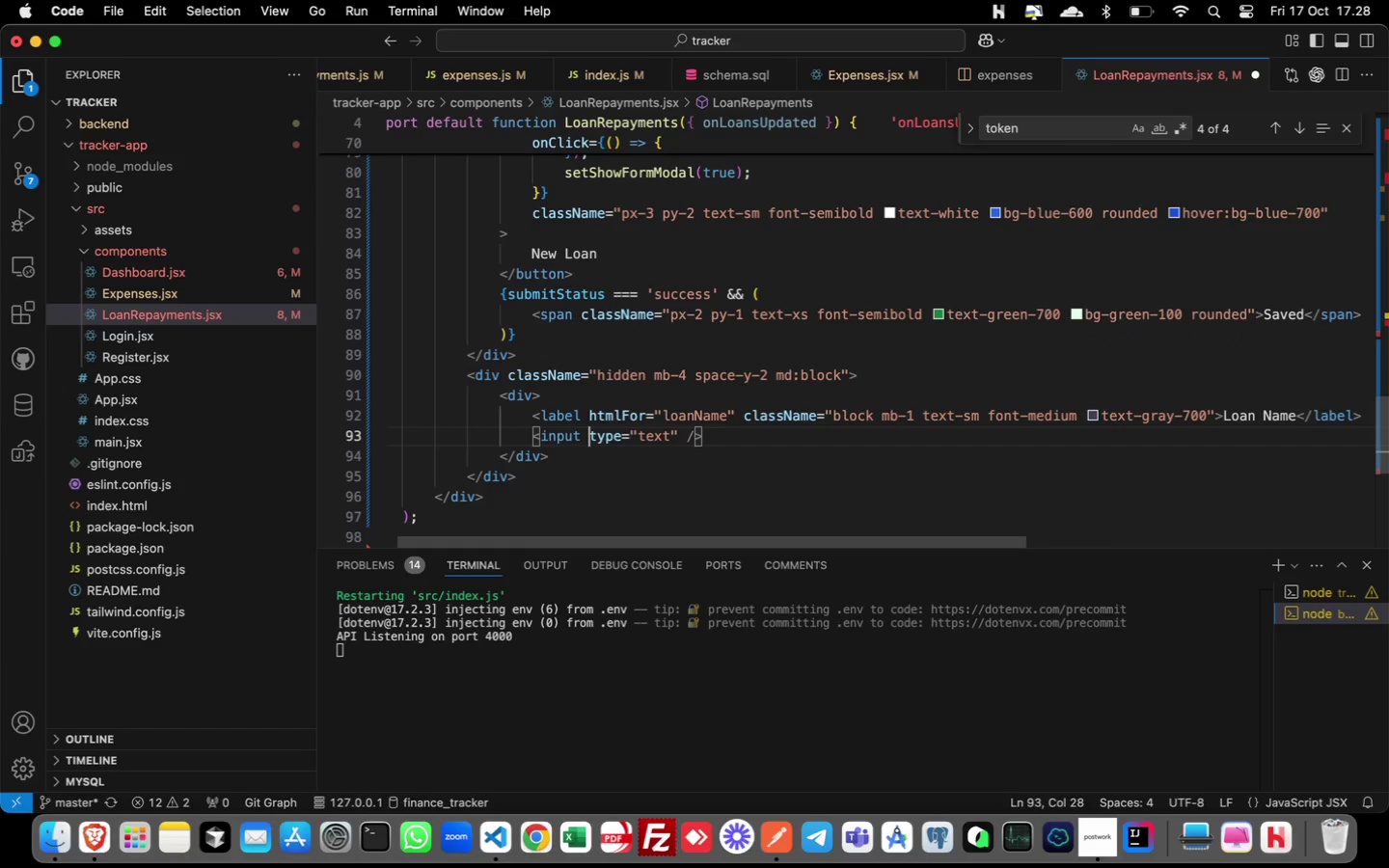 
key(ArrowRight)
 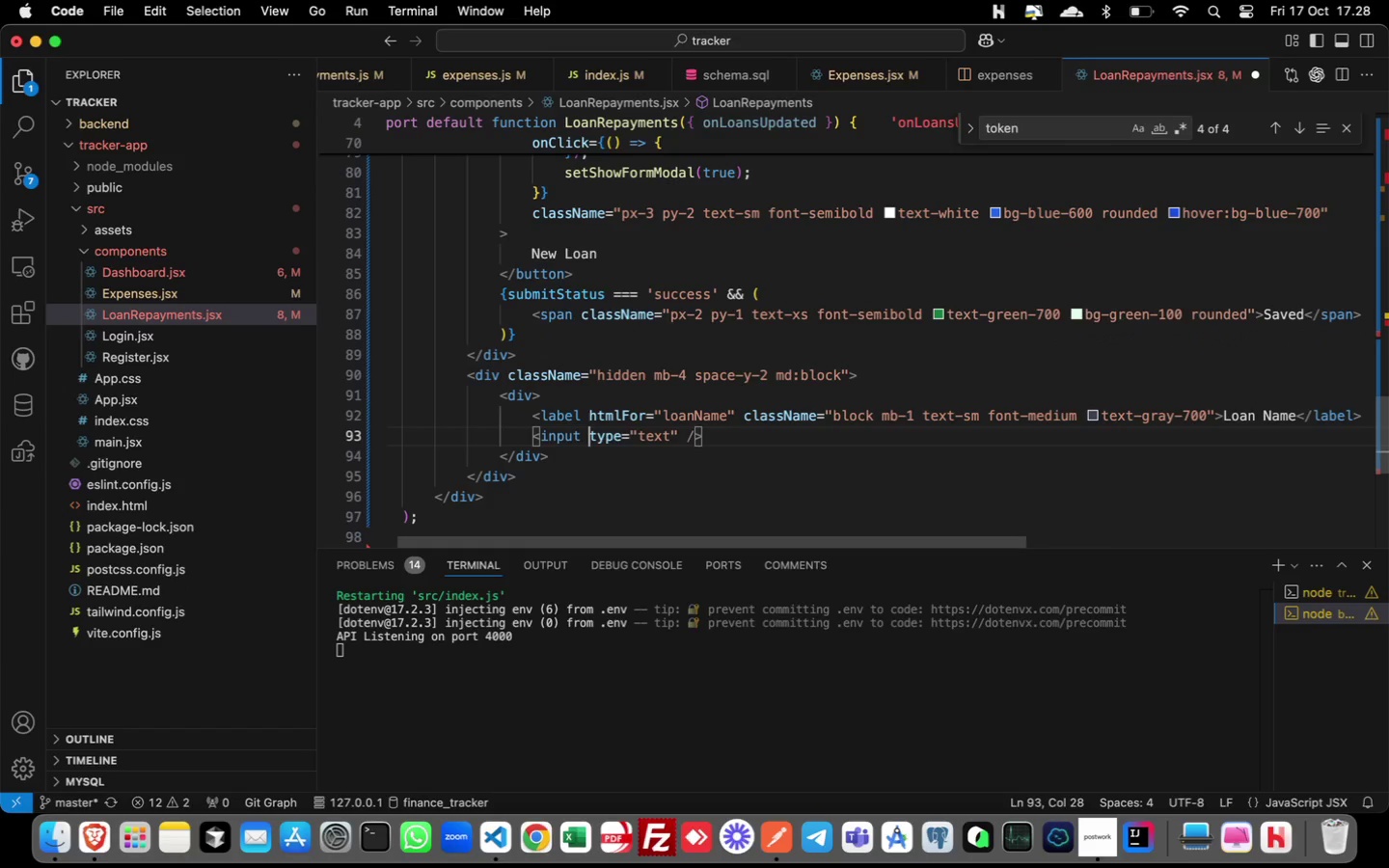 
key(ArrowRight)
 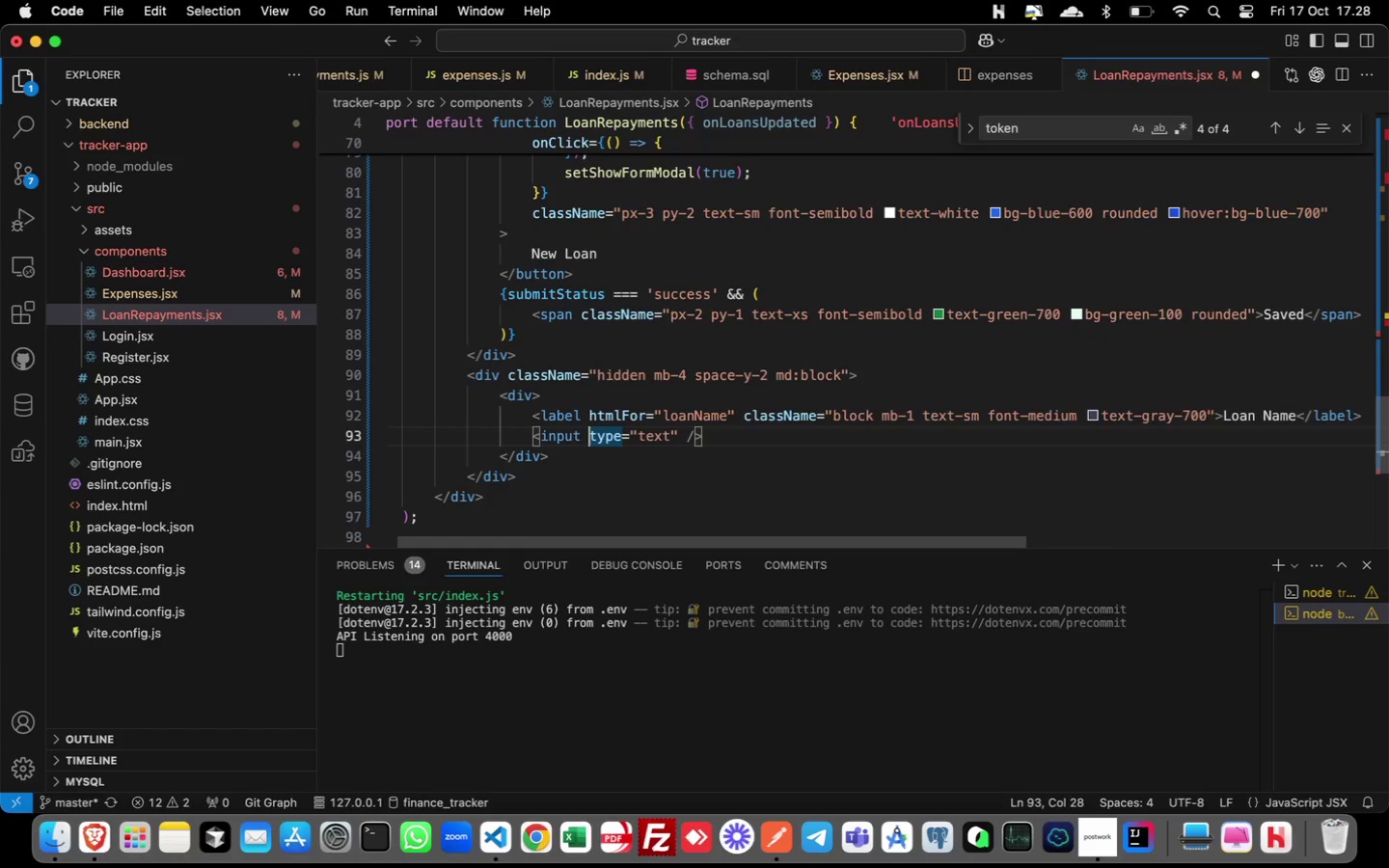 
key(ArrowRight)
 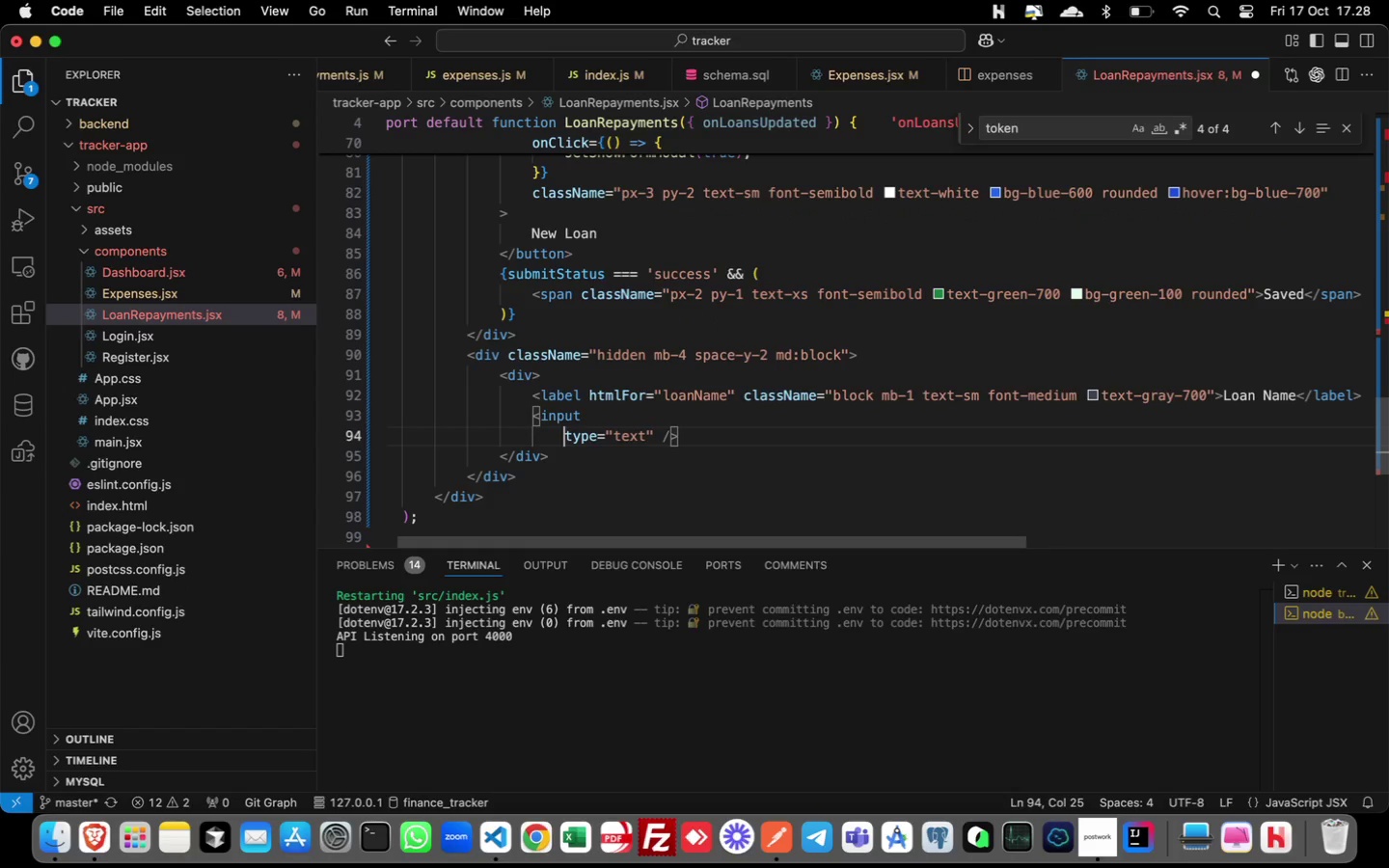 
key(Enter)
 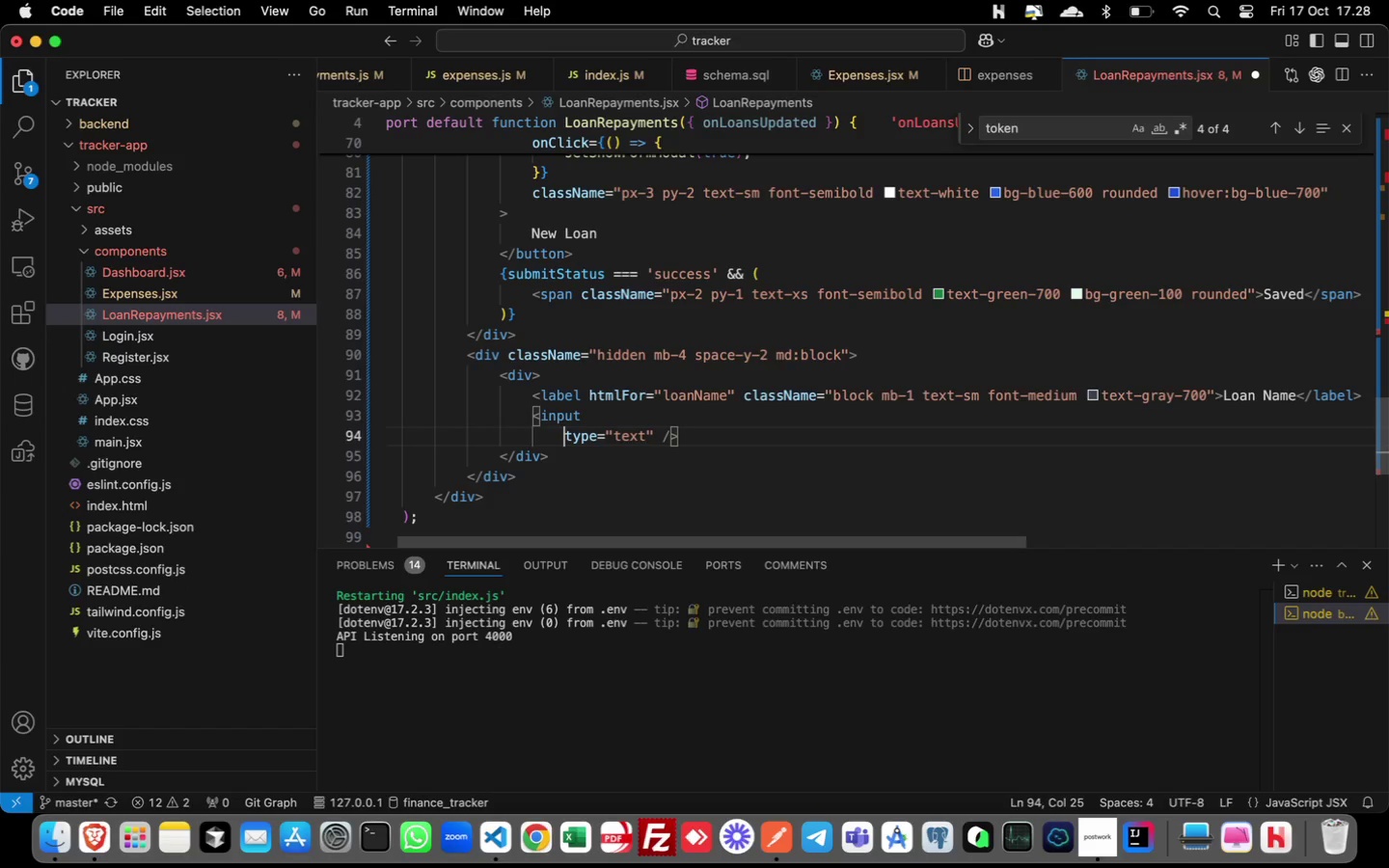 
key(ArrowUp)
 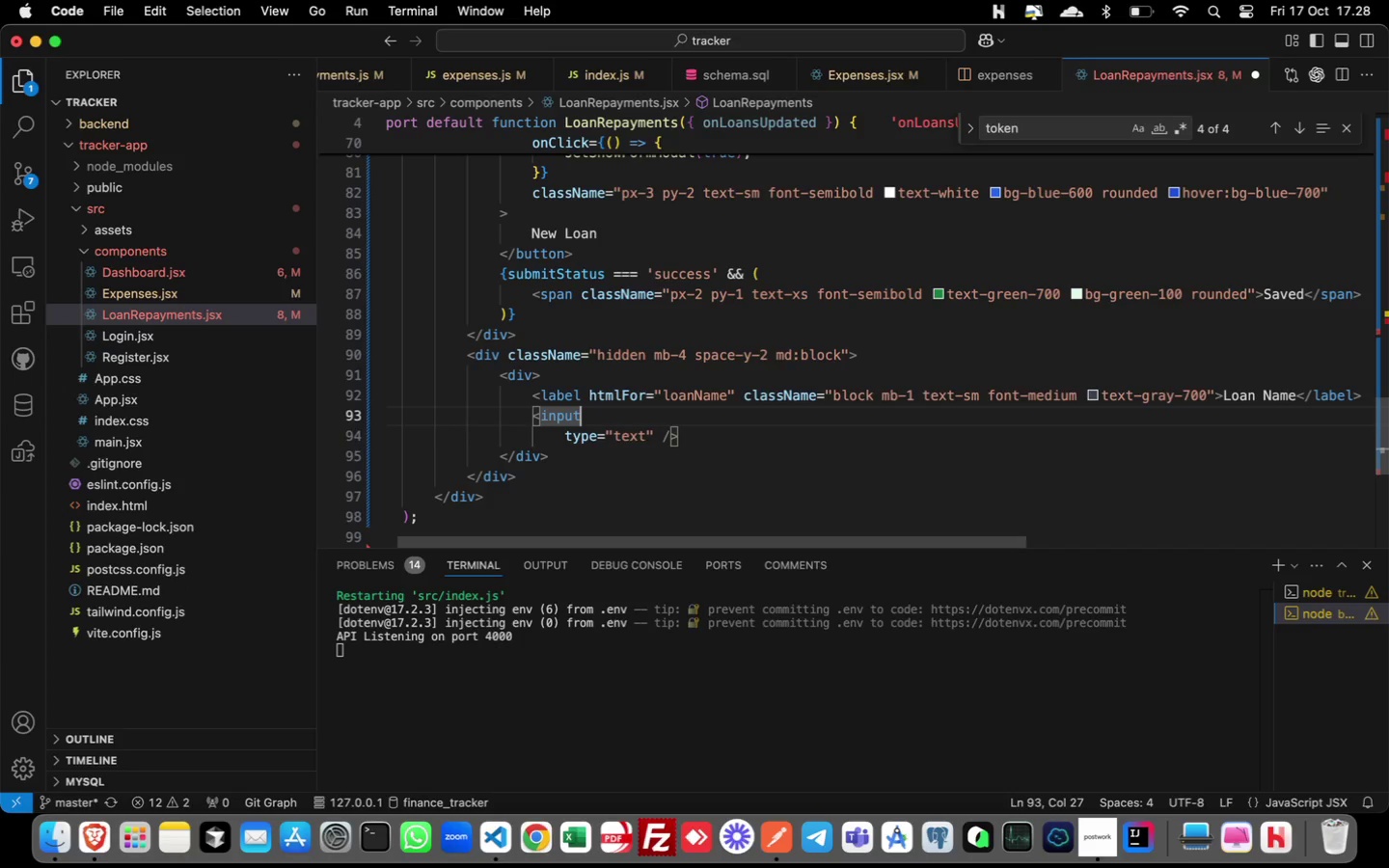 
key(Meta+ArrowRight)
 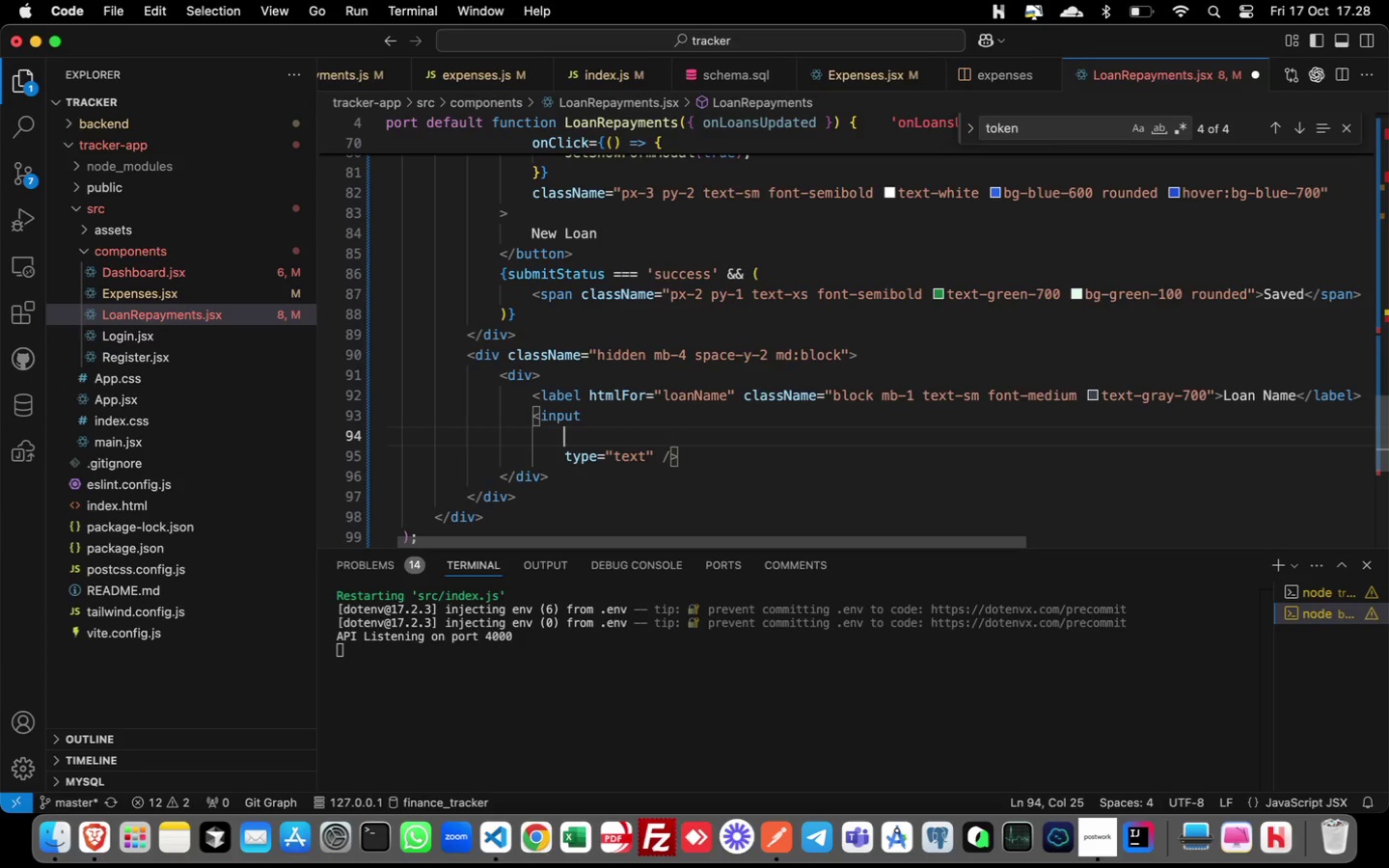 
key(Enter)
 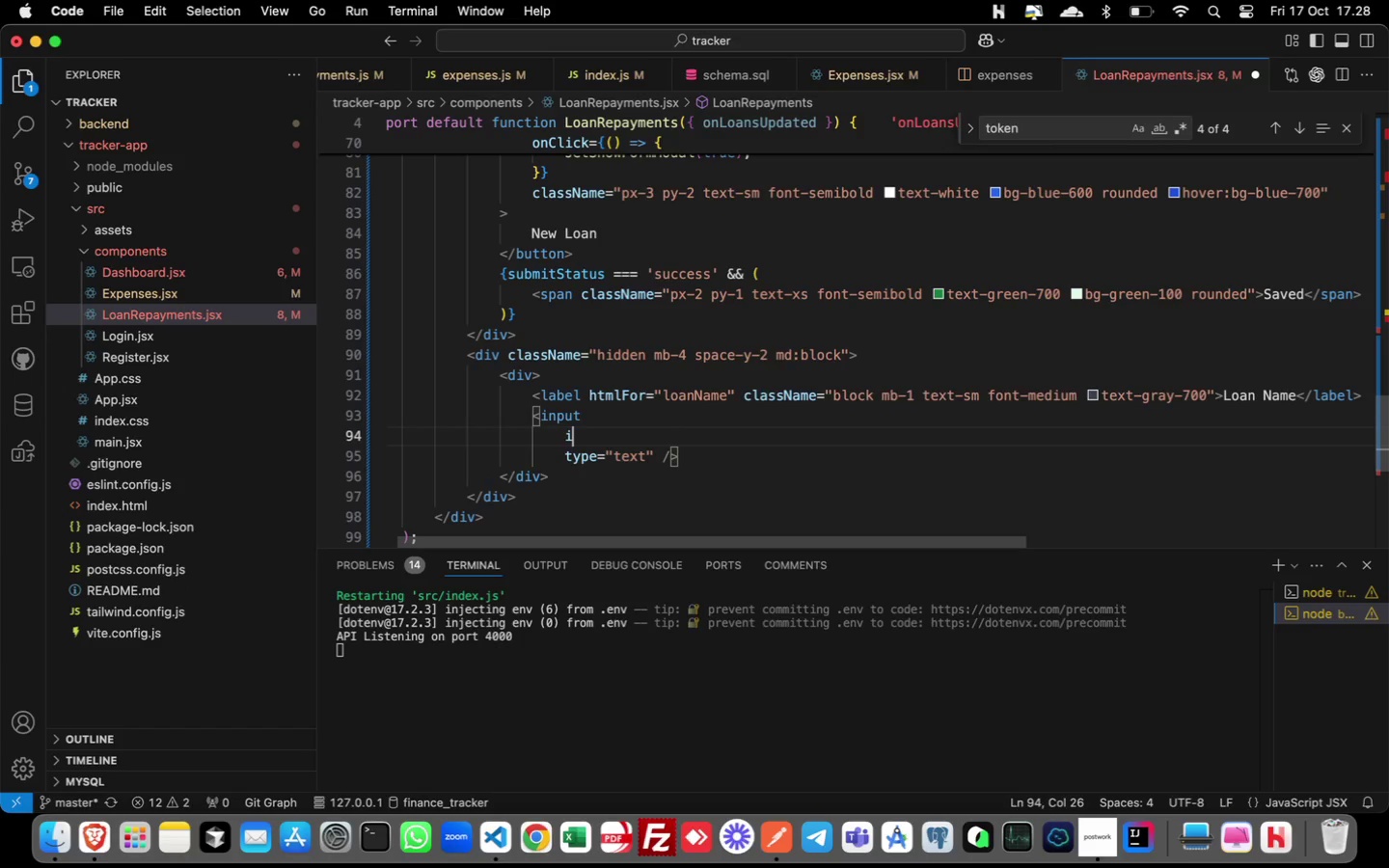 
type(id=)
key(Backspace)
 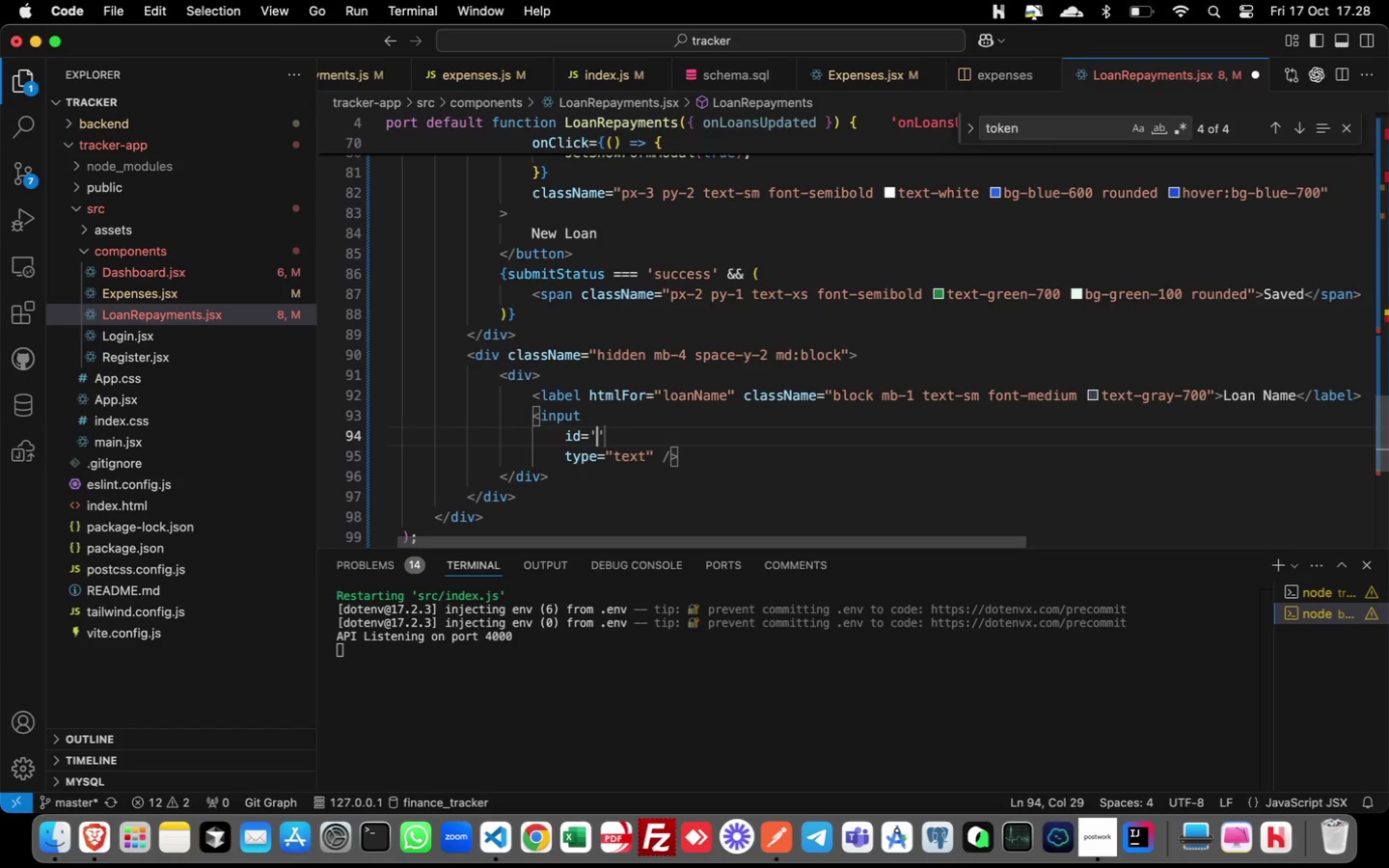 
key(Enter)
 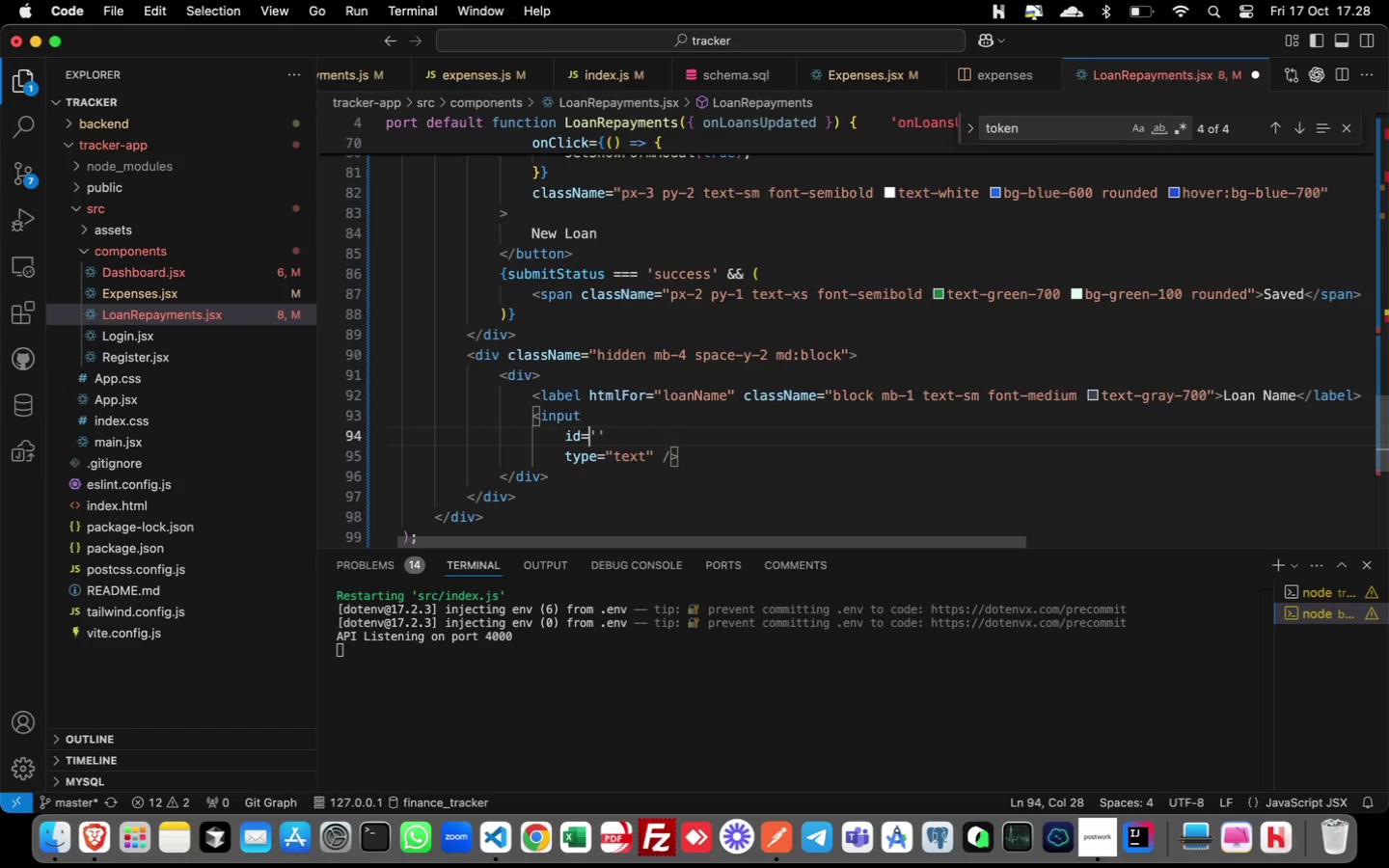 
key(ArrowLeft)
 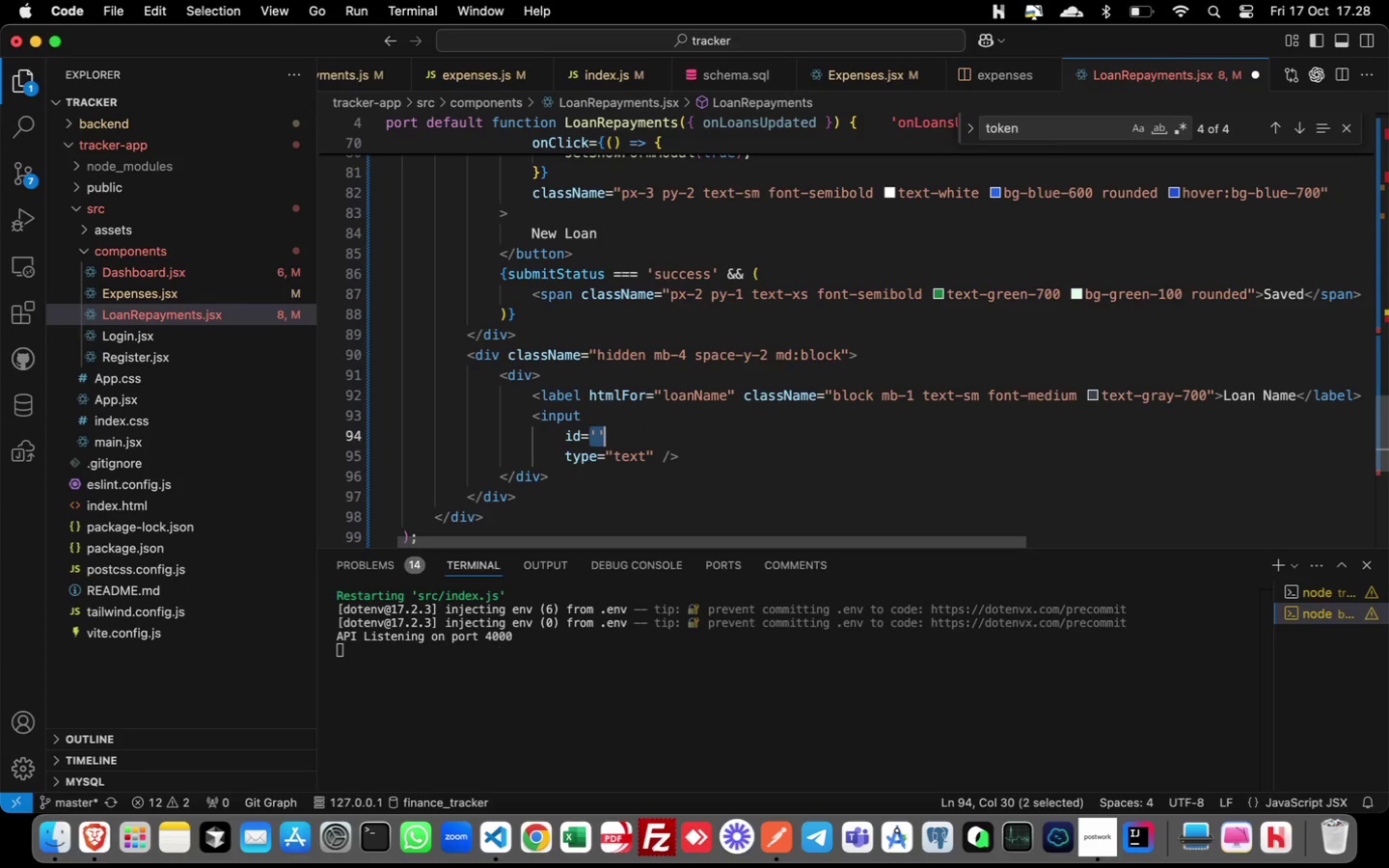 
key(Shift+ArrowRight)
 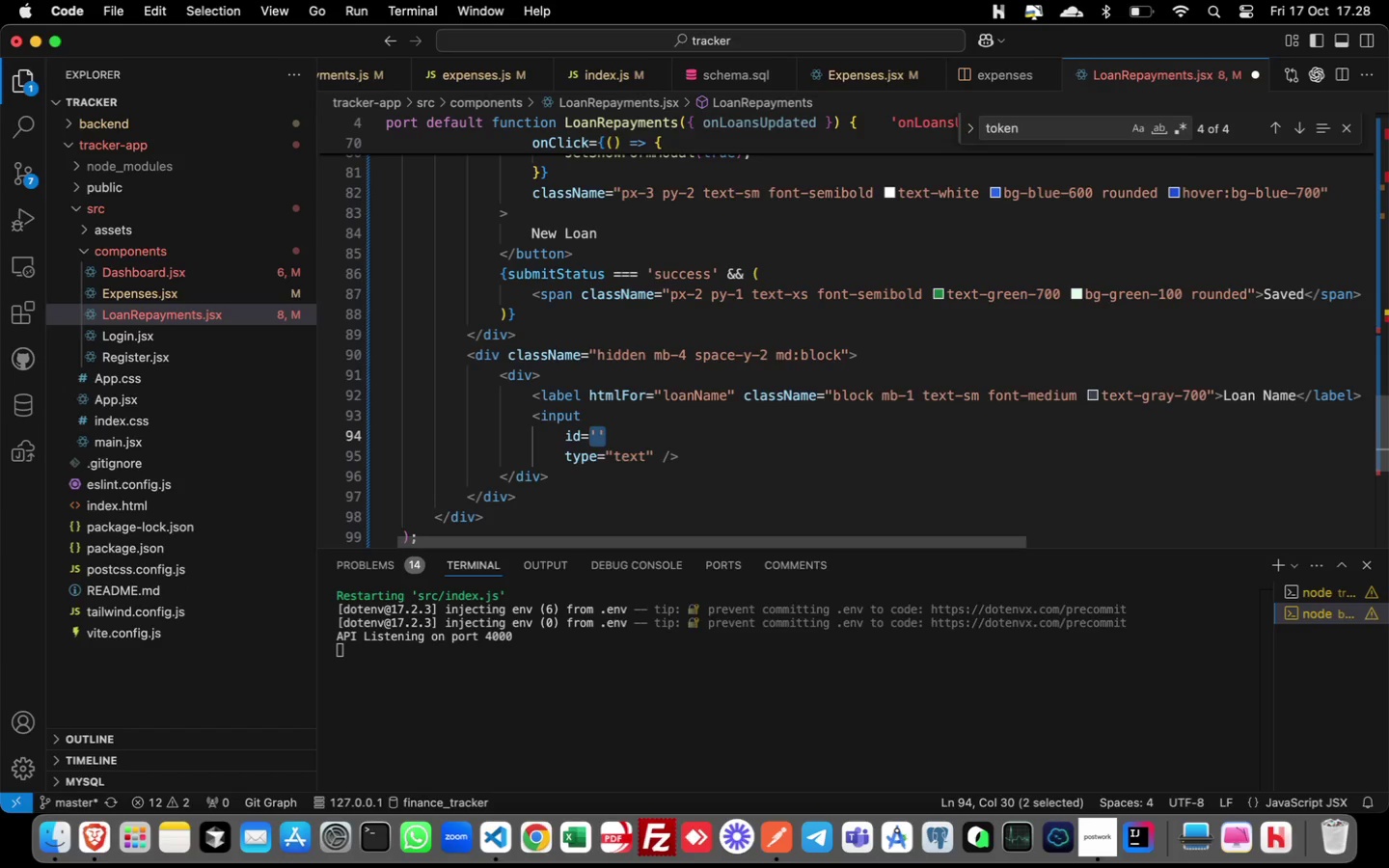 
key(Shift+ArrowRight)
 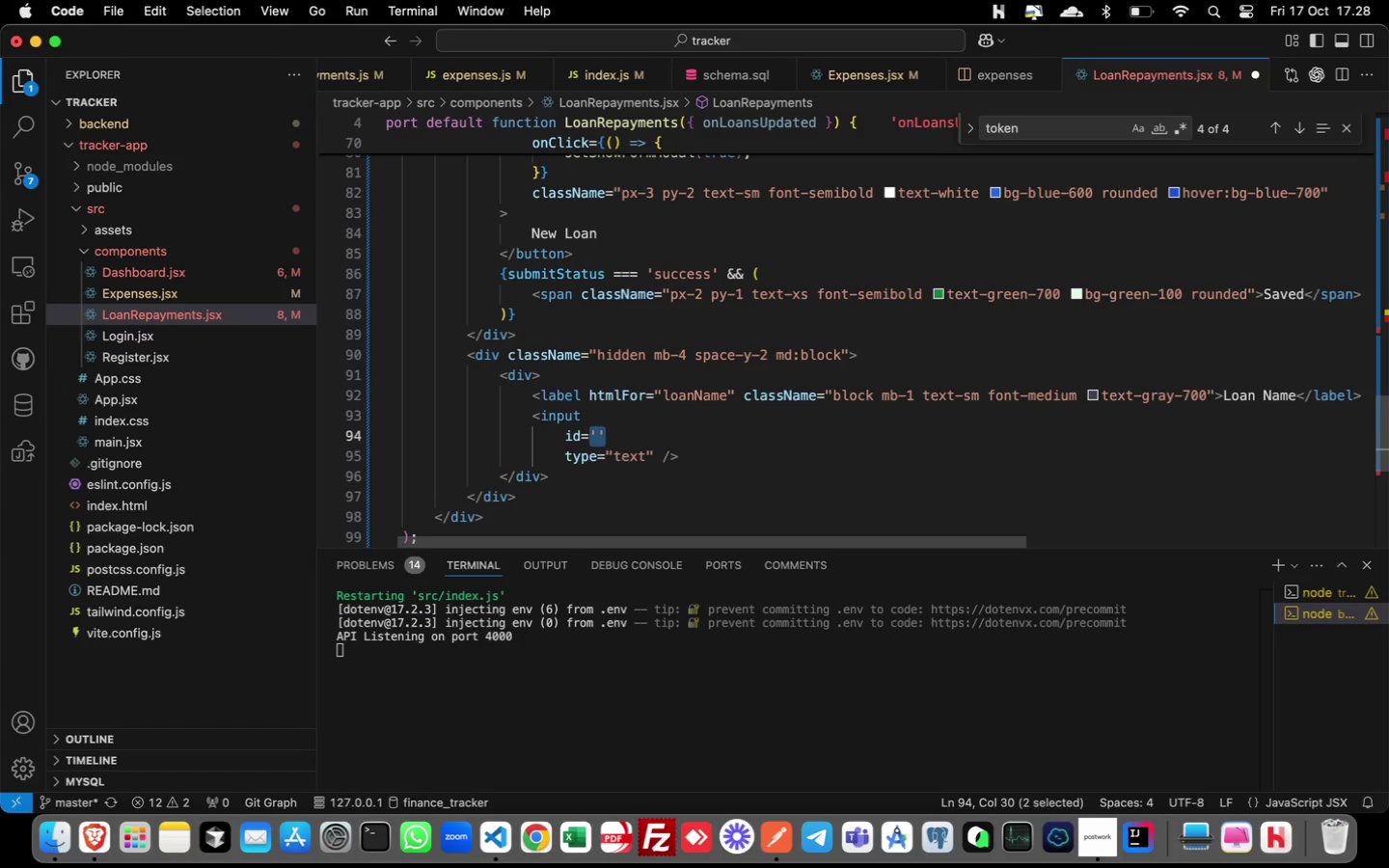 
type("loanName)
 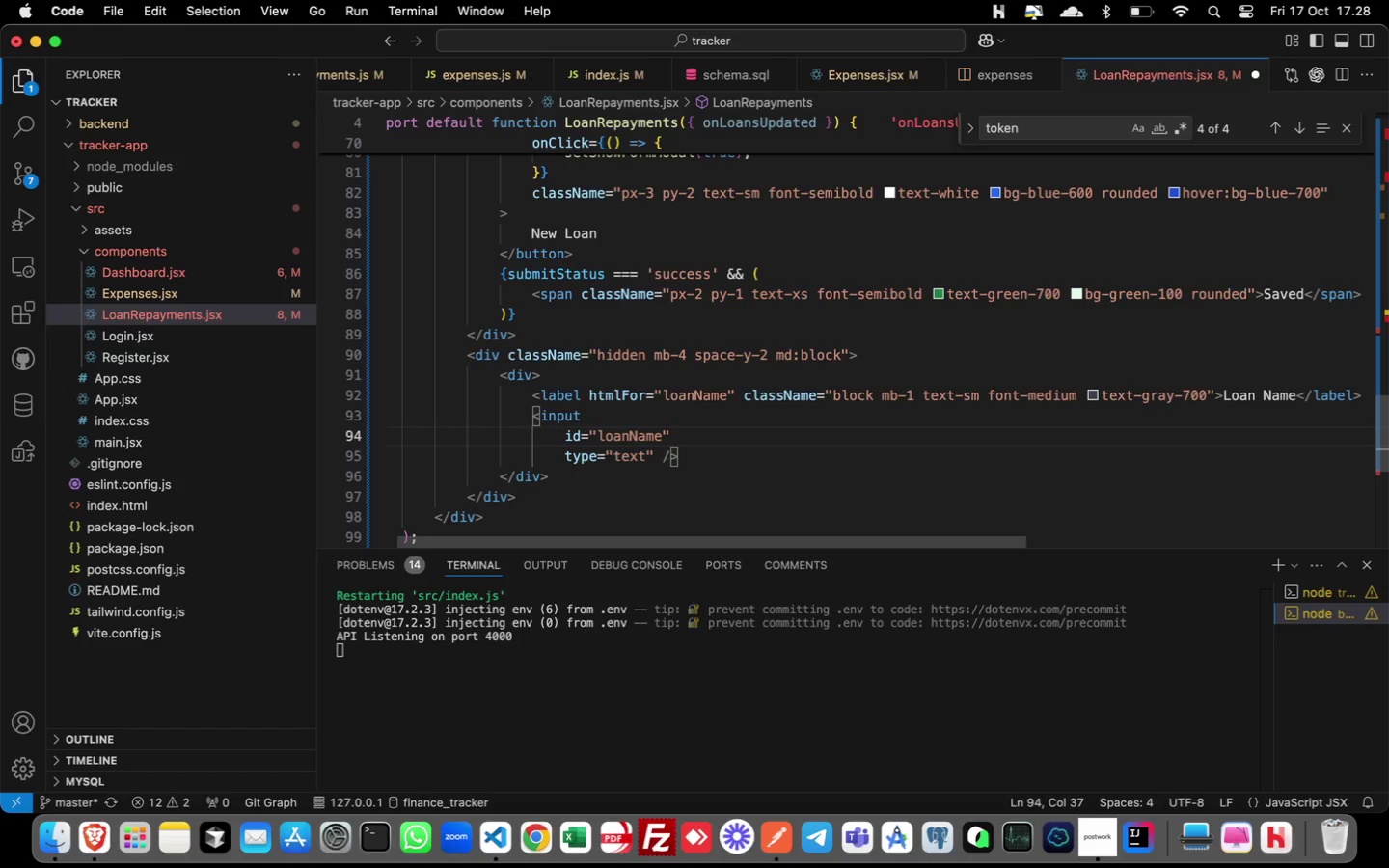 
wait(31.2)
 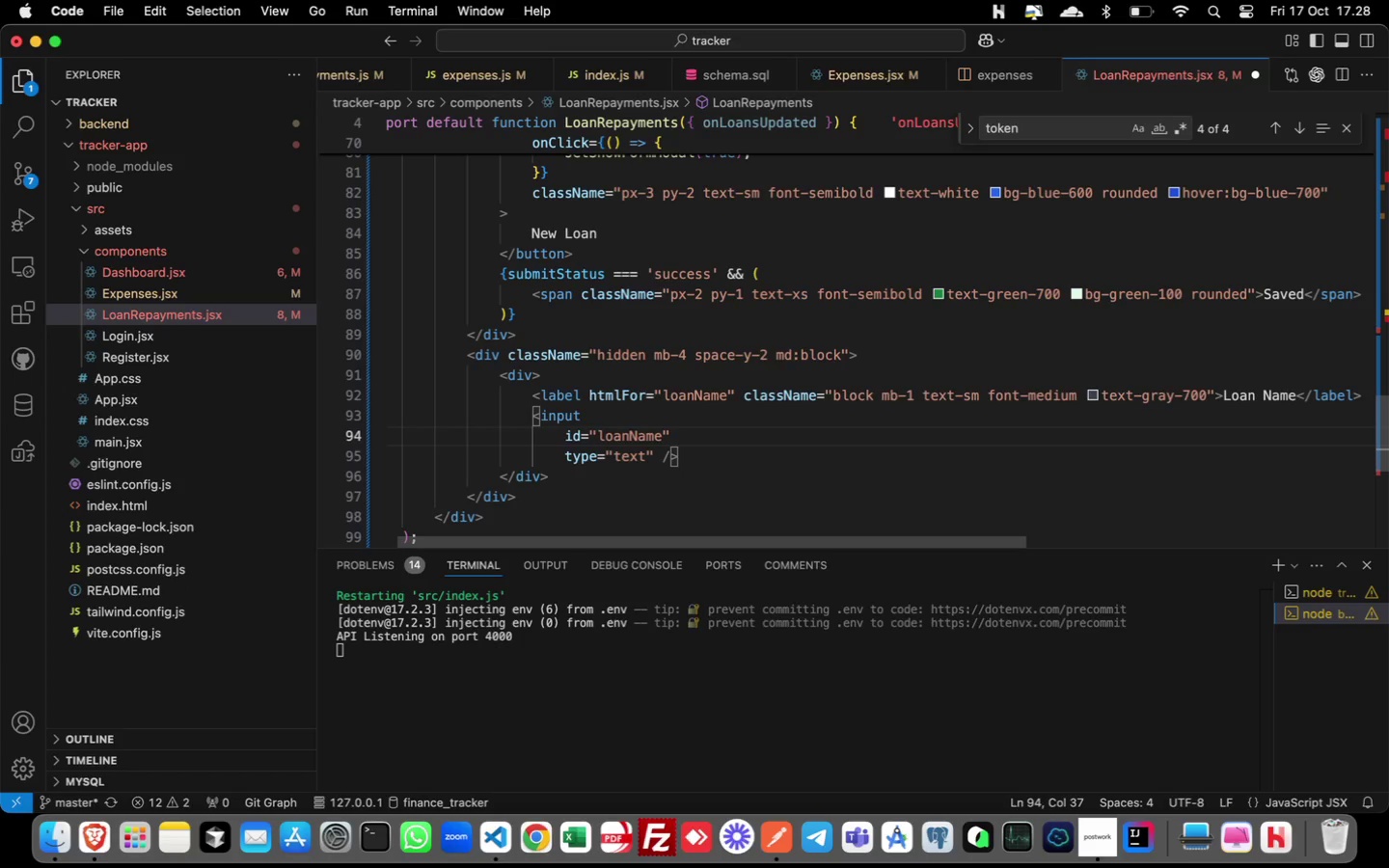 
key(Enter)
 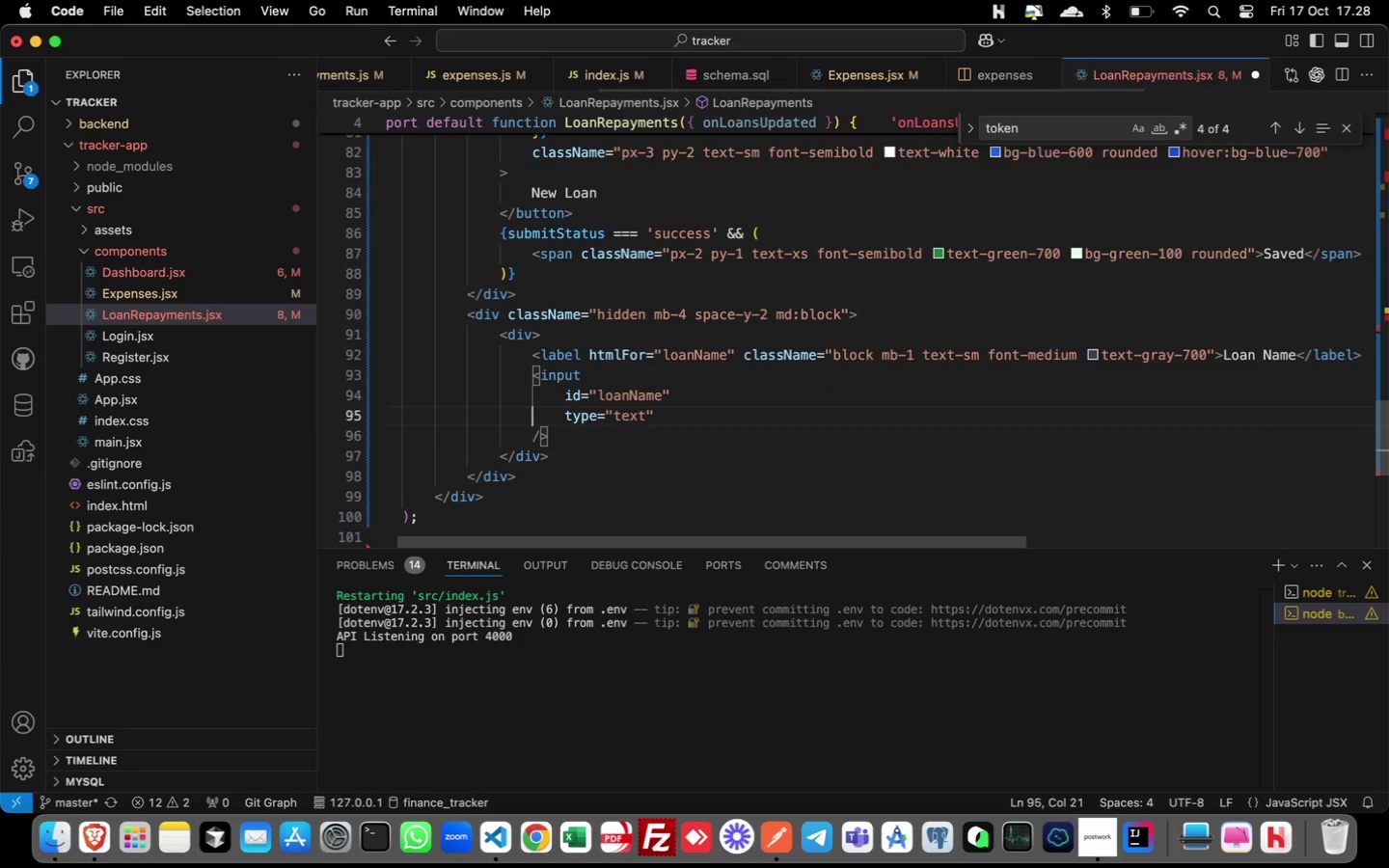 
key(ArrowUp)
 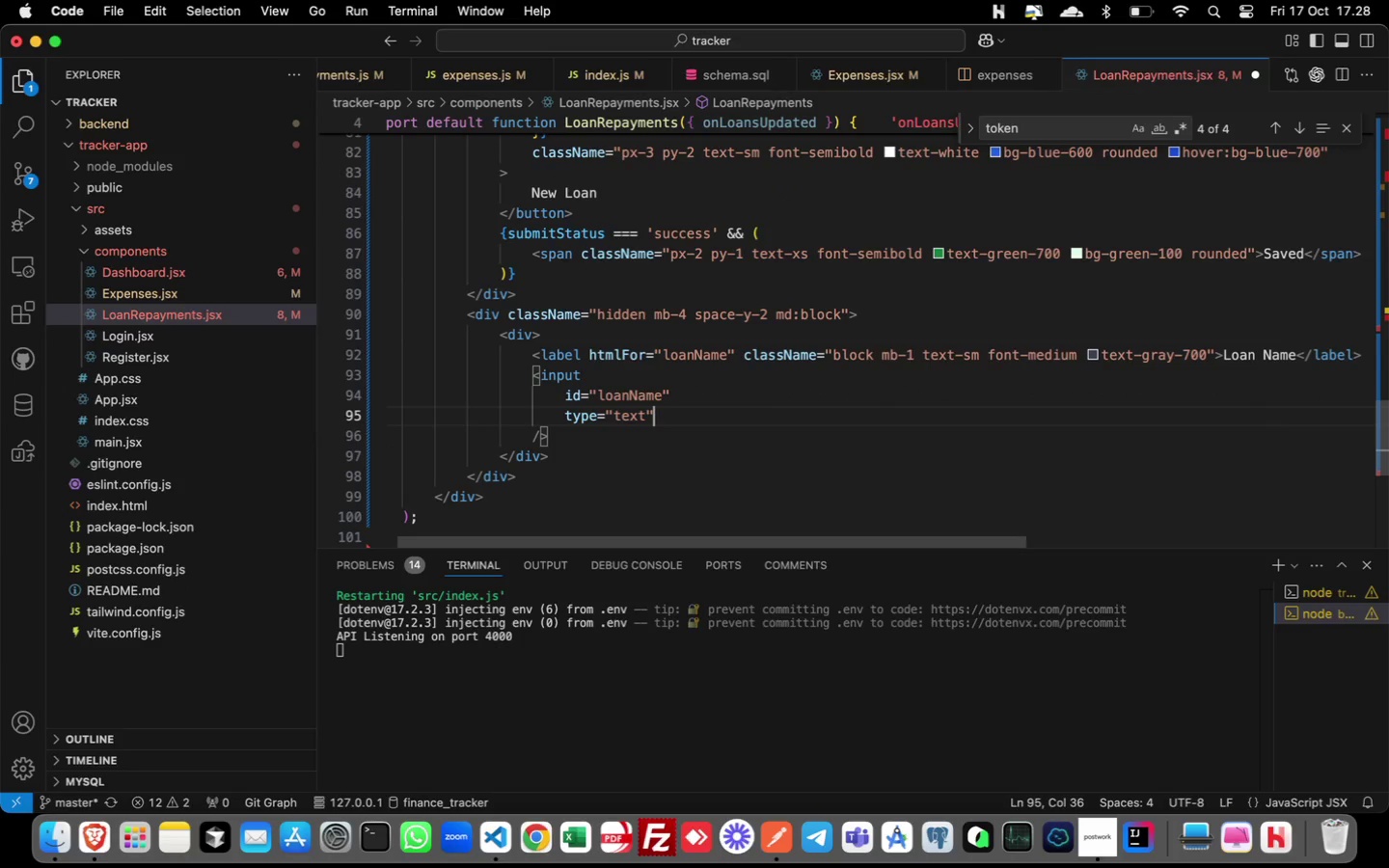 
key(Meta+ArrowRight)
 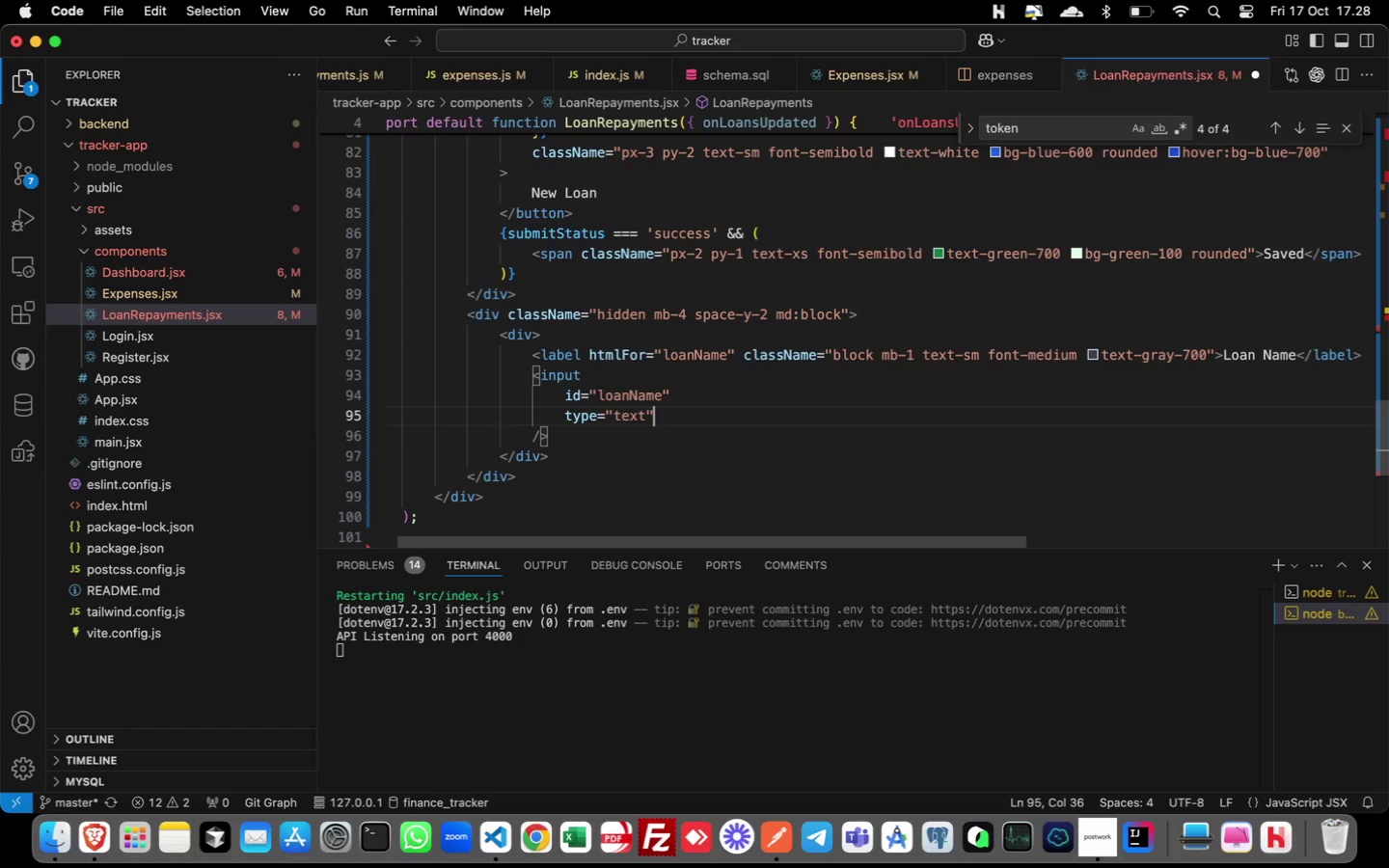 
key(Enter)
 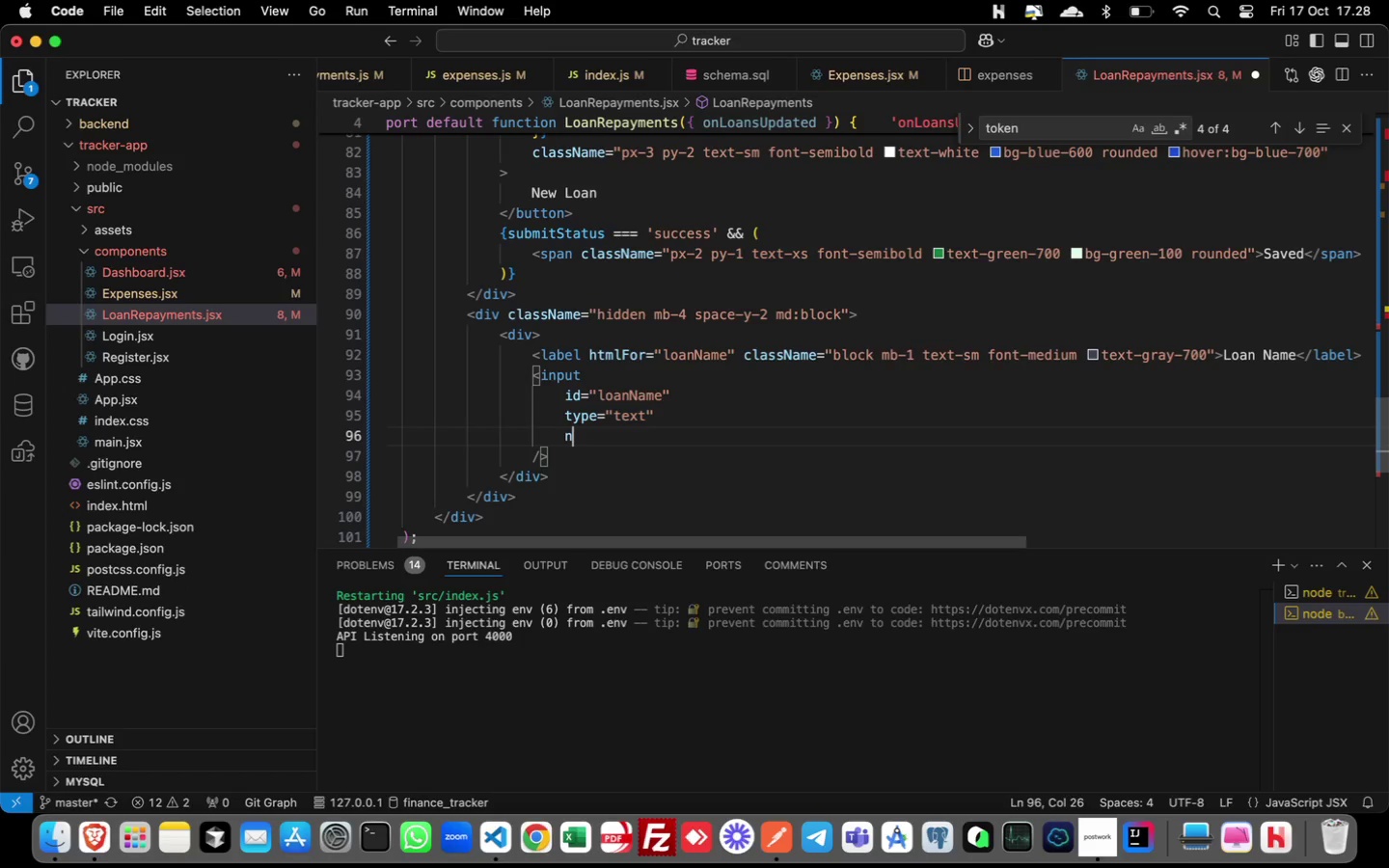 
type(name="loanName)
 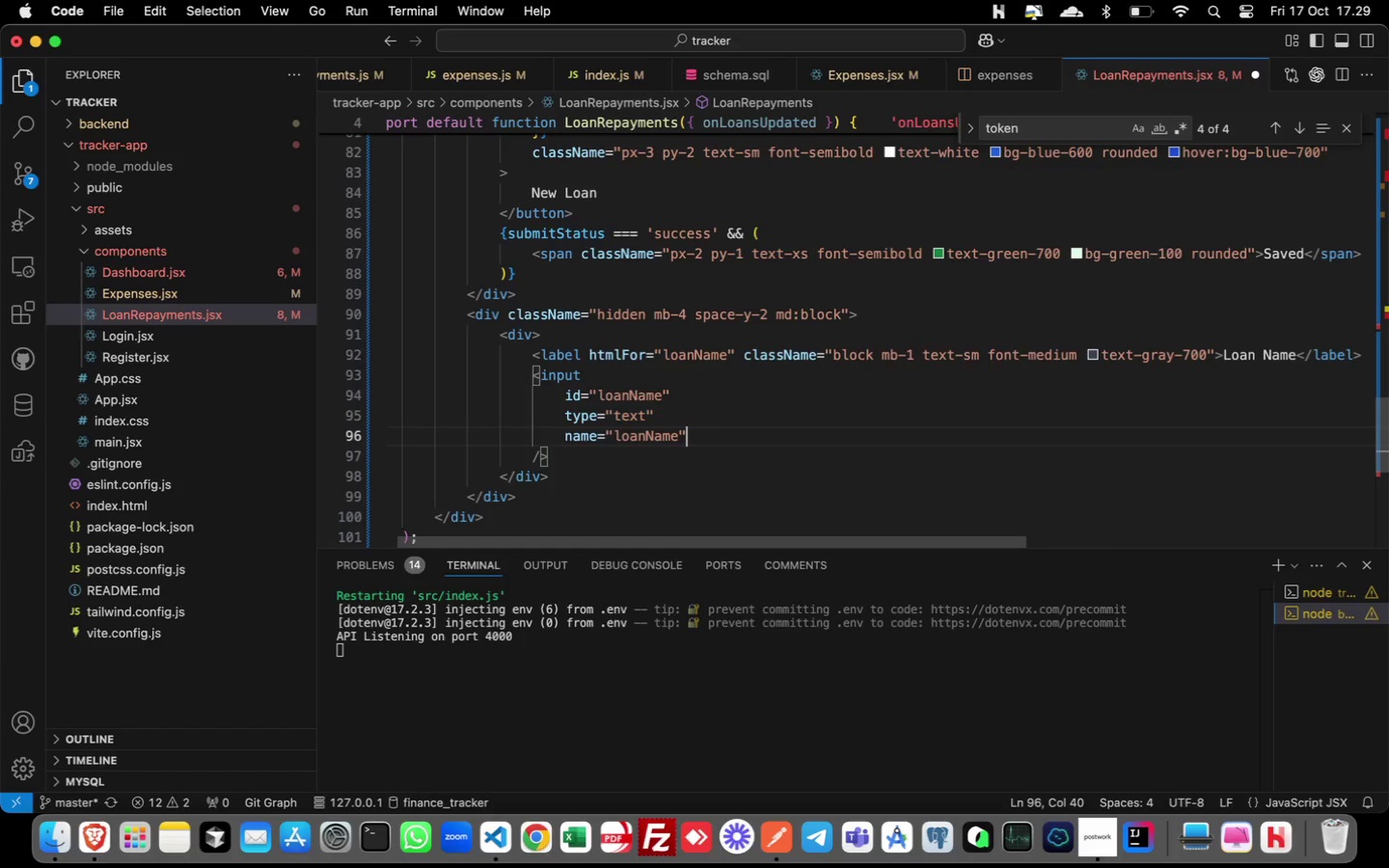 
key(Meta+CommandLeft)
 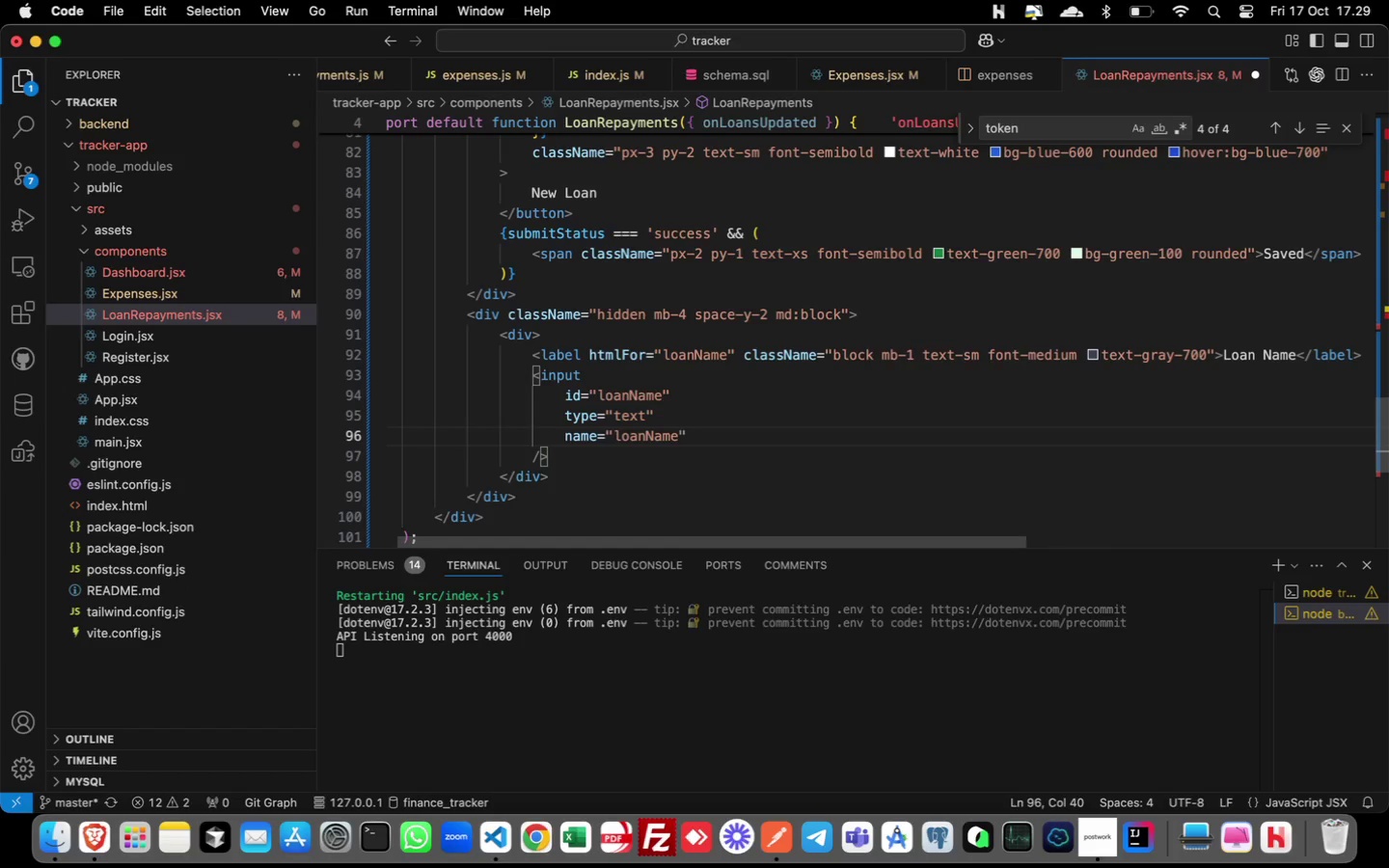 
key(Meta+ArrowRight)
 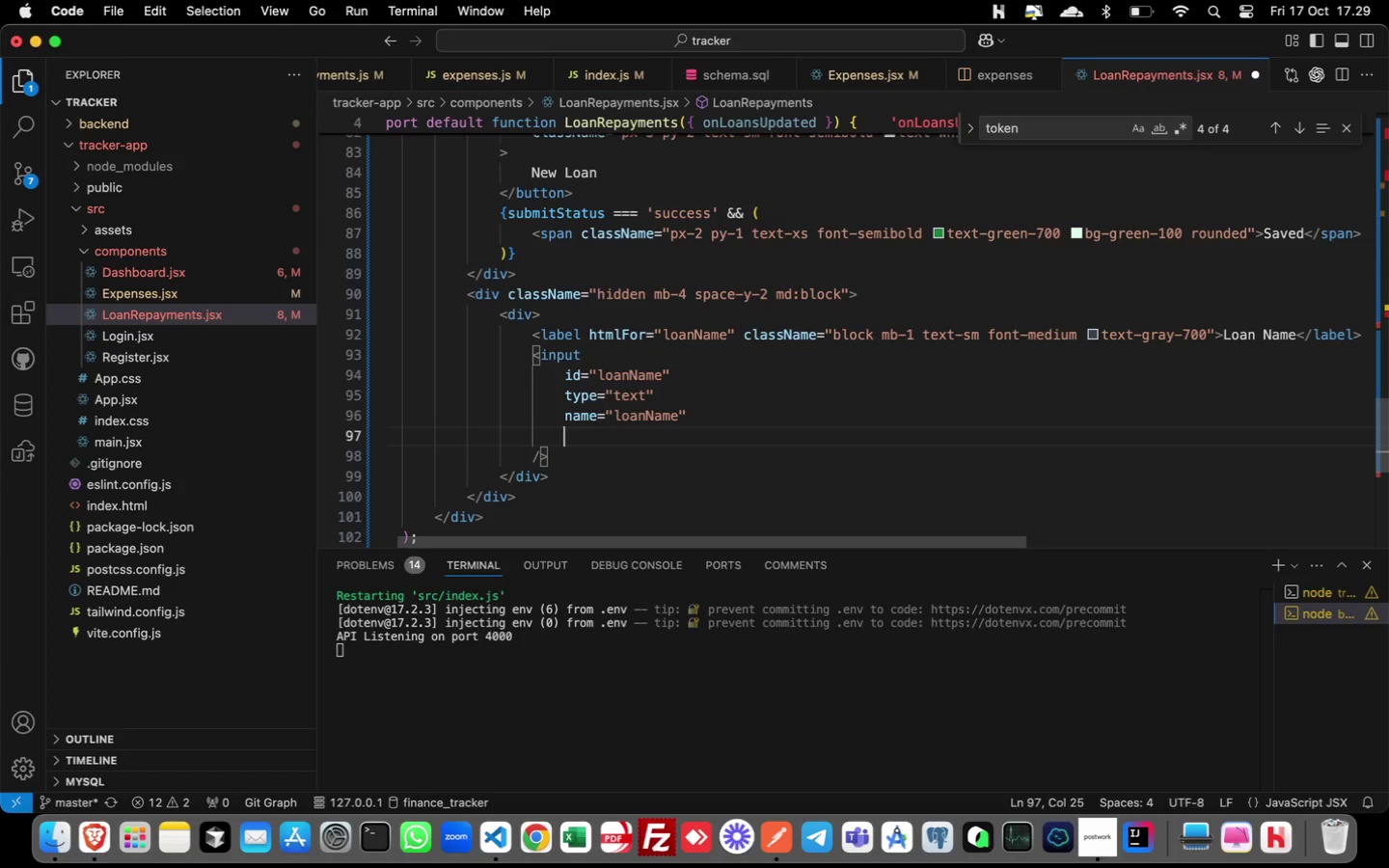 
key(Enter)
 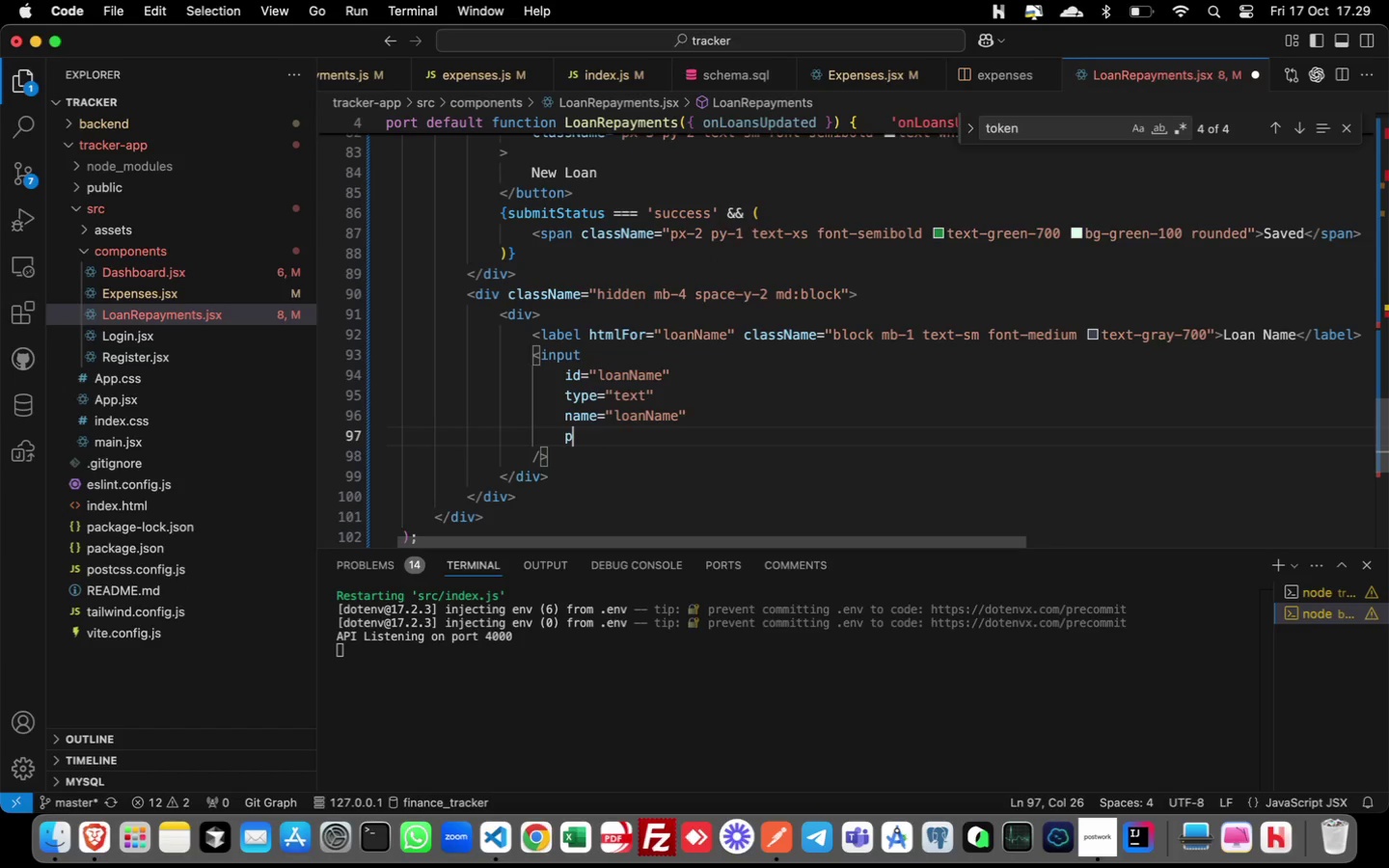 
type(palace)
key(Backspace)
key(Backspace)
key(Backspace)
key(Backspace)
key(Backspace)
type(lace)
 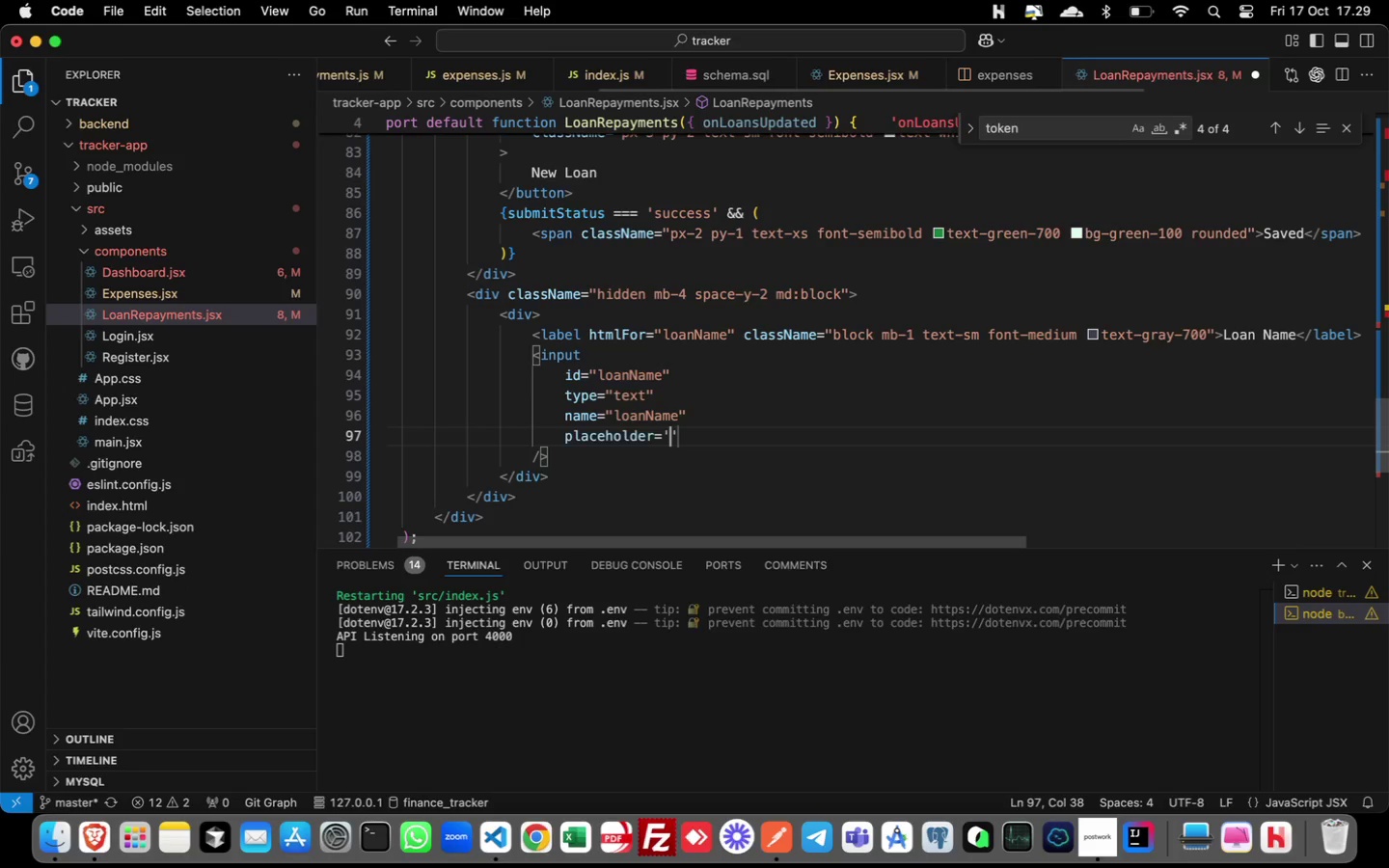 
key(Enter)
 